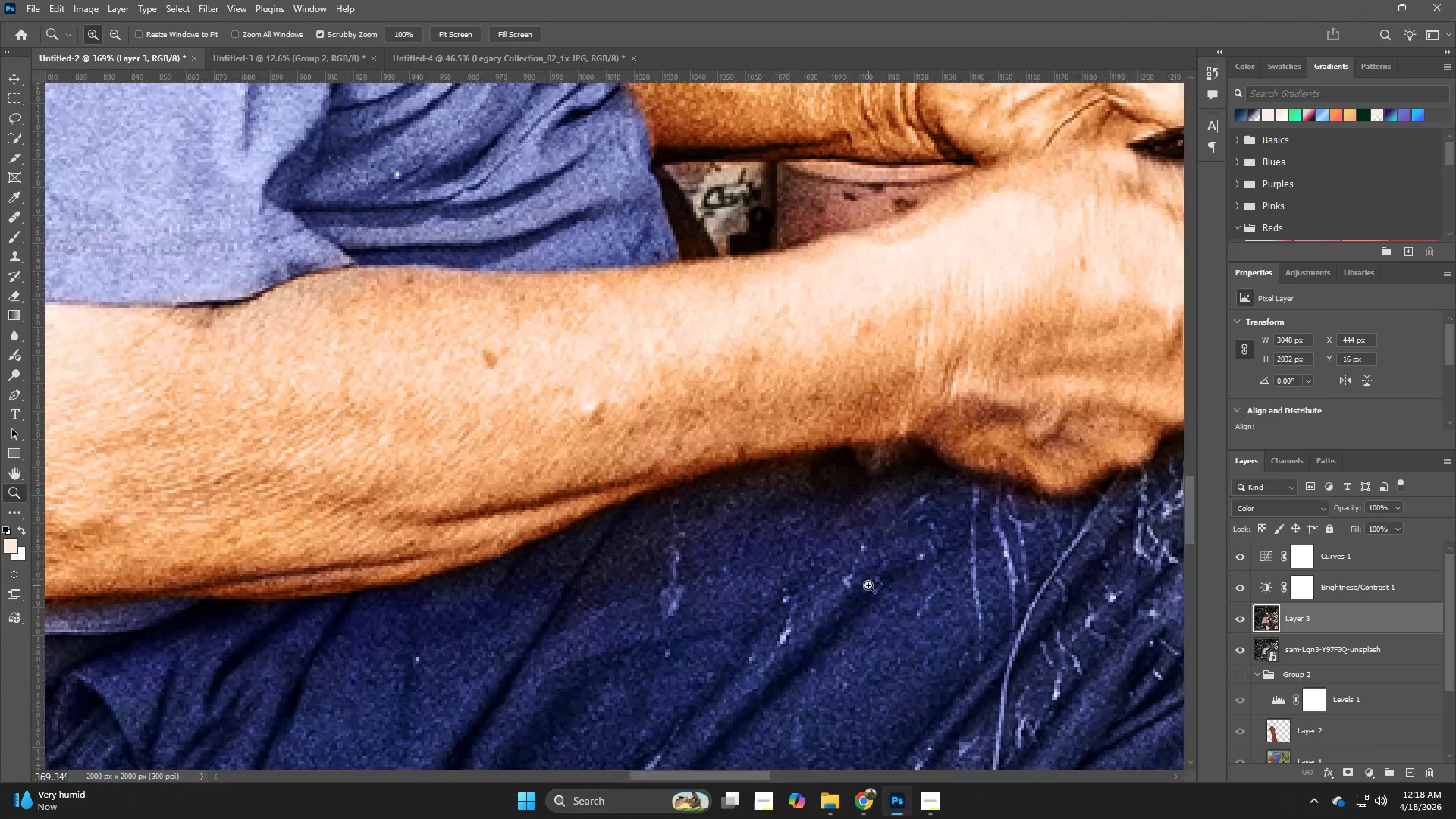 
hold_key(key=Space, duration=1.95)
 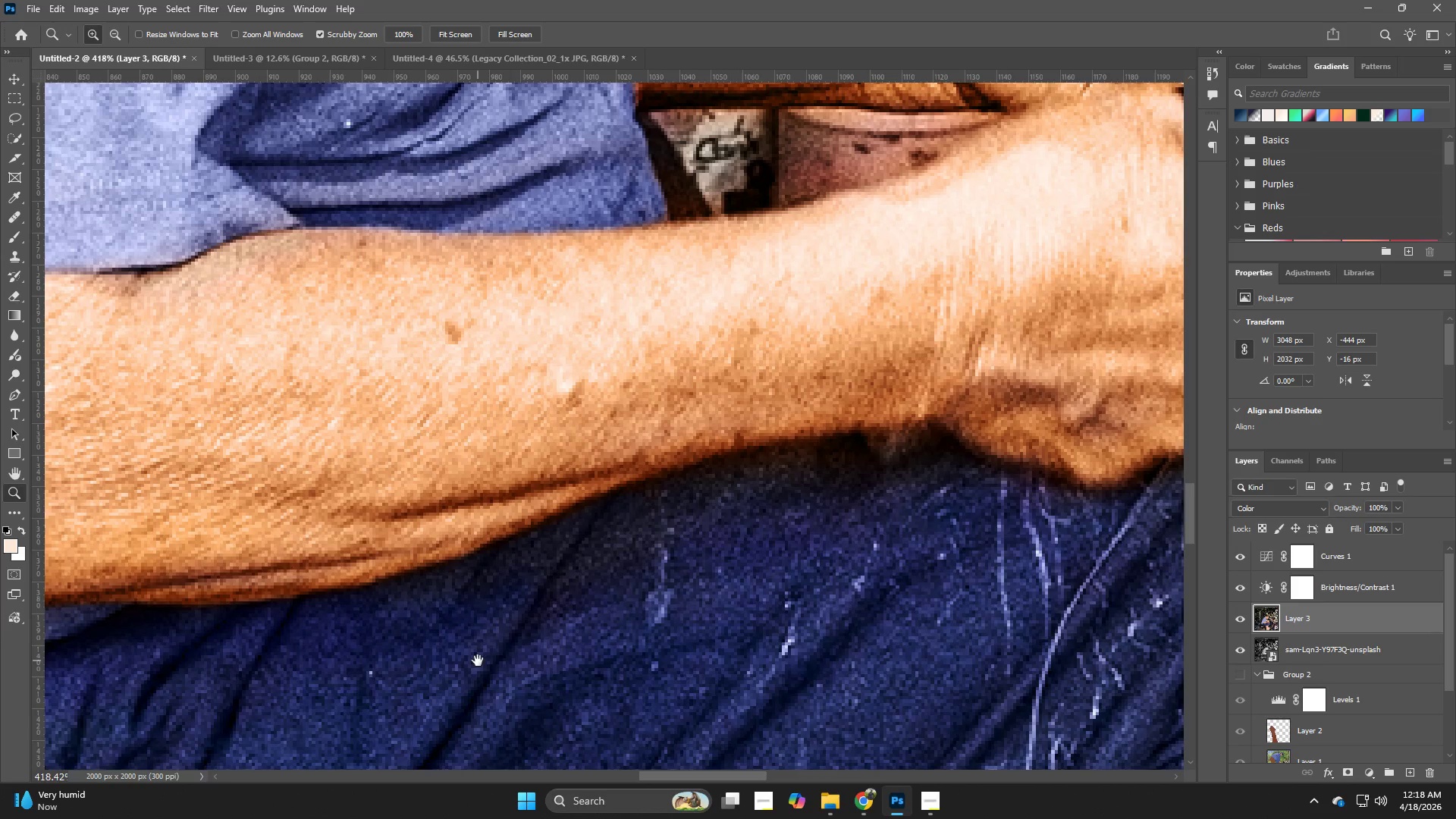 
left_click_drag(start_coordinate=[768, 560], to_coordinate=[784, 560])
 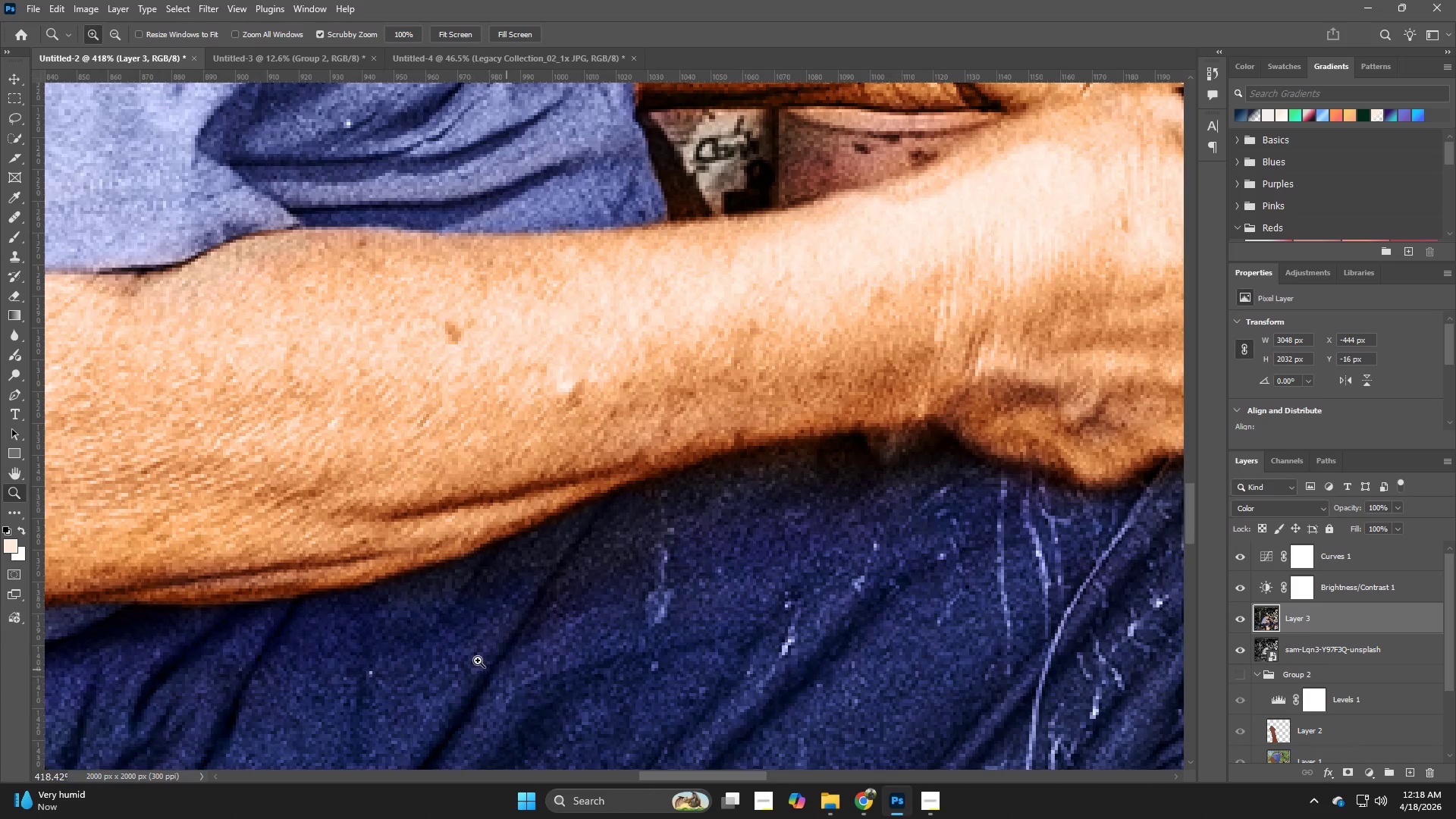 
hold_key(key=Space, duration=1.47)
 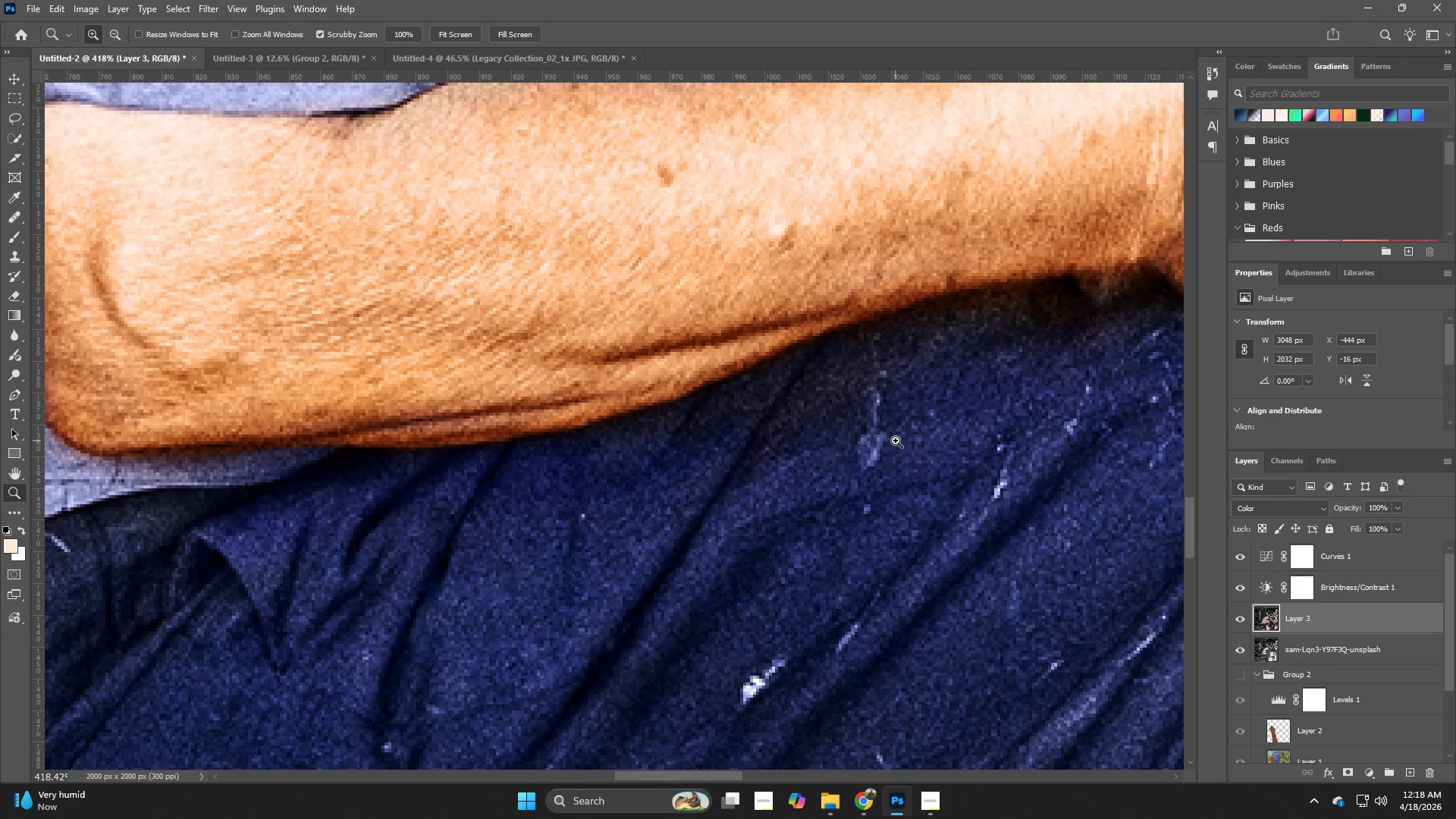 
left_click_drag(start_coordinate=[479, 632], to_coordinate=[692, 475])
 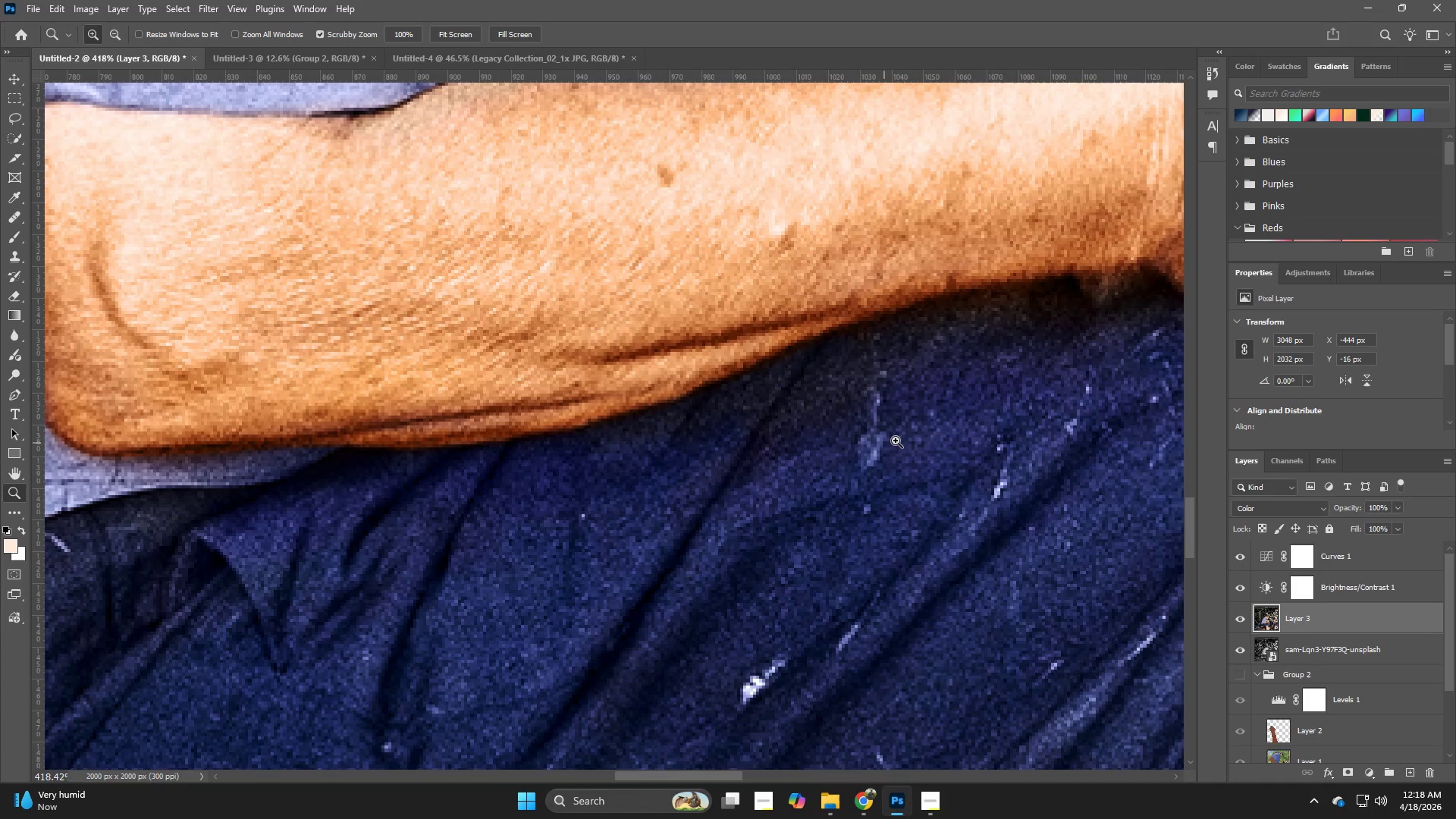 
hold_key(key=Space, duration=0.39)
 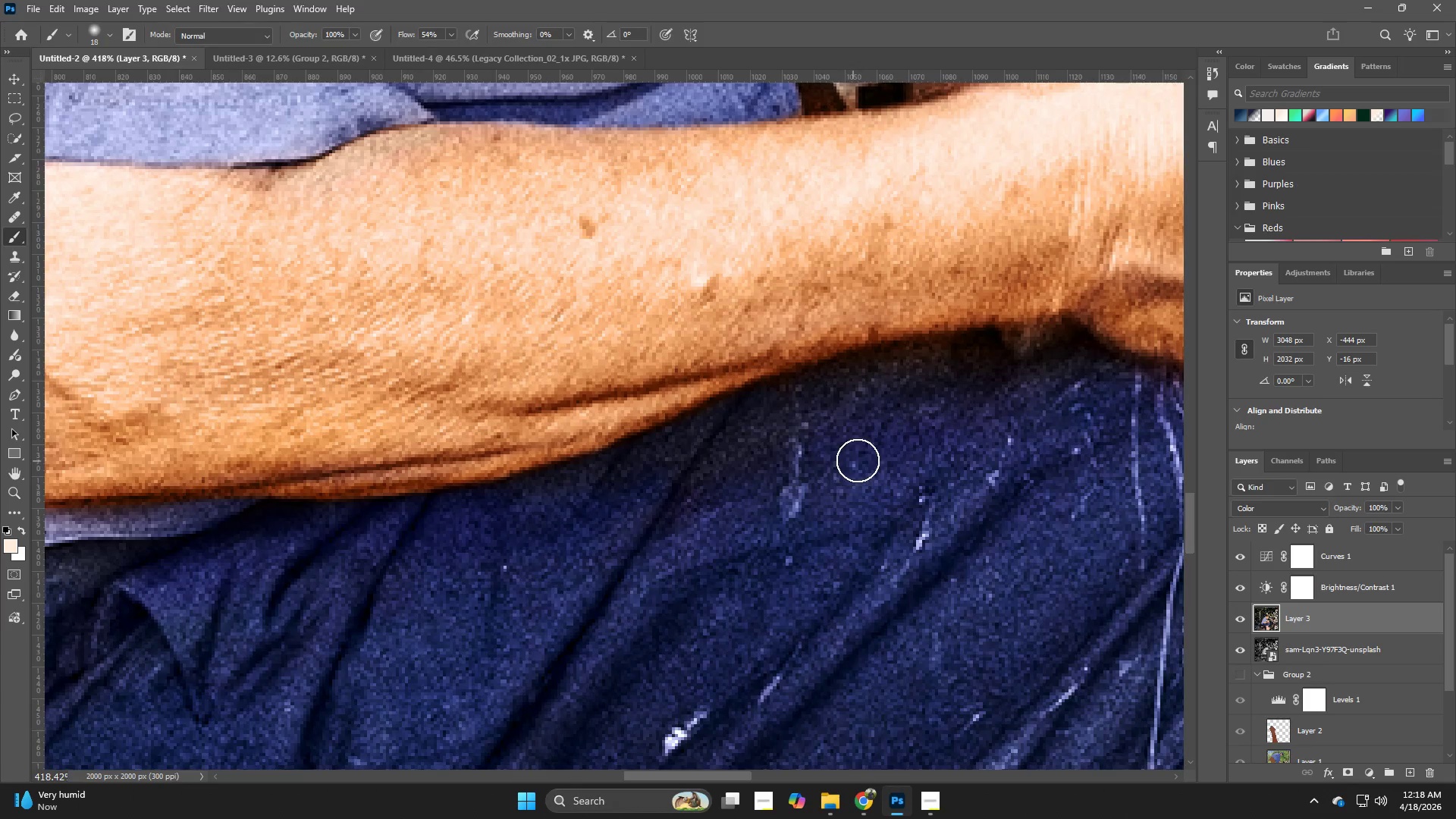 
left_click_drag(start_coordinate=[859, 456], to_coordinate=[781, 507])
 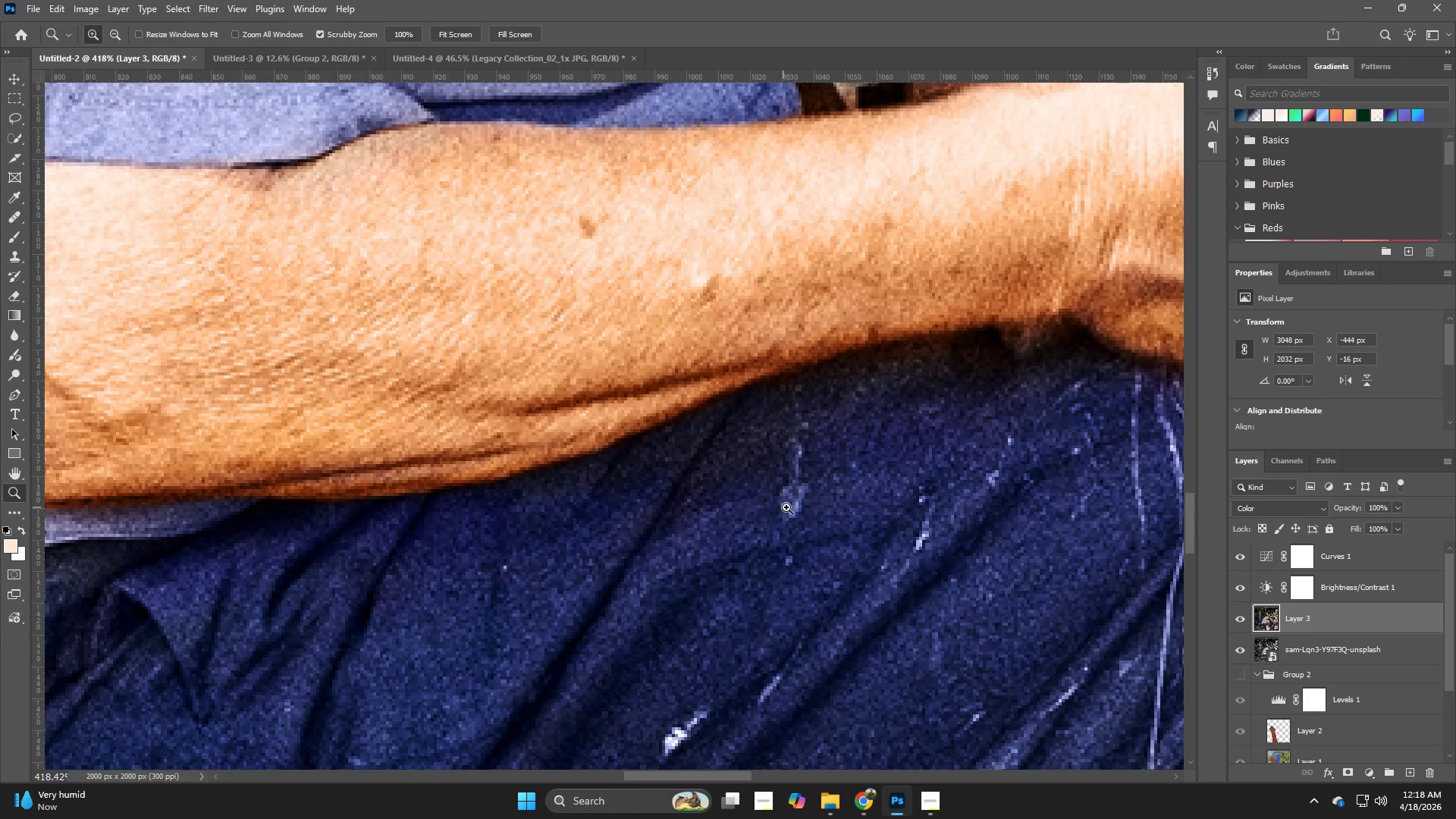 
key(B)
 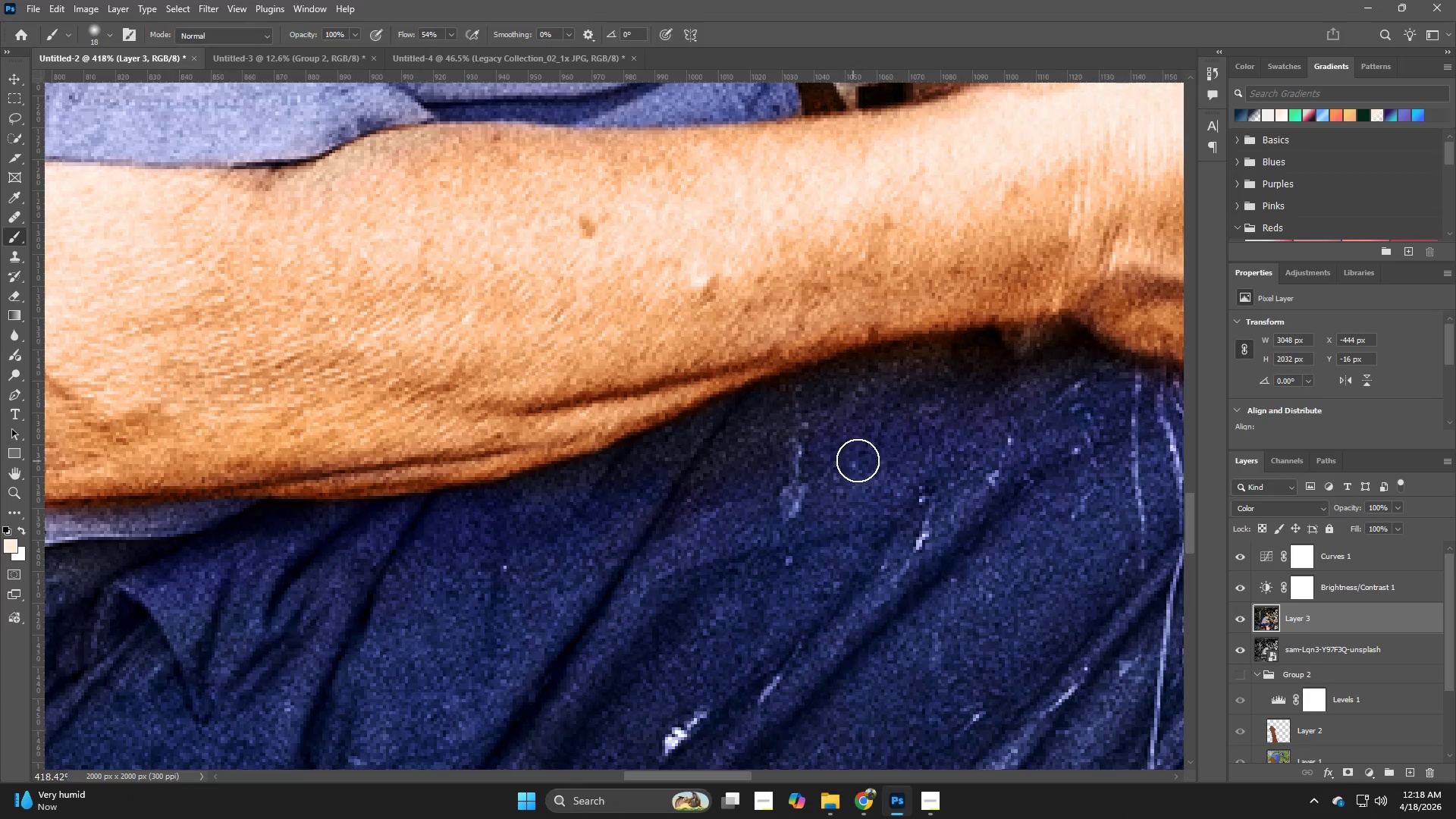 
hold_key(key=AltLeft, duration=0.62)
left_click([861, 447])
 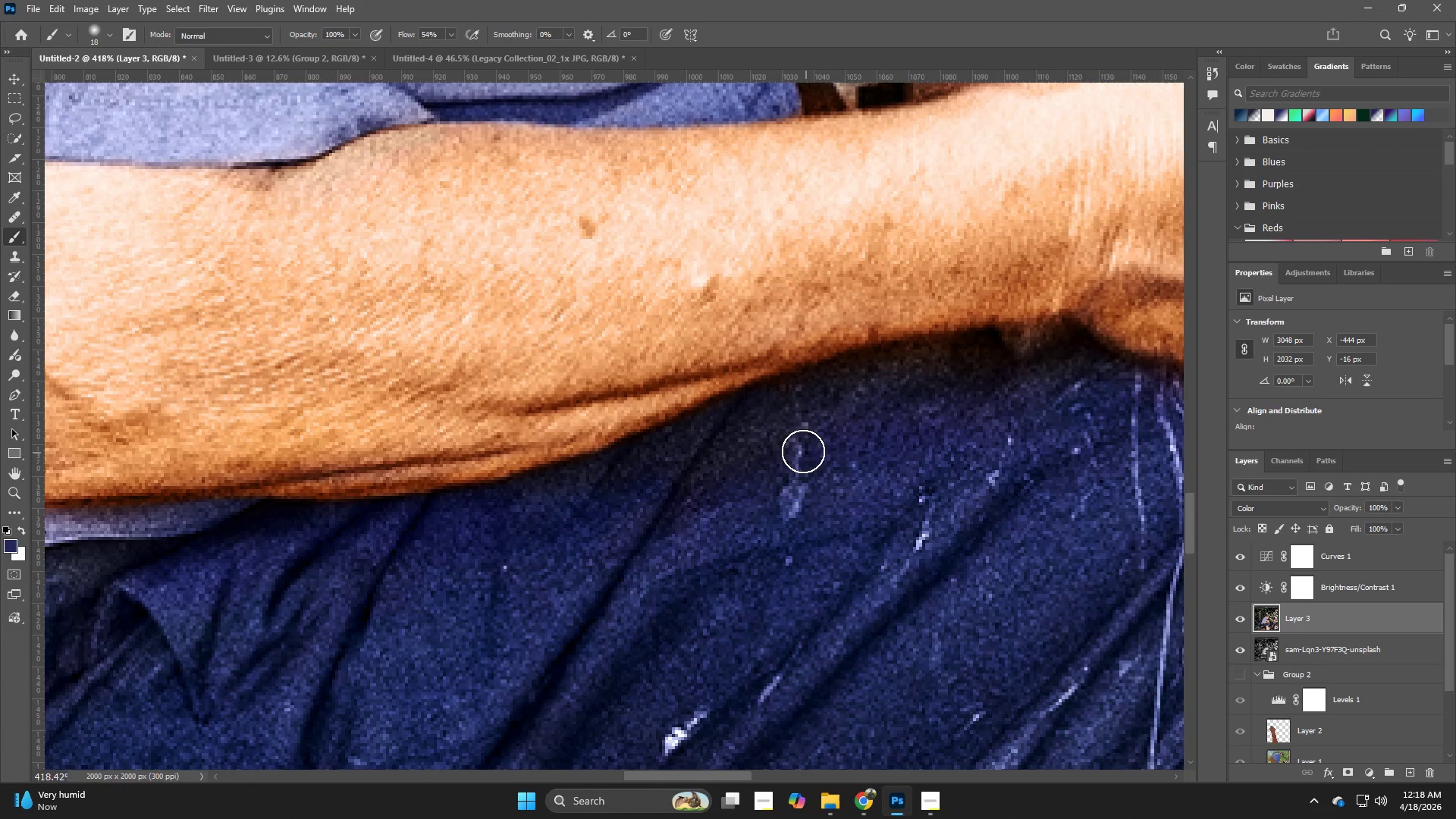 
left_click_drag(start_coordinate=[803, 447], to_coordinate=[693, 449])
 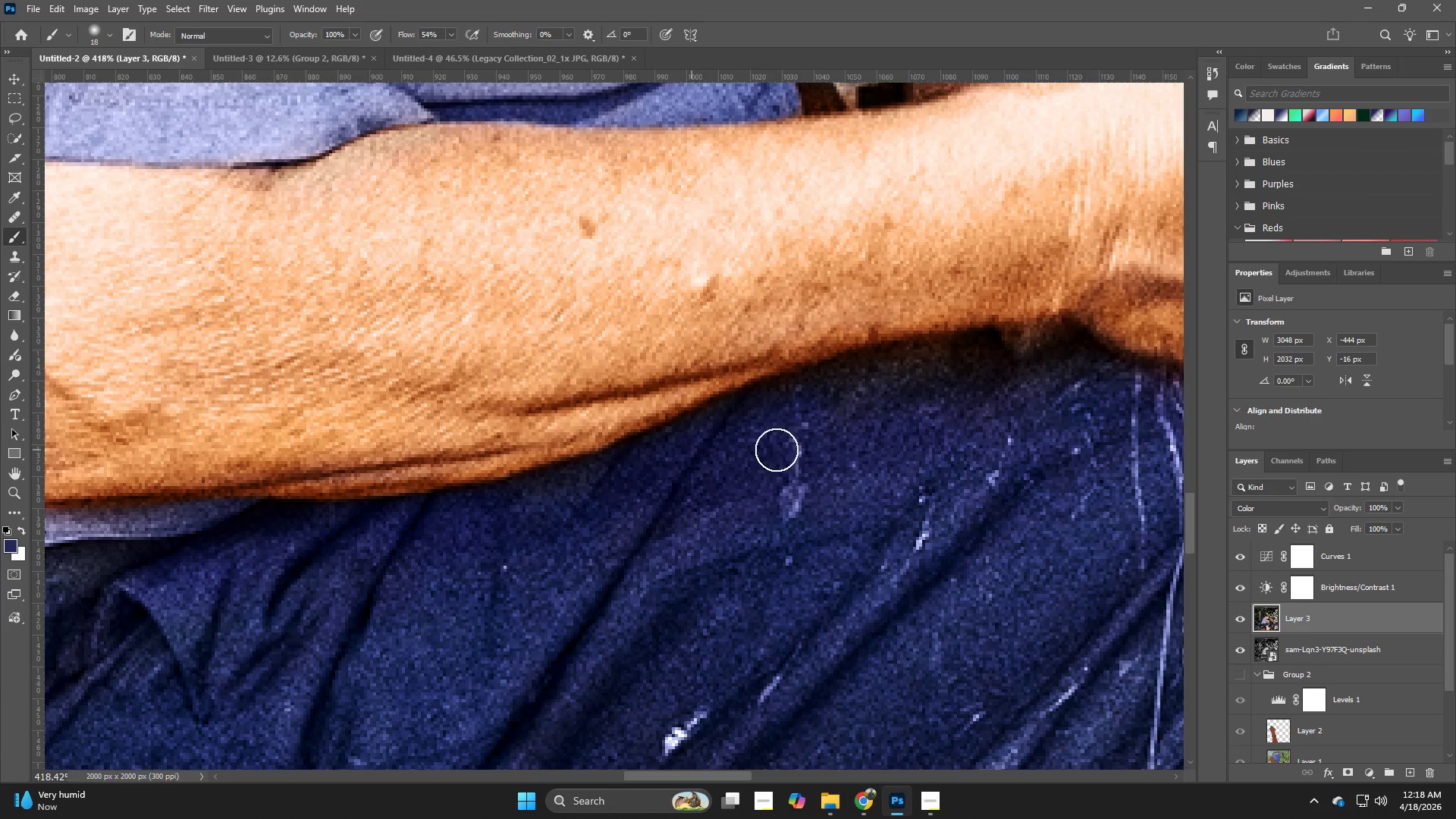 
hold_key(key=Space, duration=0.5)
 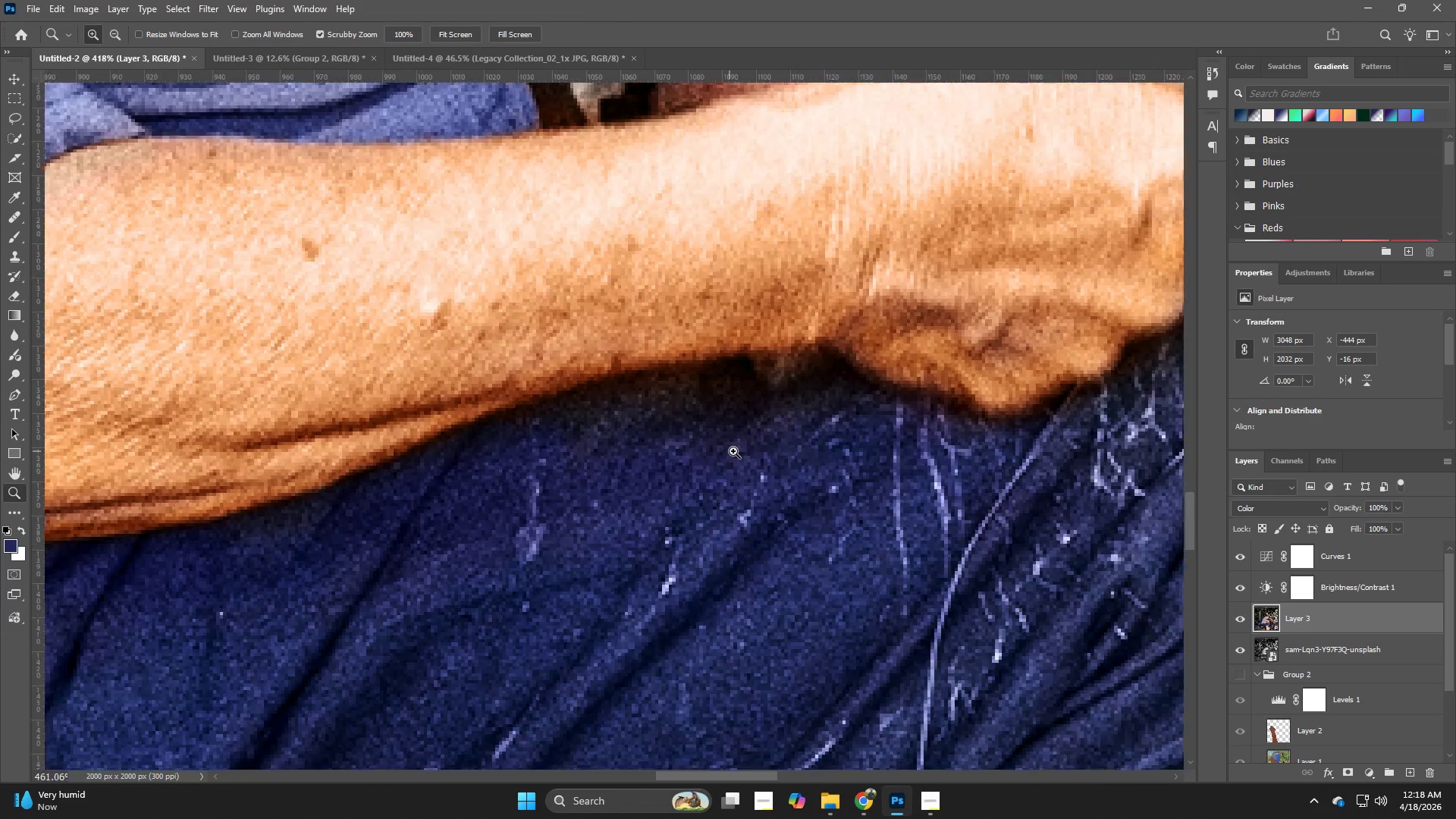 
left_click_drag(start_coordinate=[947, 415], to_coordinate=[697, 450])
 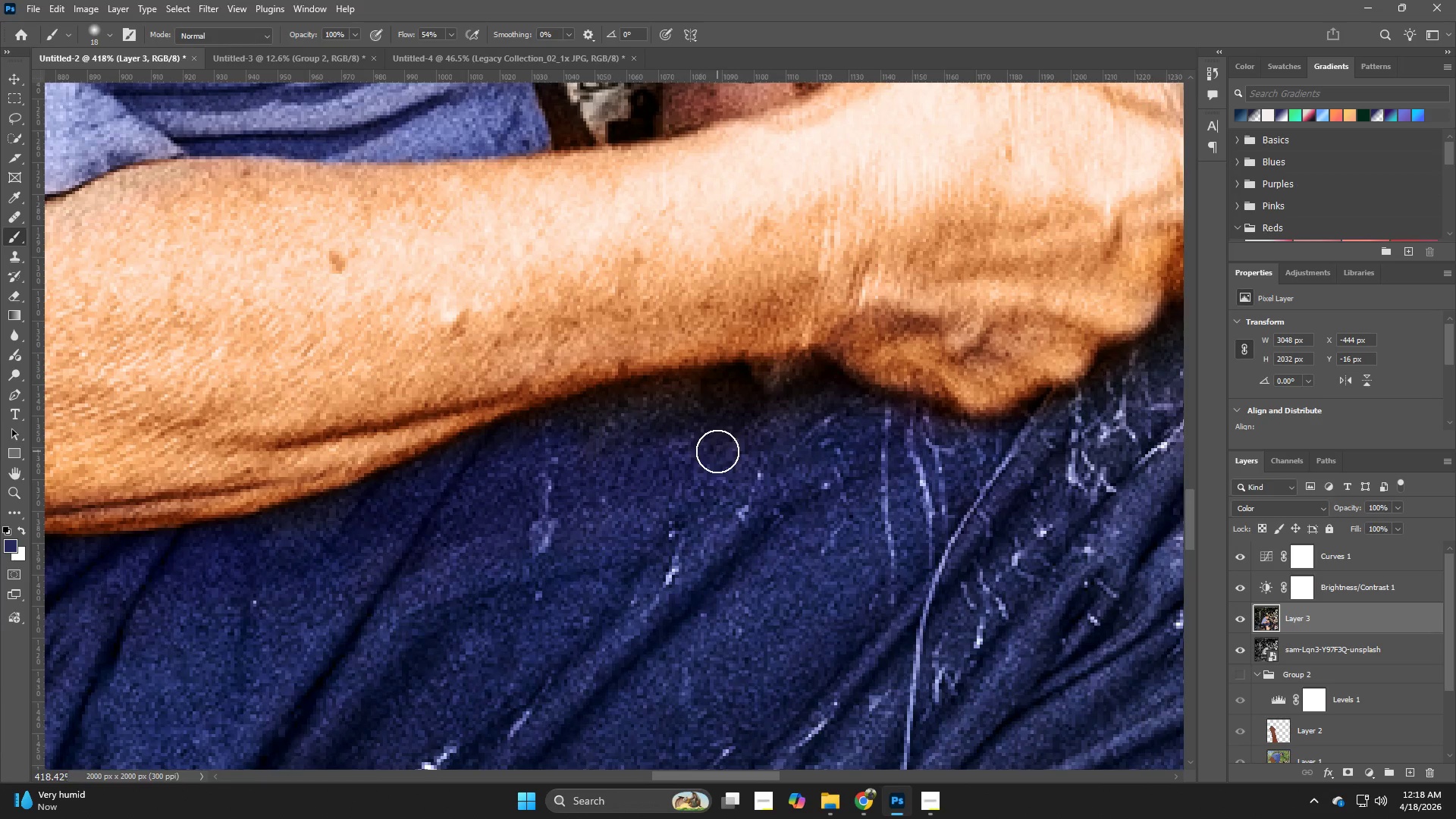 
hold_key(key=Z, duration=0.45)
 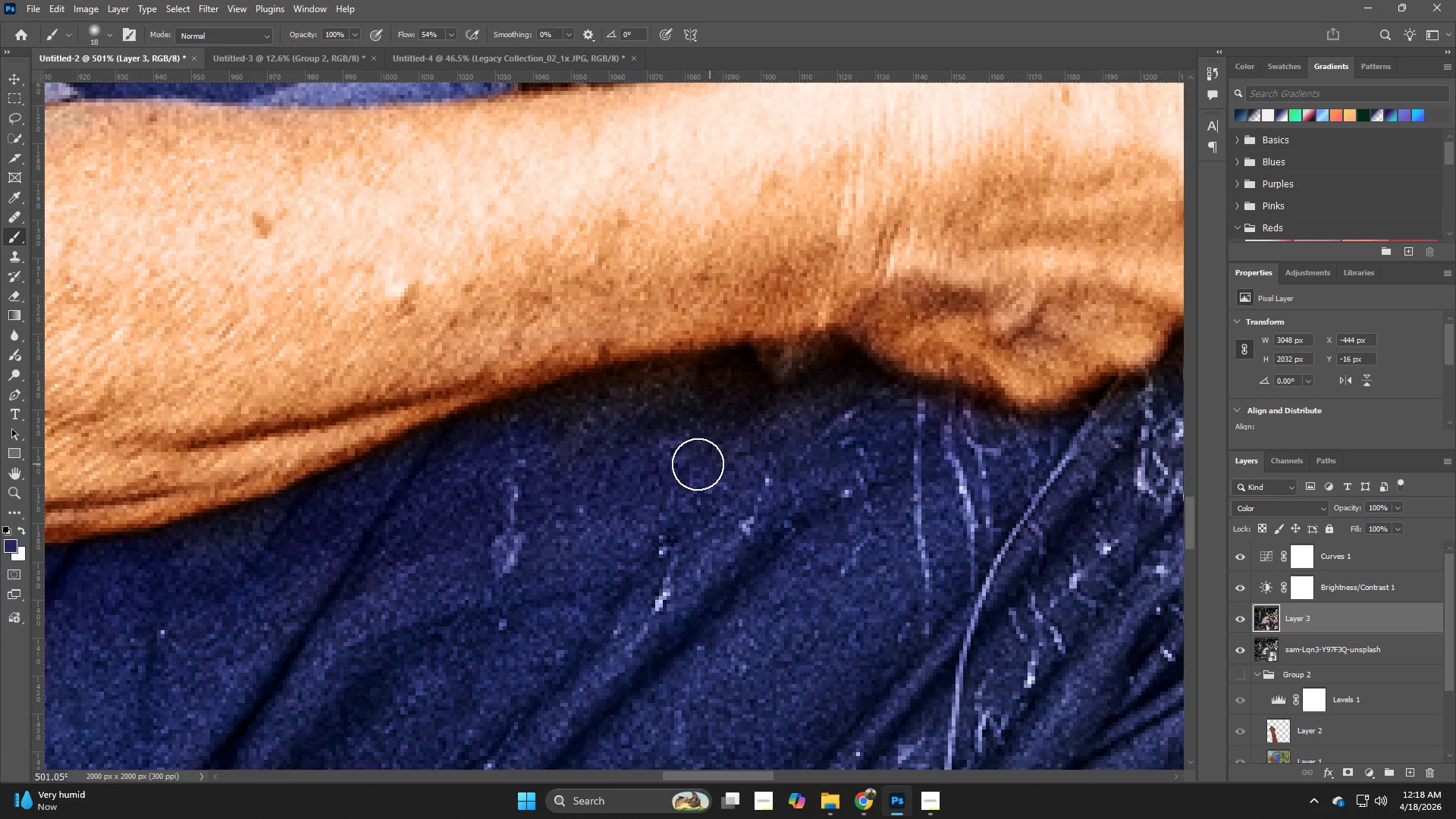 
left_click_drag(start_coordinate=[716, 447], to_coordinate=[736, 451])
 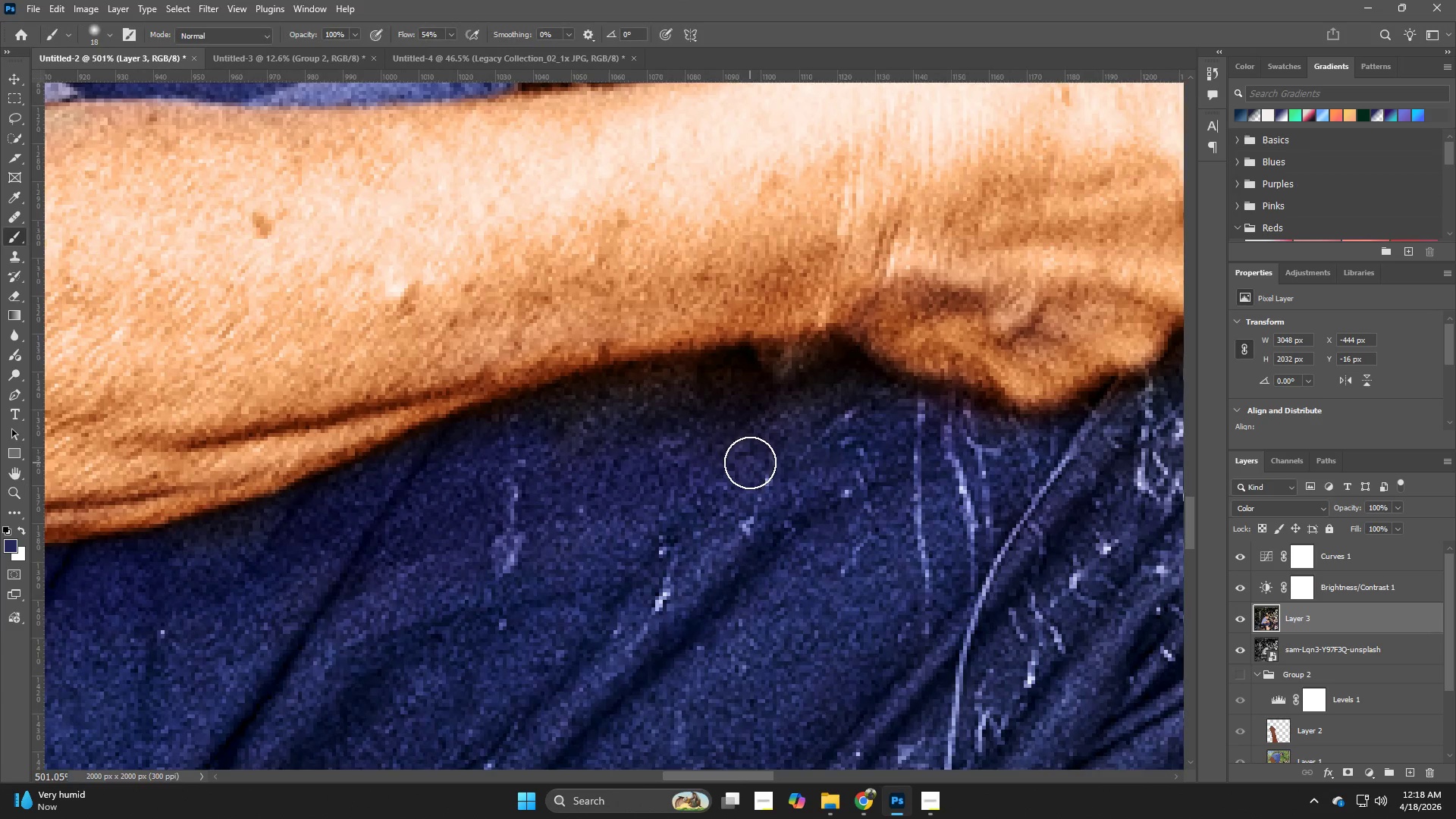 
key(B)
 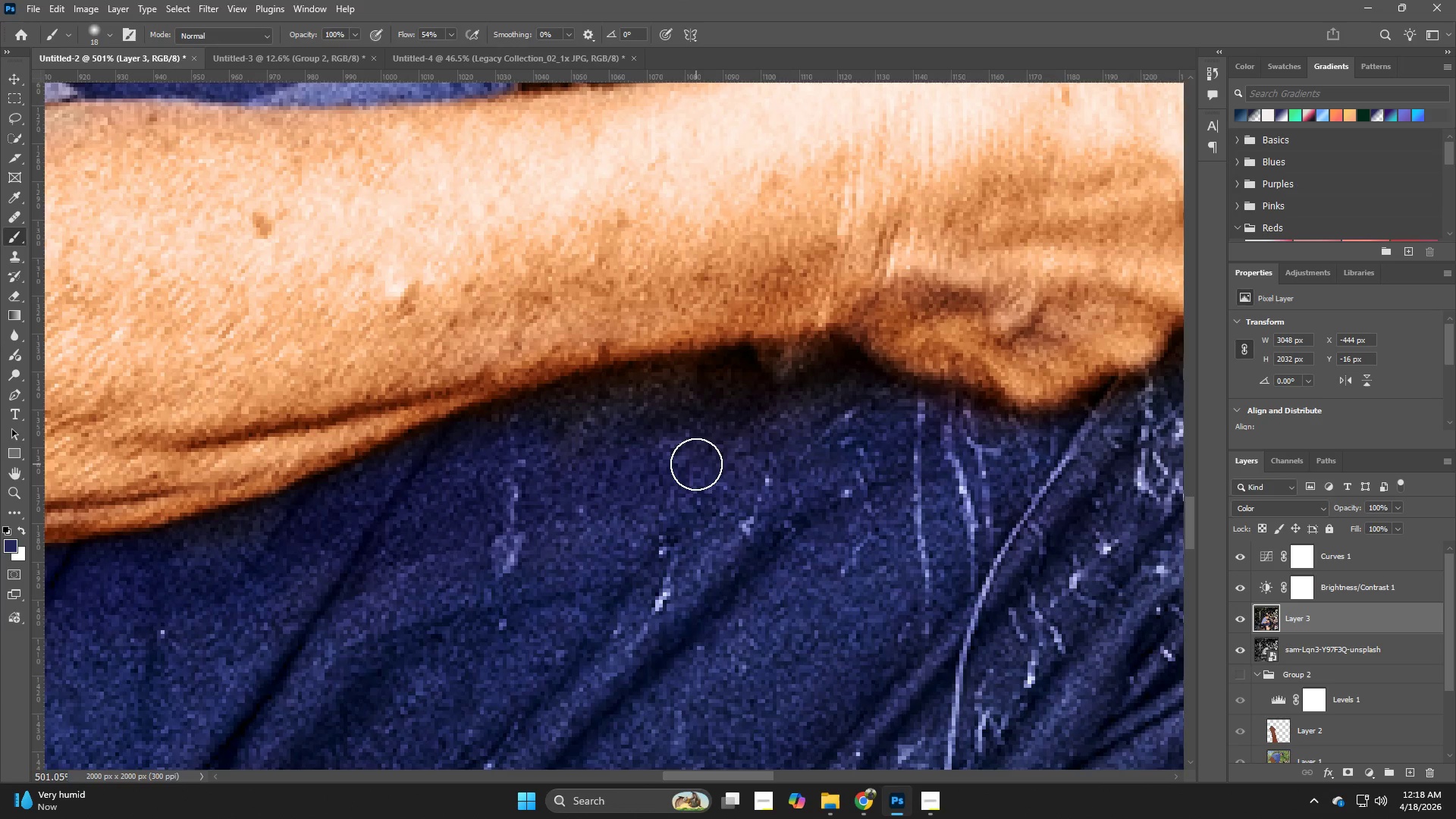 
hold_key(key=AltLeft, duration=0.38)
 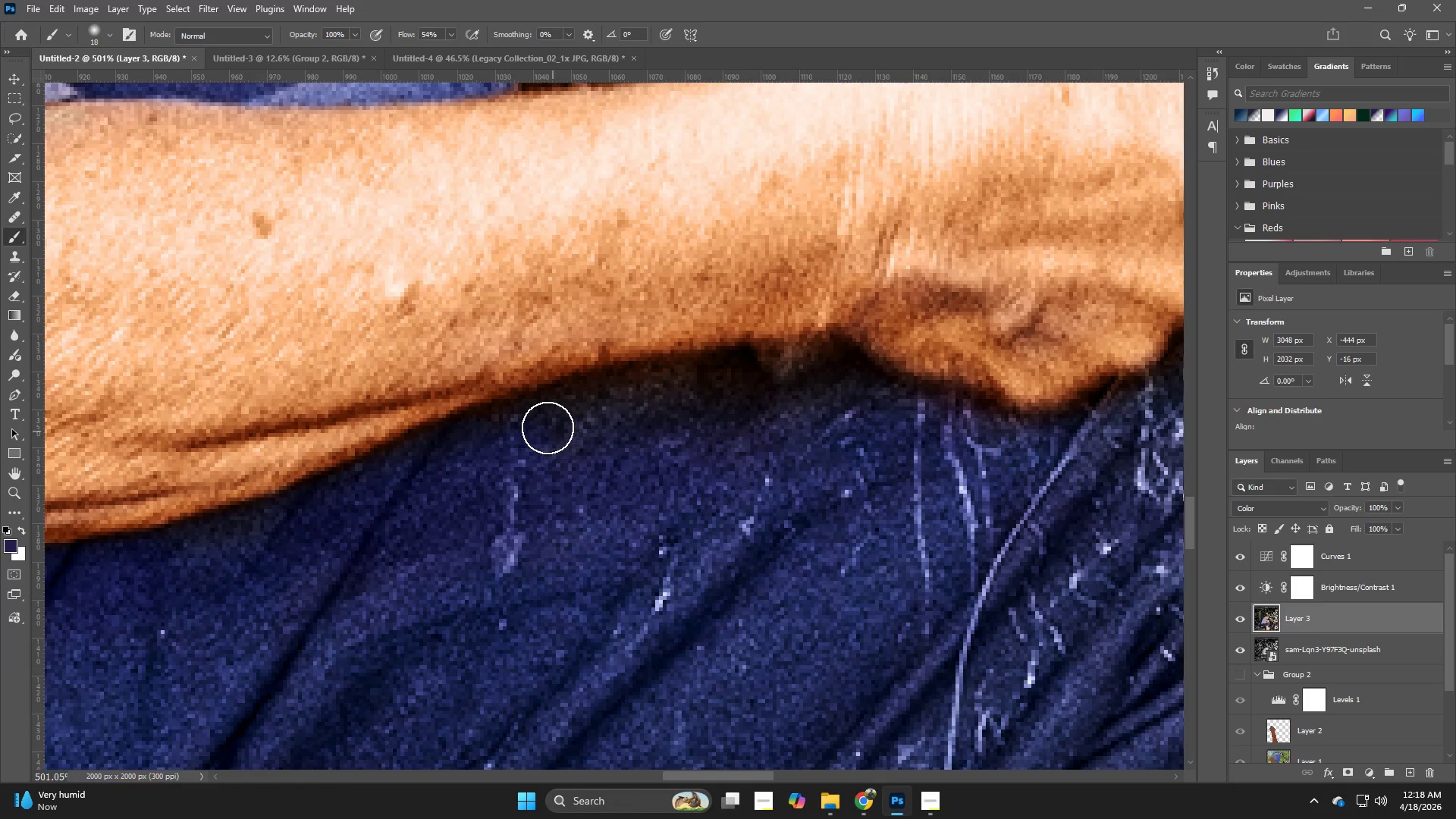 
left_click_drag(start_coordinate=[548, 425], to_coordinate=[753, 402])
 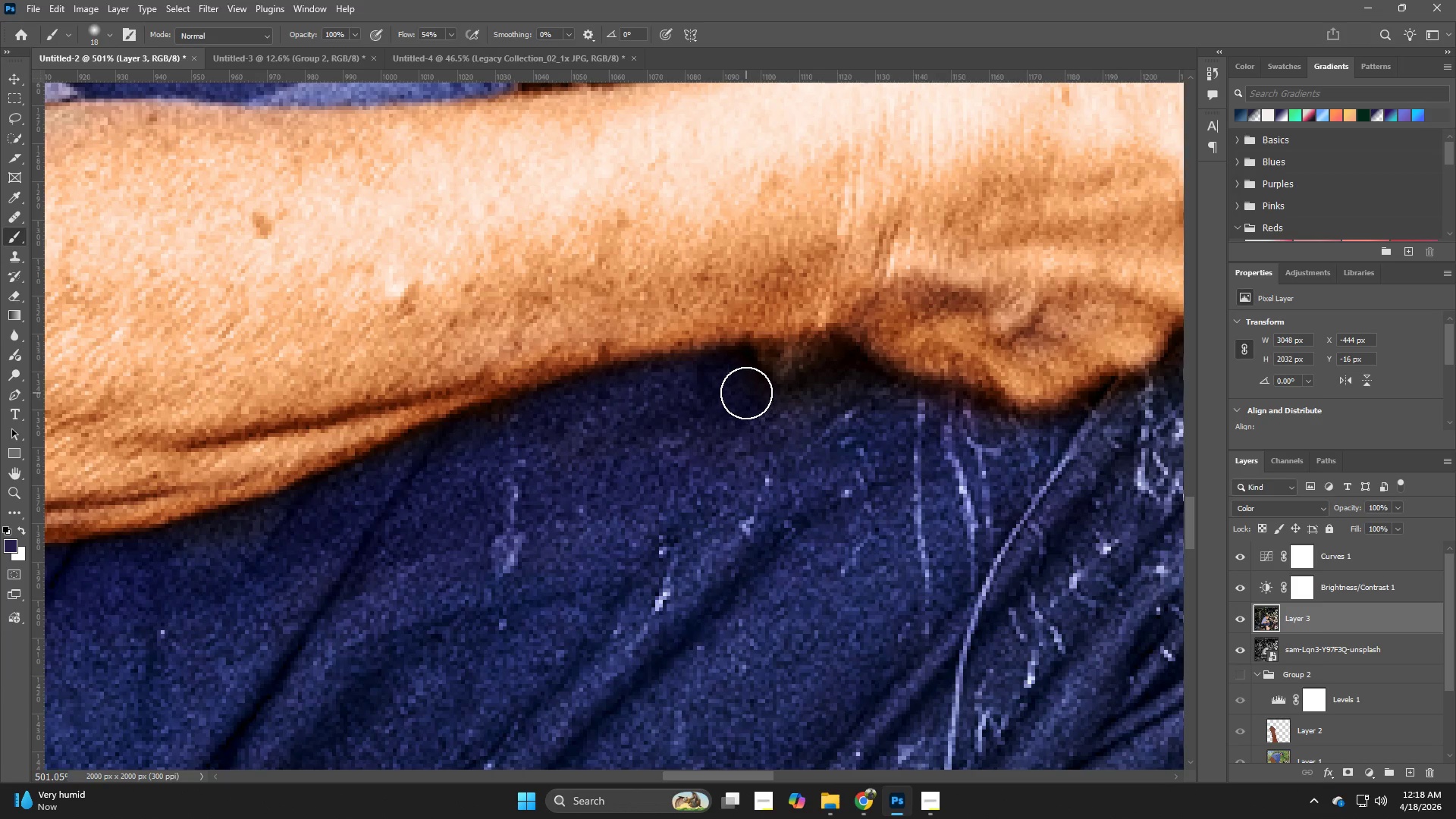 
left_click_drag(start_coordinate=[748, 389], to_coordinate=[845, 375])
 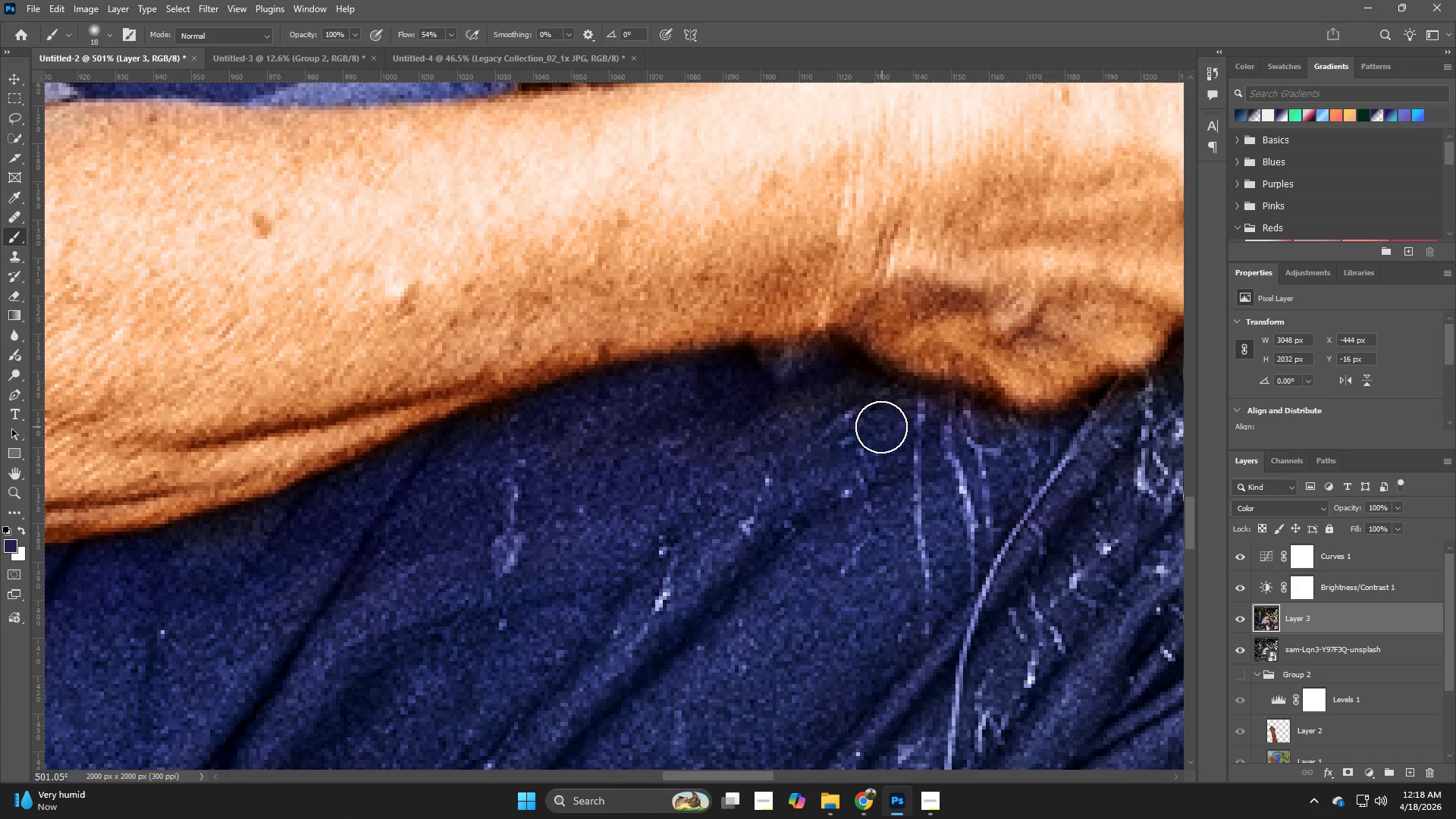 
key(Control+Z)
 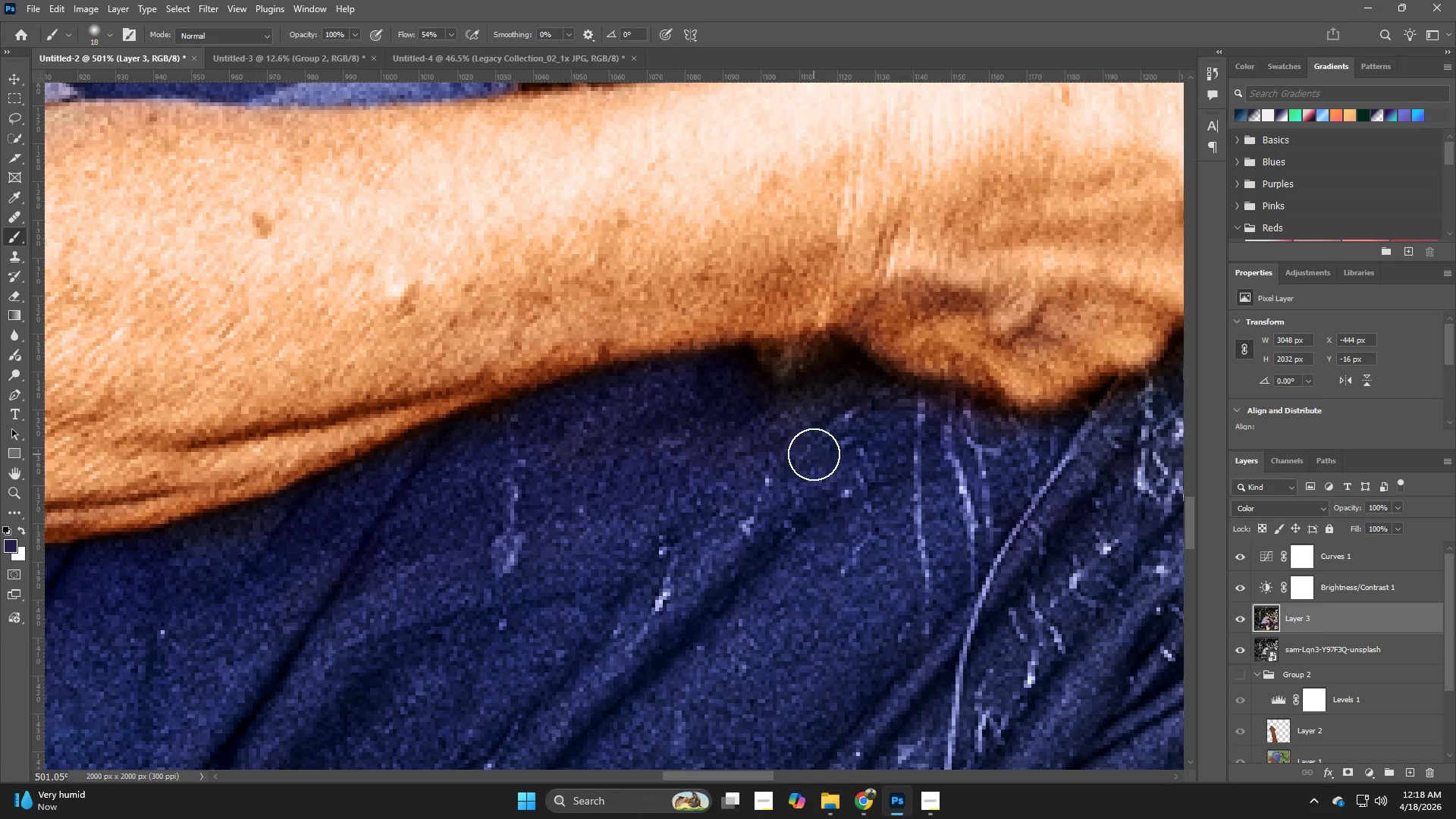 
hold_key(key=Z, duration=0.66)
 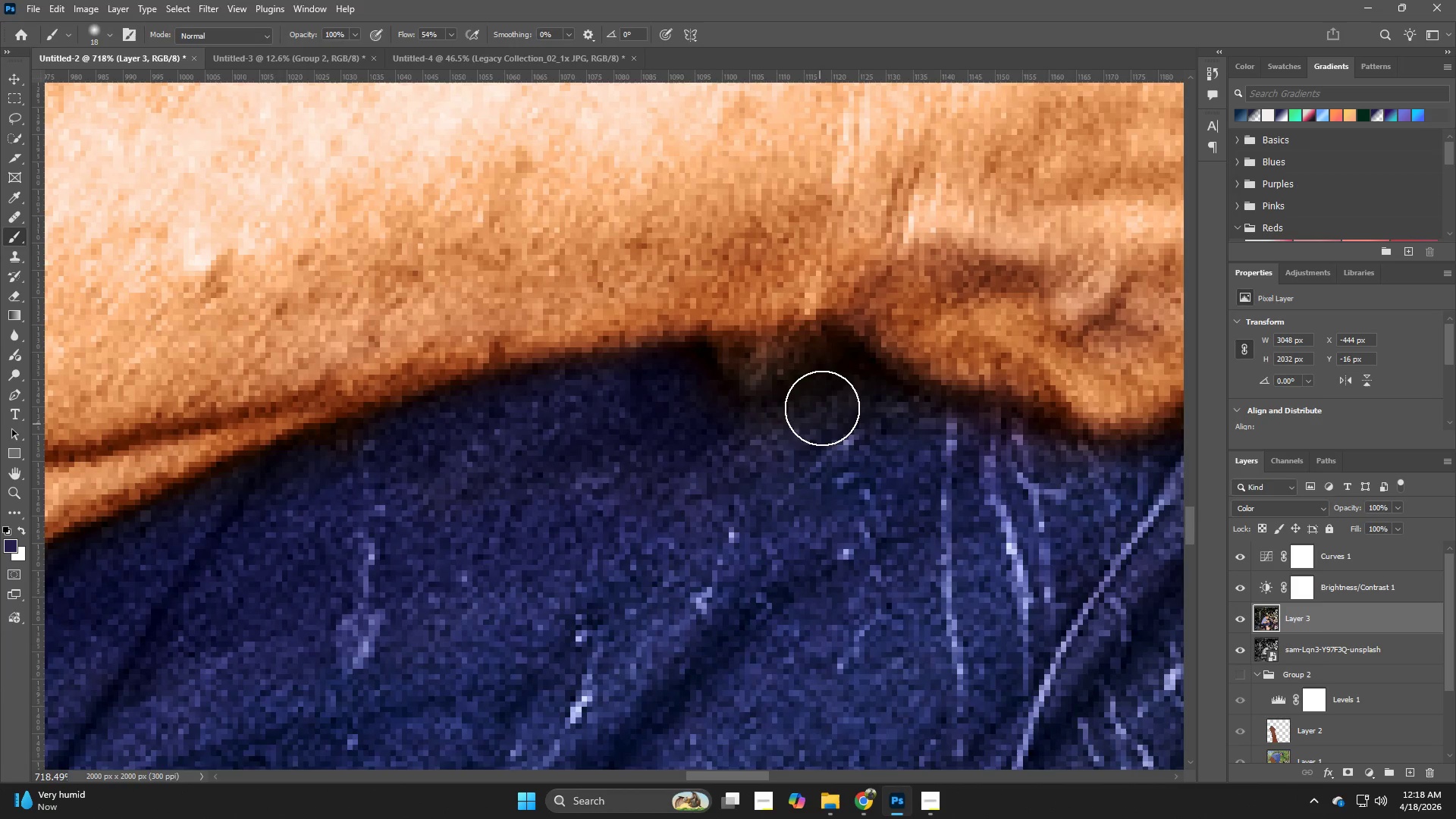 
left_click_drag(start_coordinate=[852, 356], to_coordinate=[881, 397])
 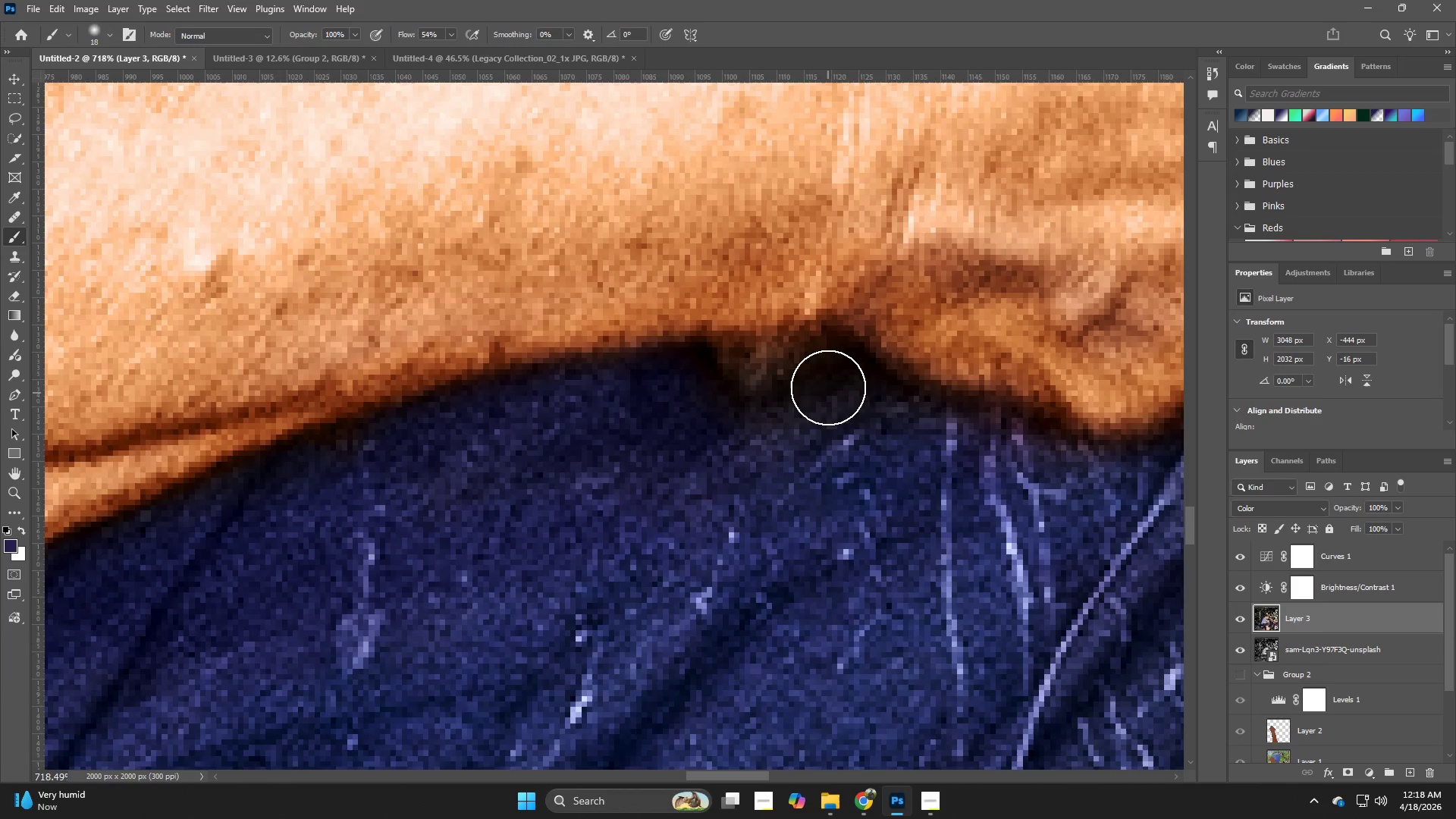 
left_click_drag(start_coordinate=[830, 372], to_coordinate=[877, 413])
 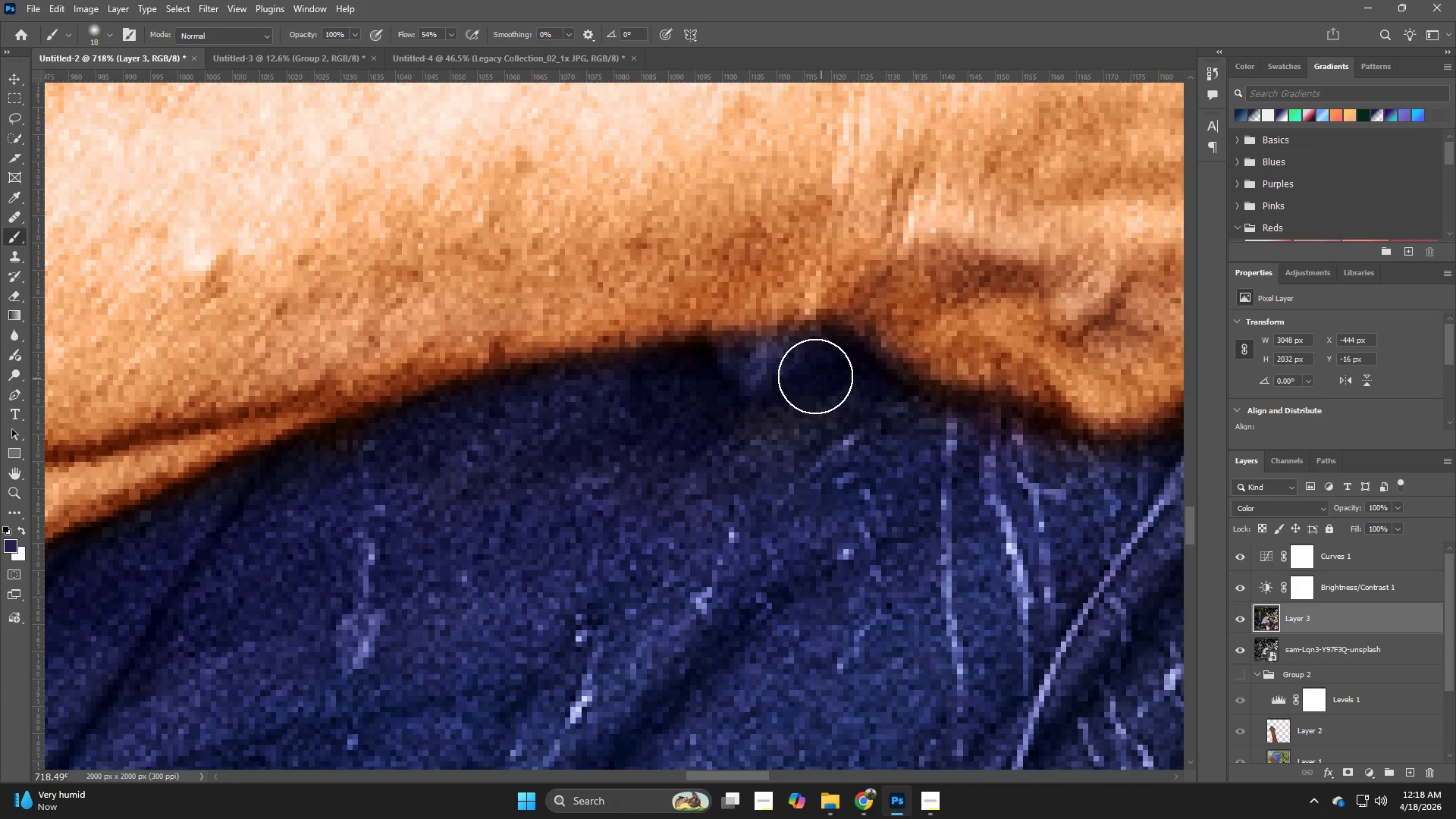 
left_click_drag(start_coordinate=[795, 376], to_coordinate=[588, 440])
 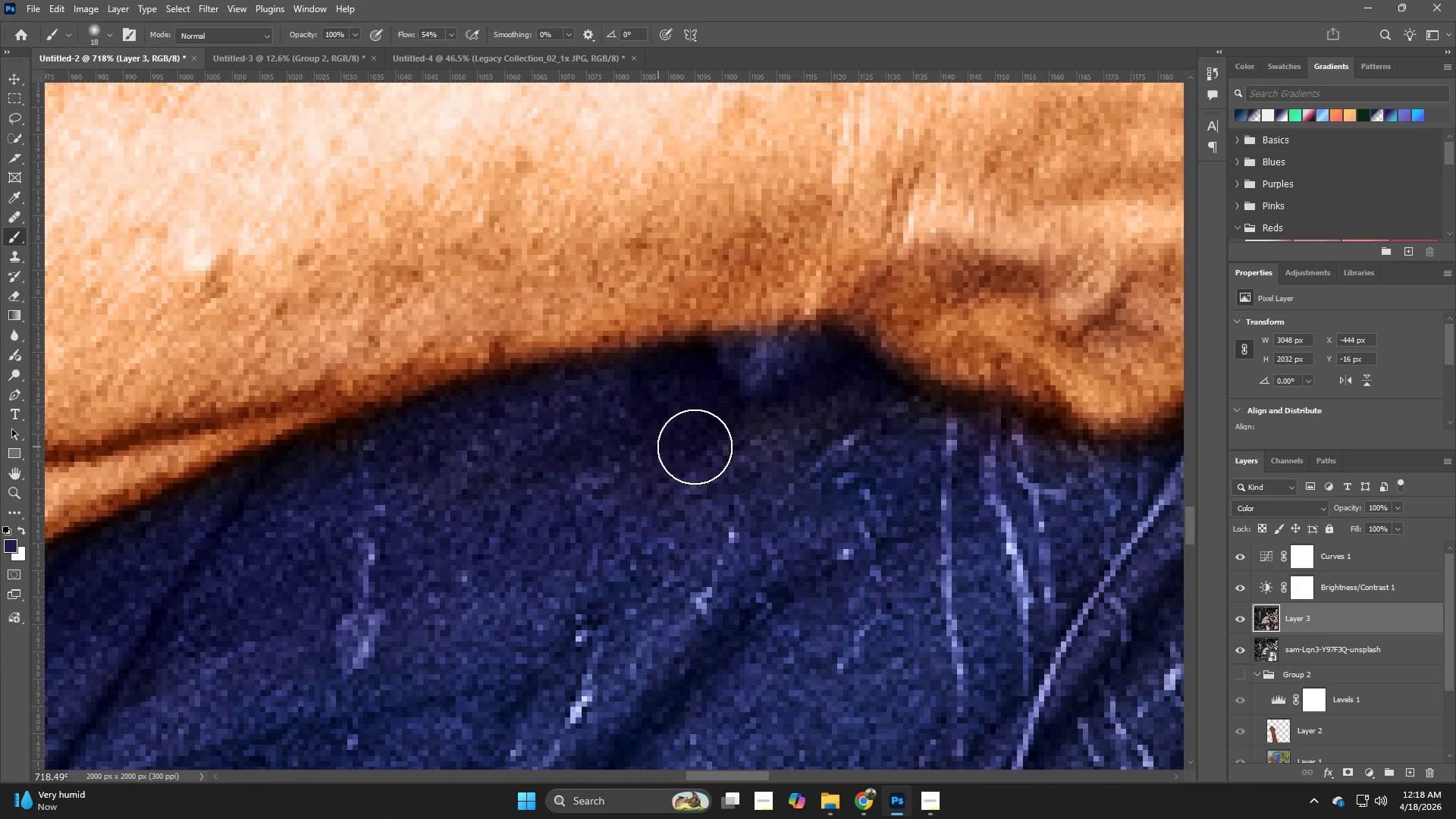 
type(zb)
 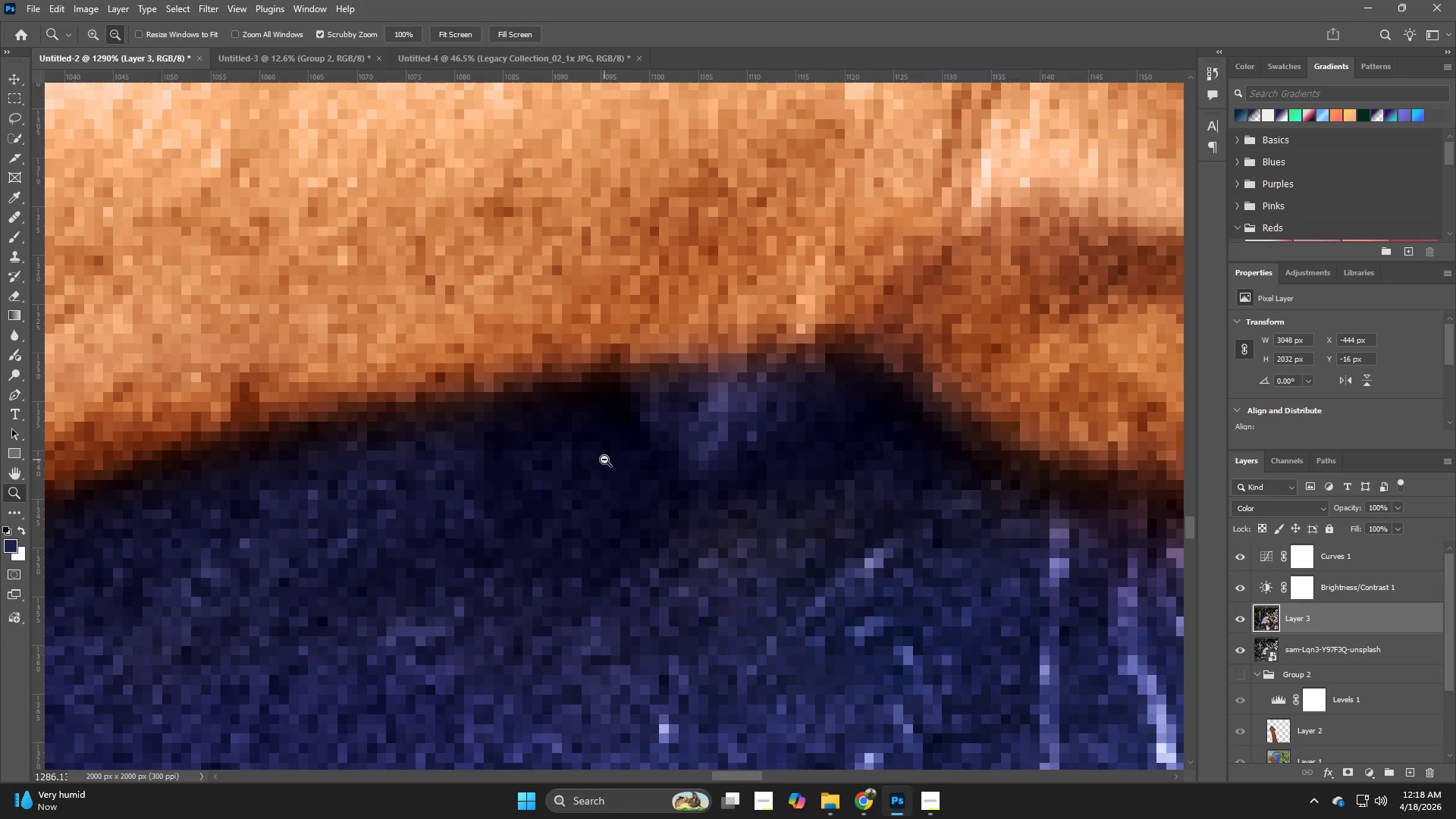 
left_click_drag(start_coordinate=[763, 461], to_coordinate=[677, 491])
 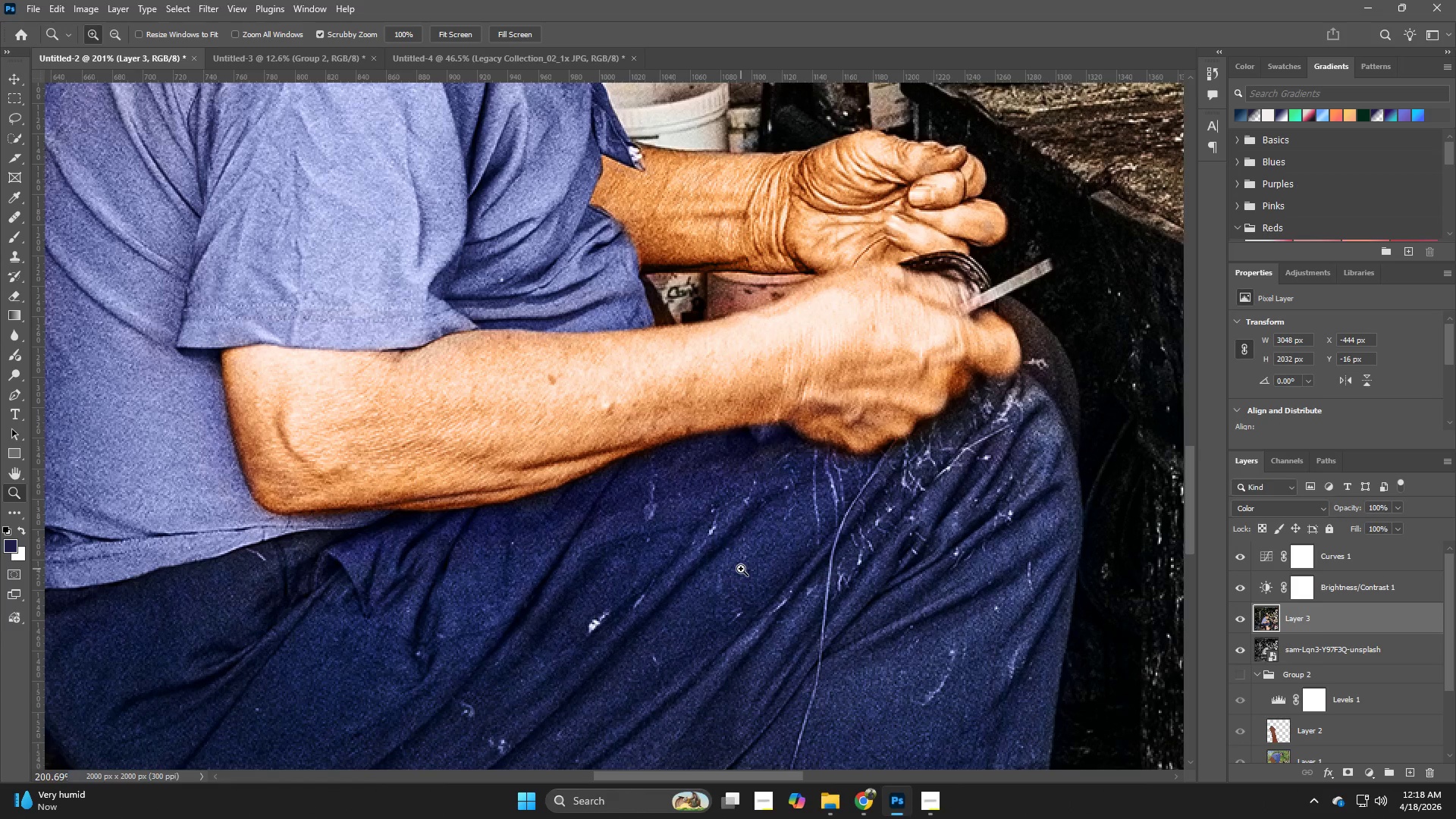 
left_click_drag(start_coordinate=[770, 436], to_coordinate=[883, 504])
 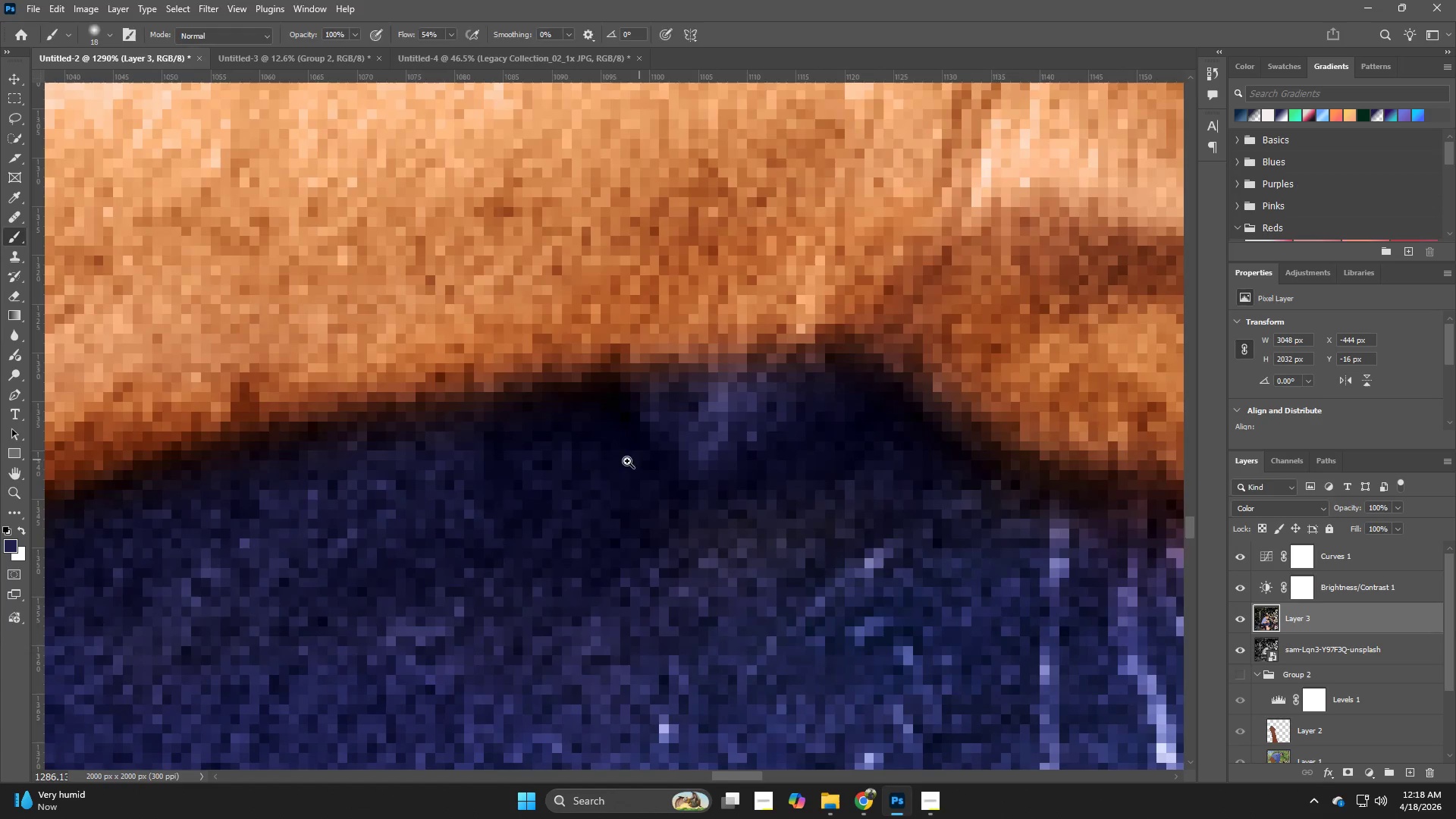 
hold_key(key=AltLeft, duration=0.44)
left_click([604, 460])
 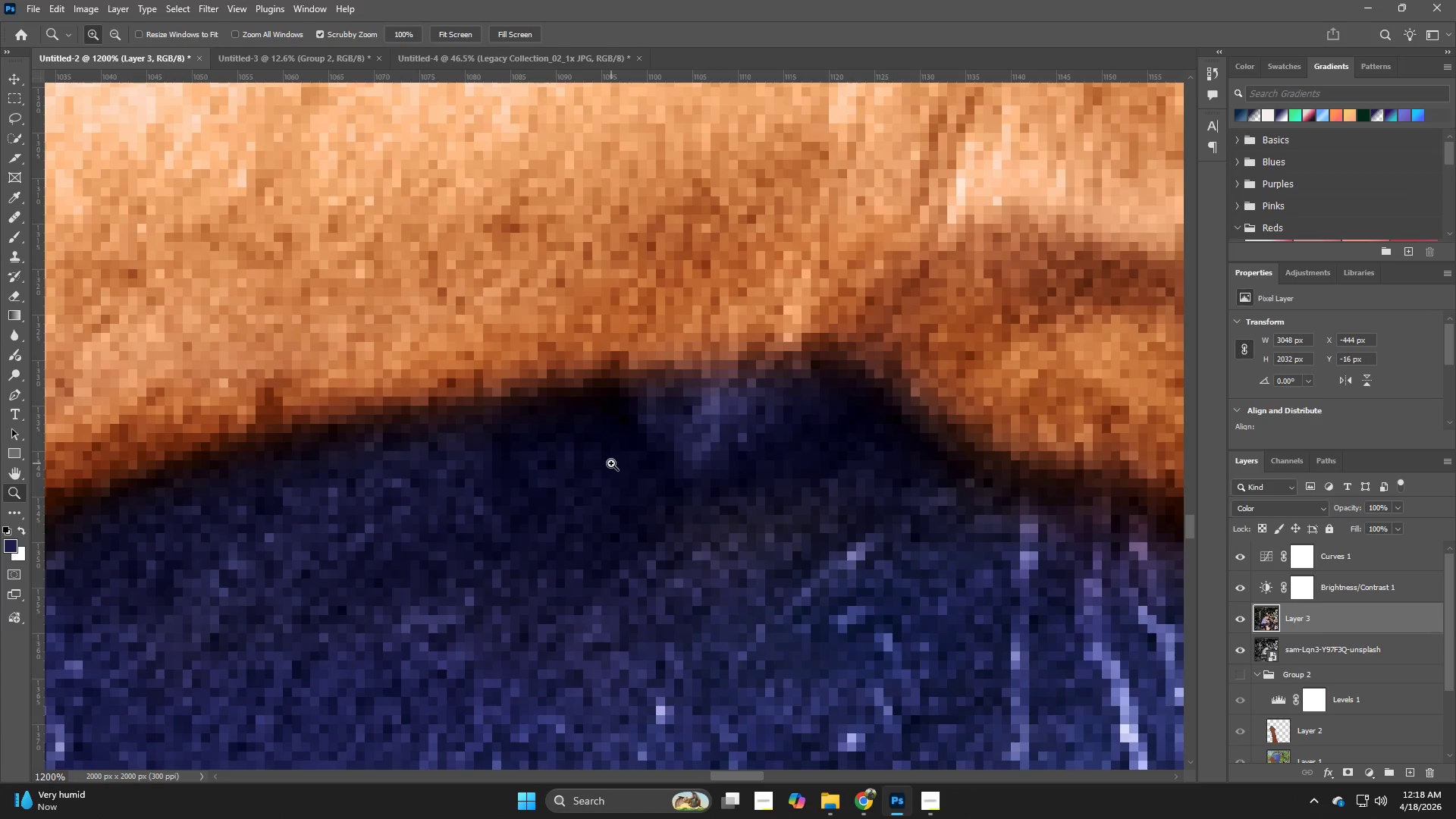 
key(B)
 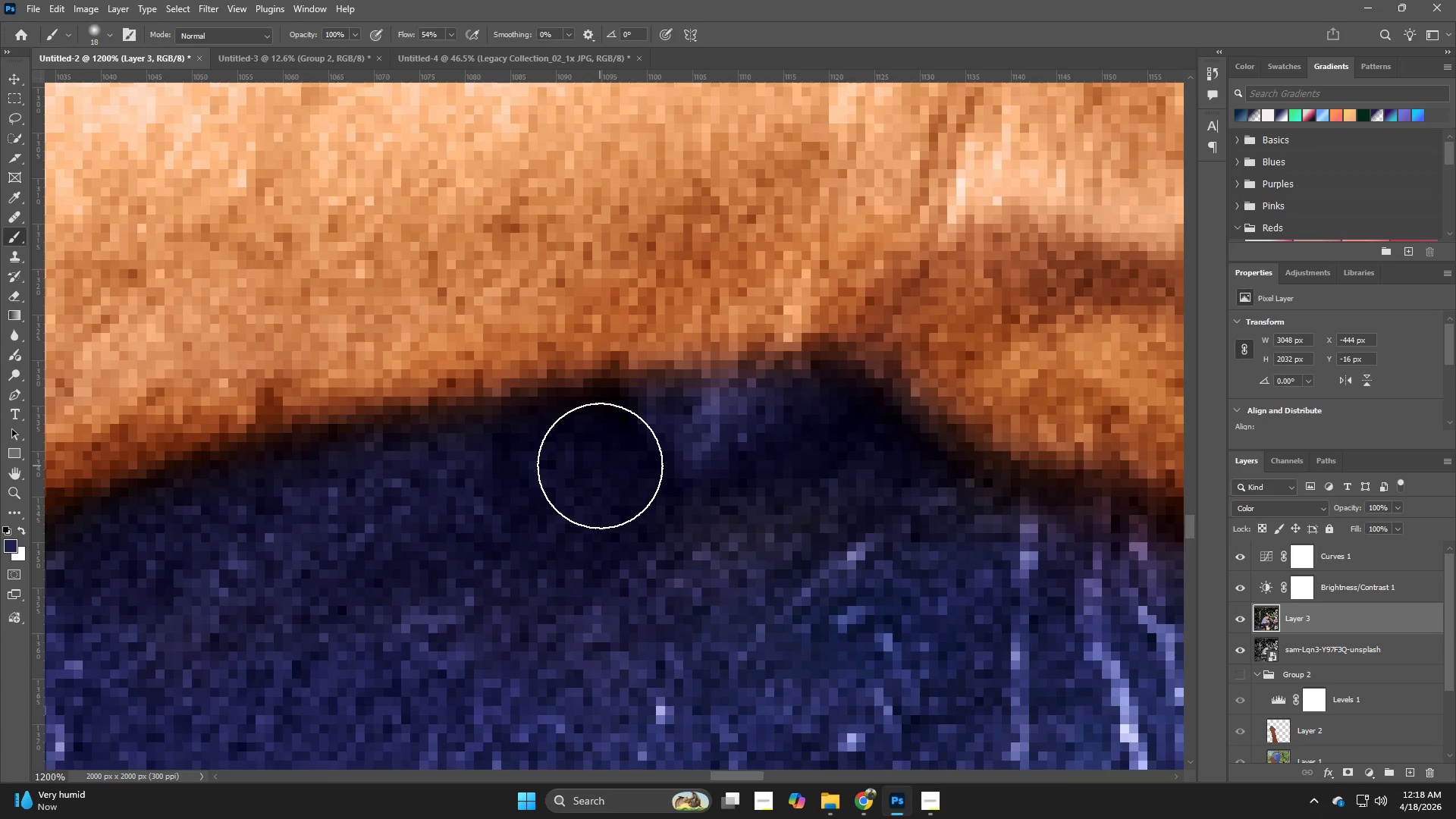 
hold_key(key=AltLeft, duration=0.45)
 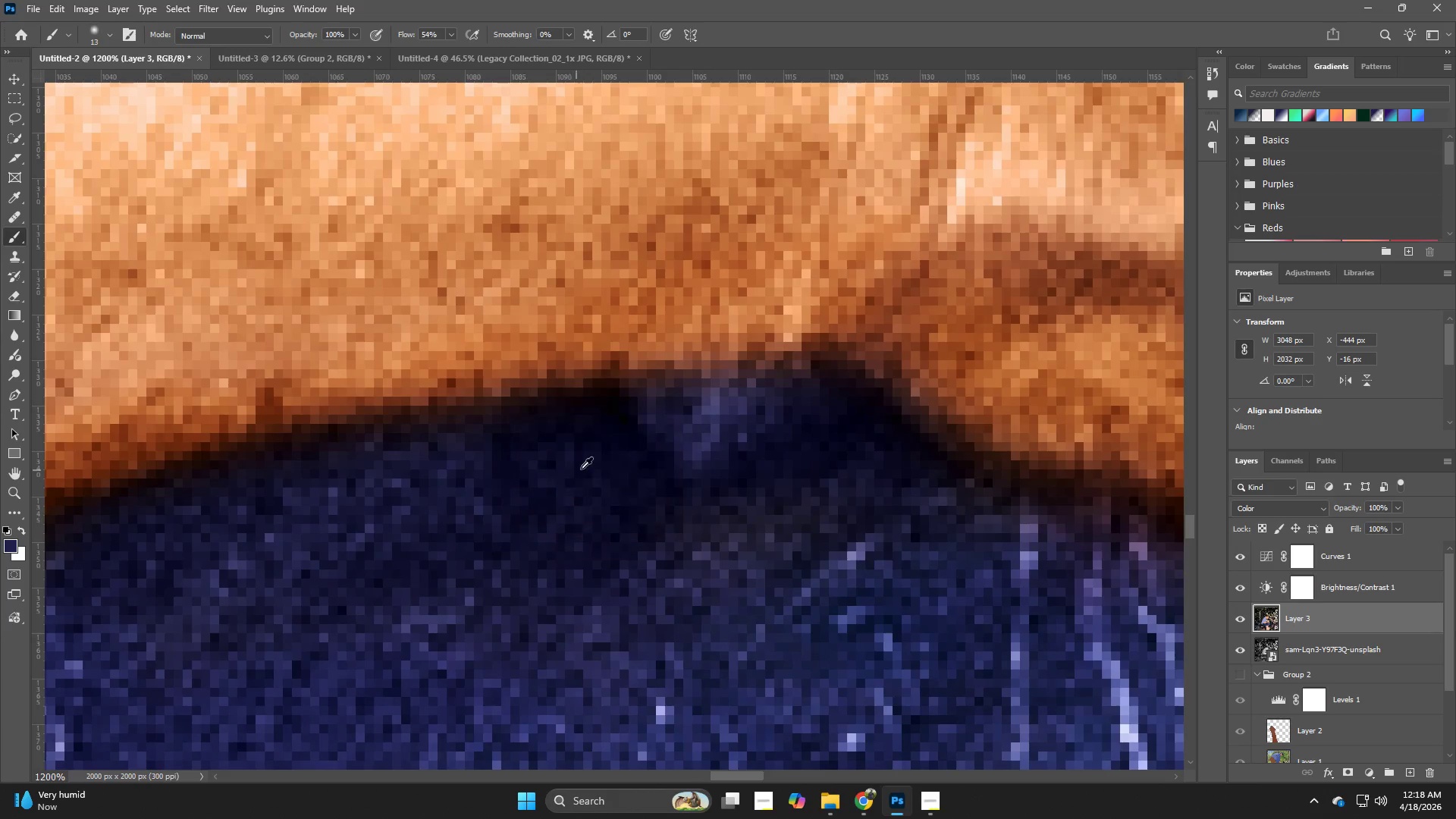 
hold_key(key=AltLeft, duration=0.47)
left_click([589, 451])
 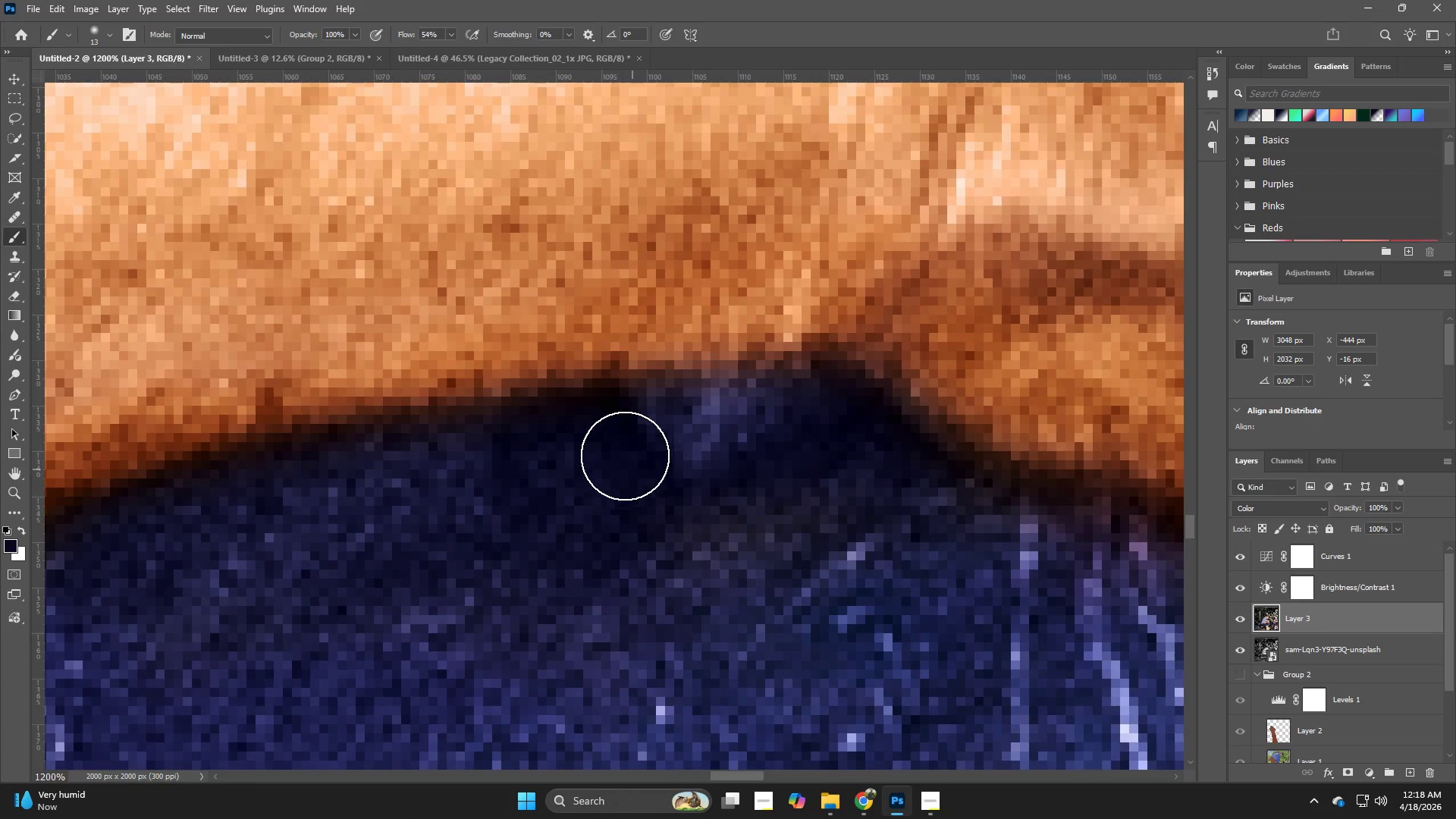 
left_click_drag(start_coordinate=[622, 452], to_coordinate=[645, 435])
 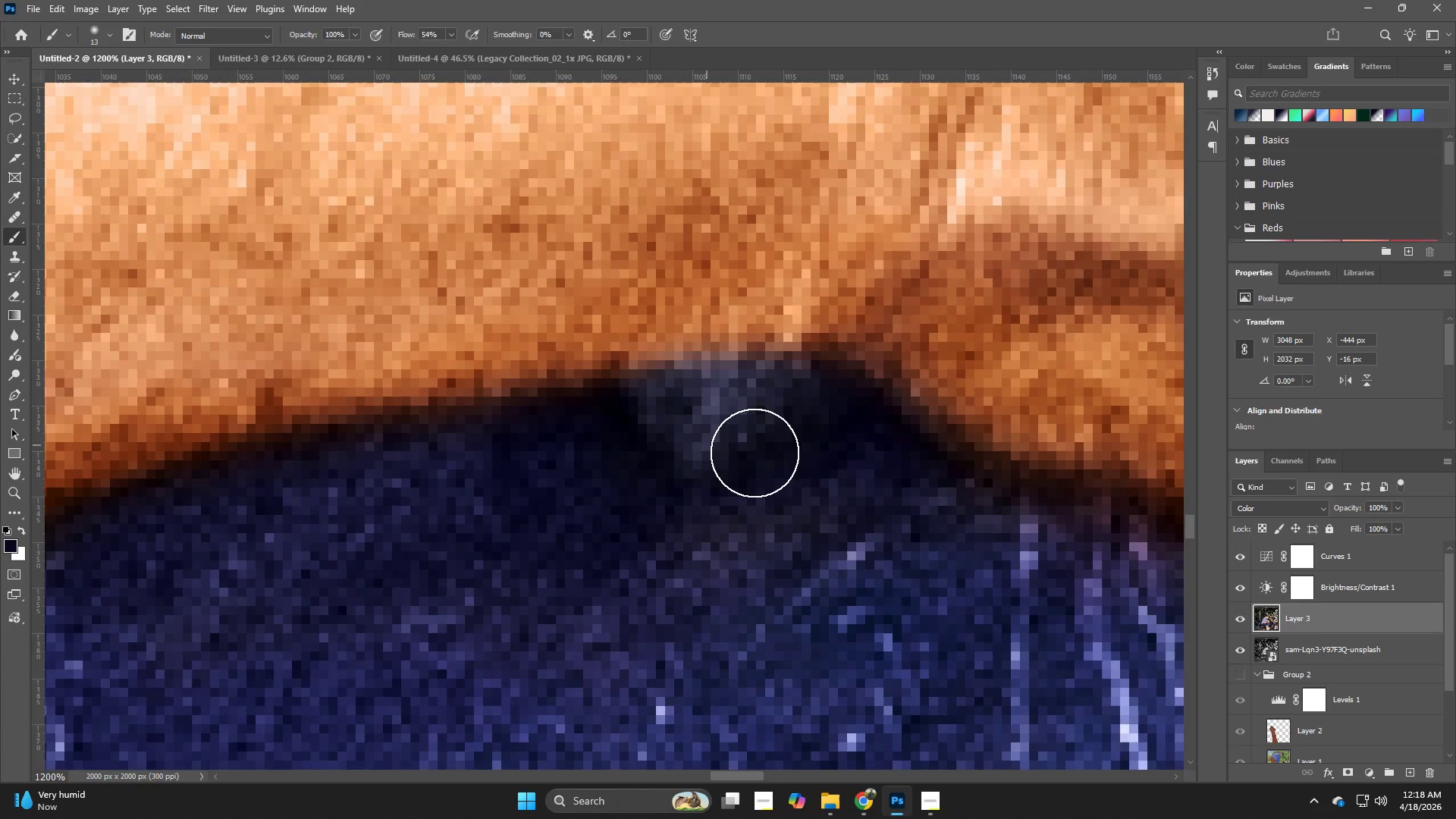 
hold_key(key=Z, duration=0.39)
 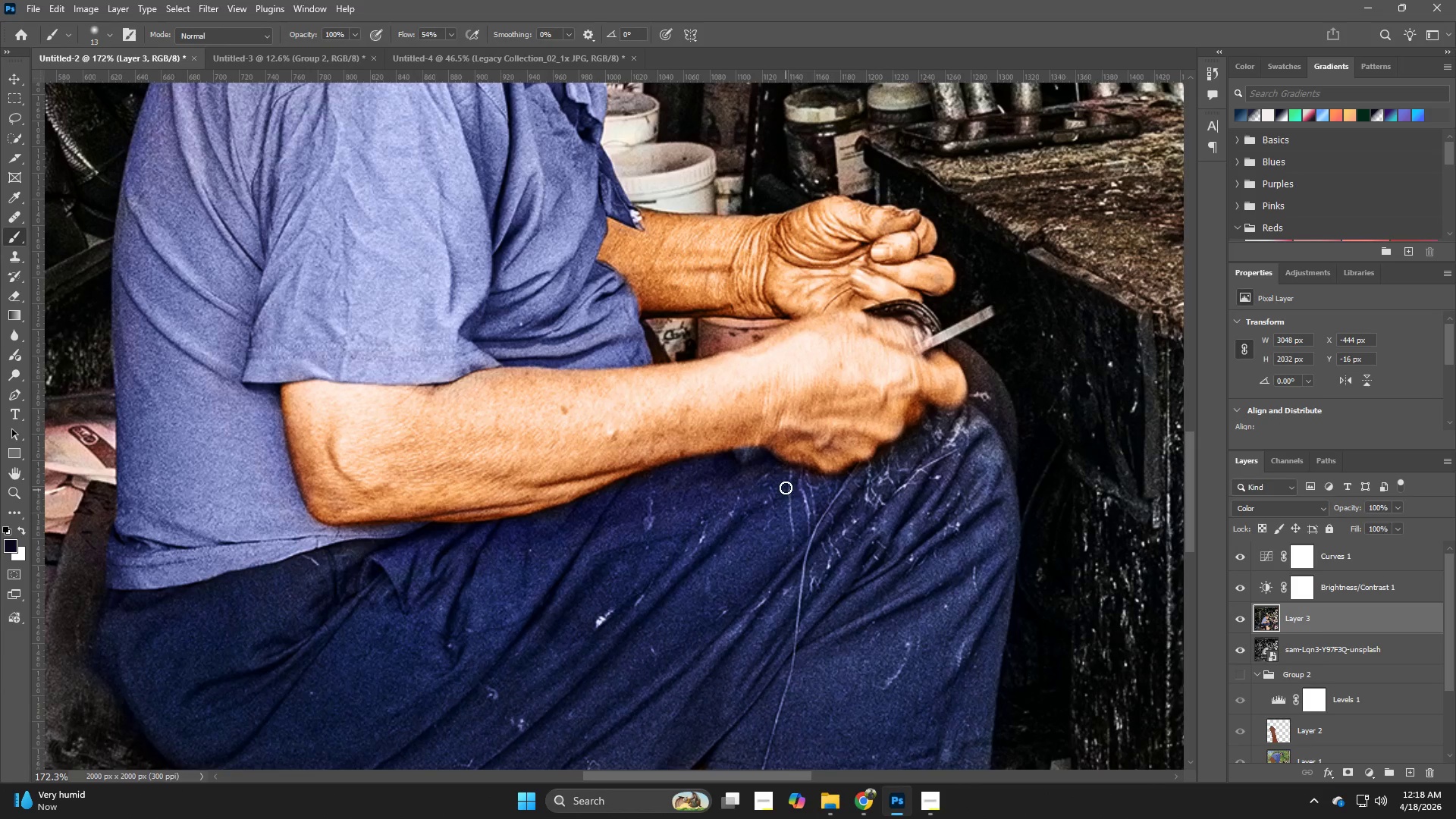 
left_click_drag(start_coordinate=[752, 463], to_coordinate=[633, 497])
 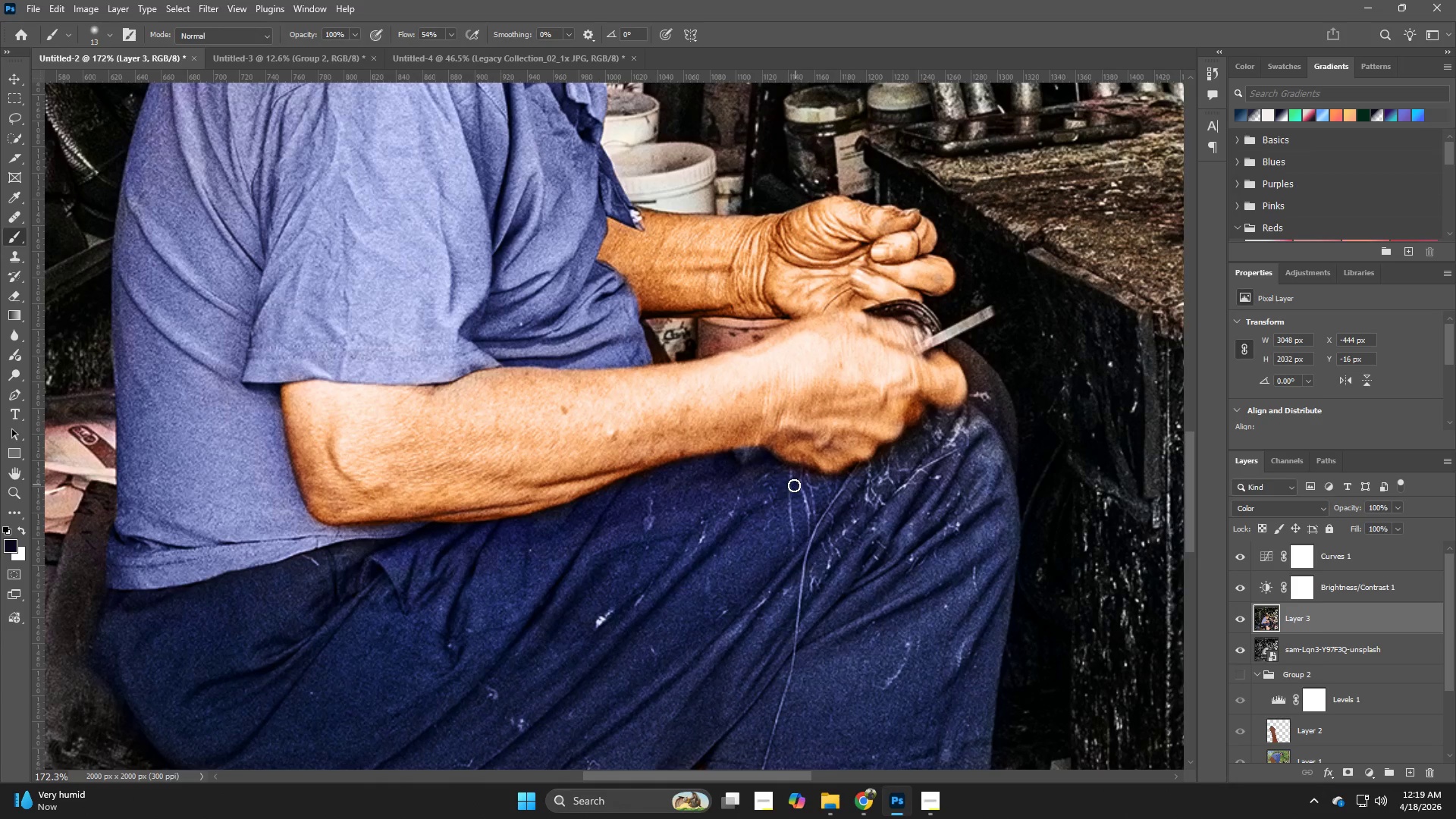 
left_click_drag(start_coordinate=[638, 298], to_coordinate=[648, 303])
 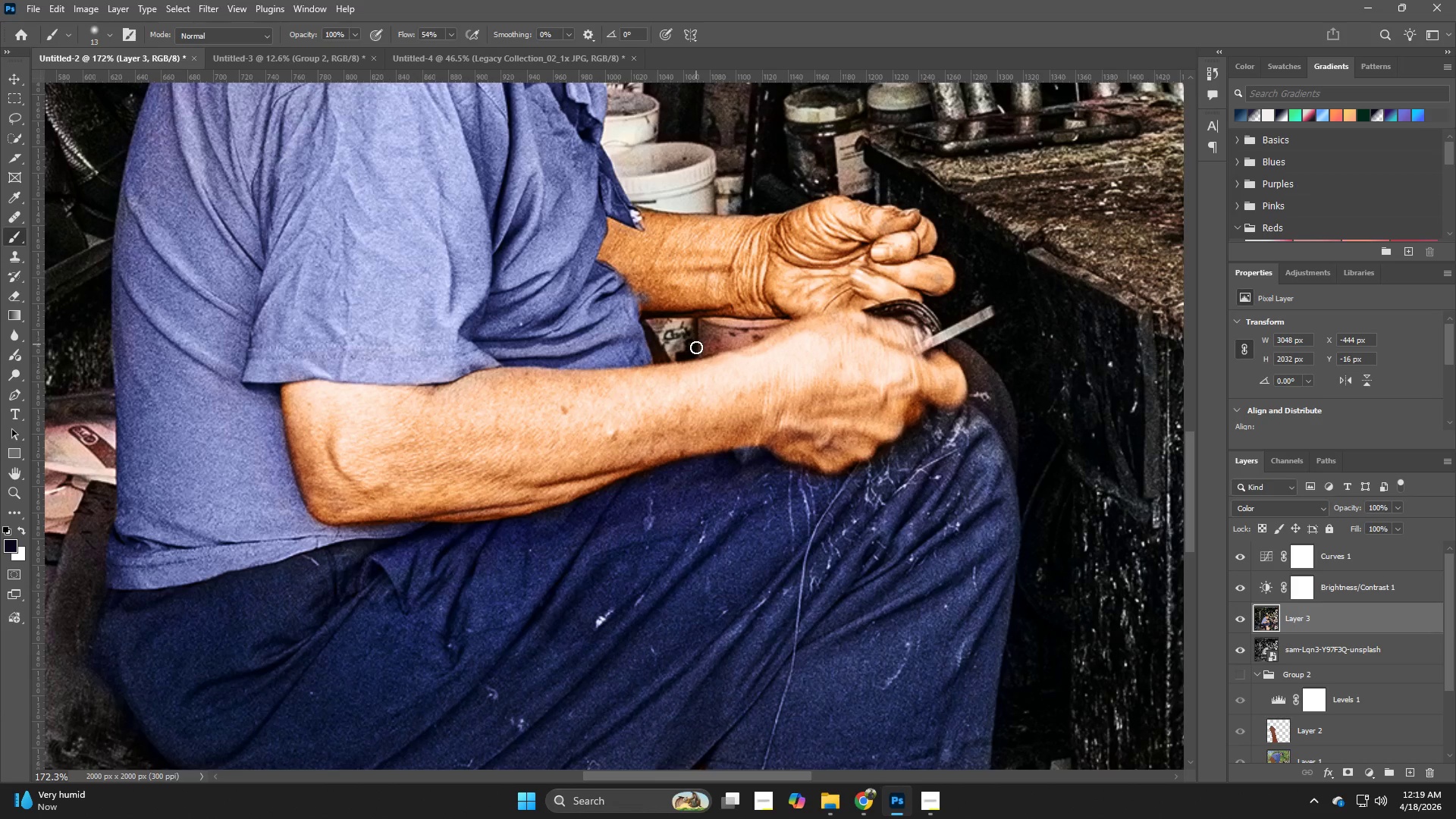 
key(Control+Z)
 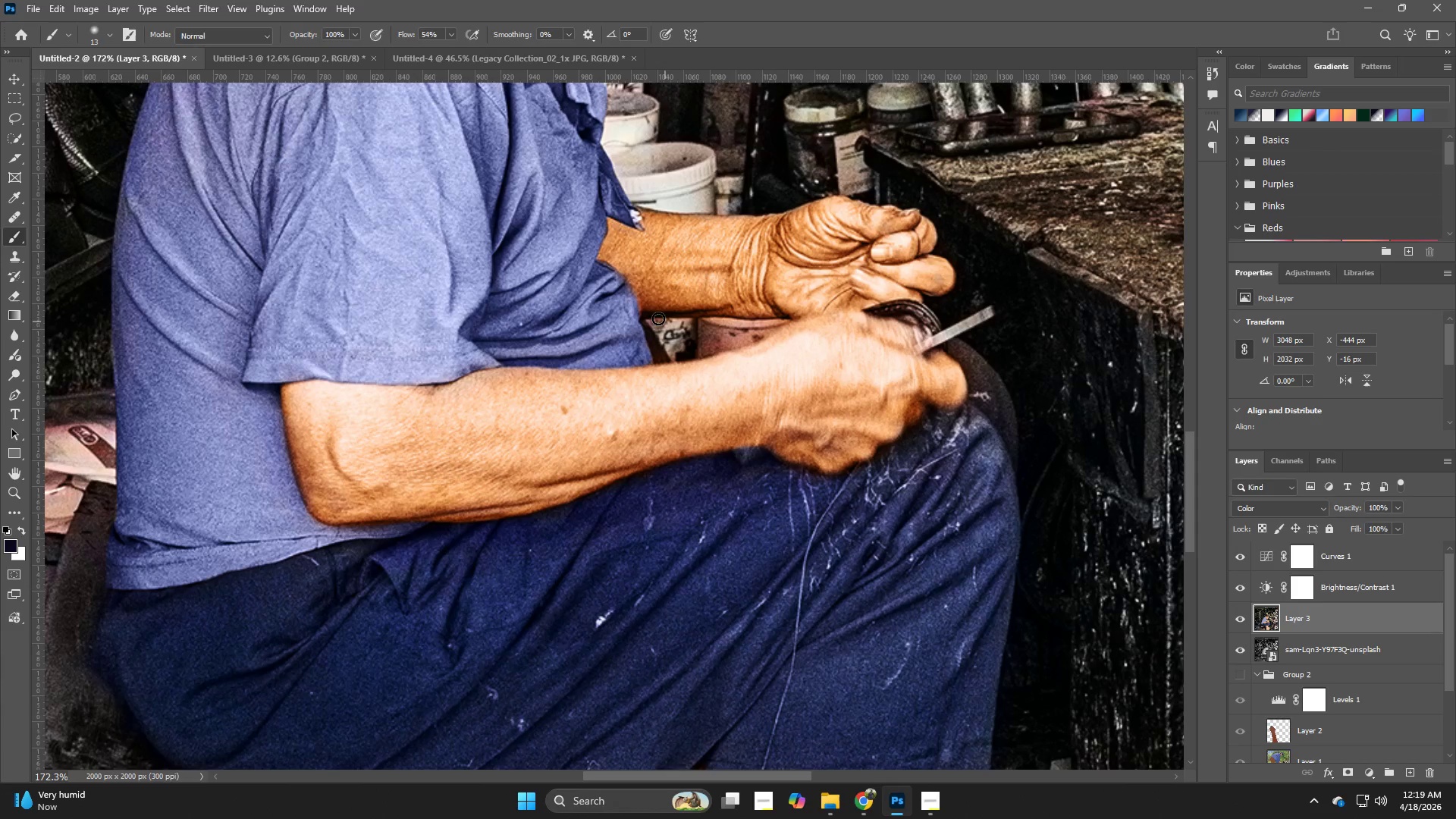 
hold_key(key=Z, duration=1.0)
 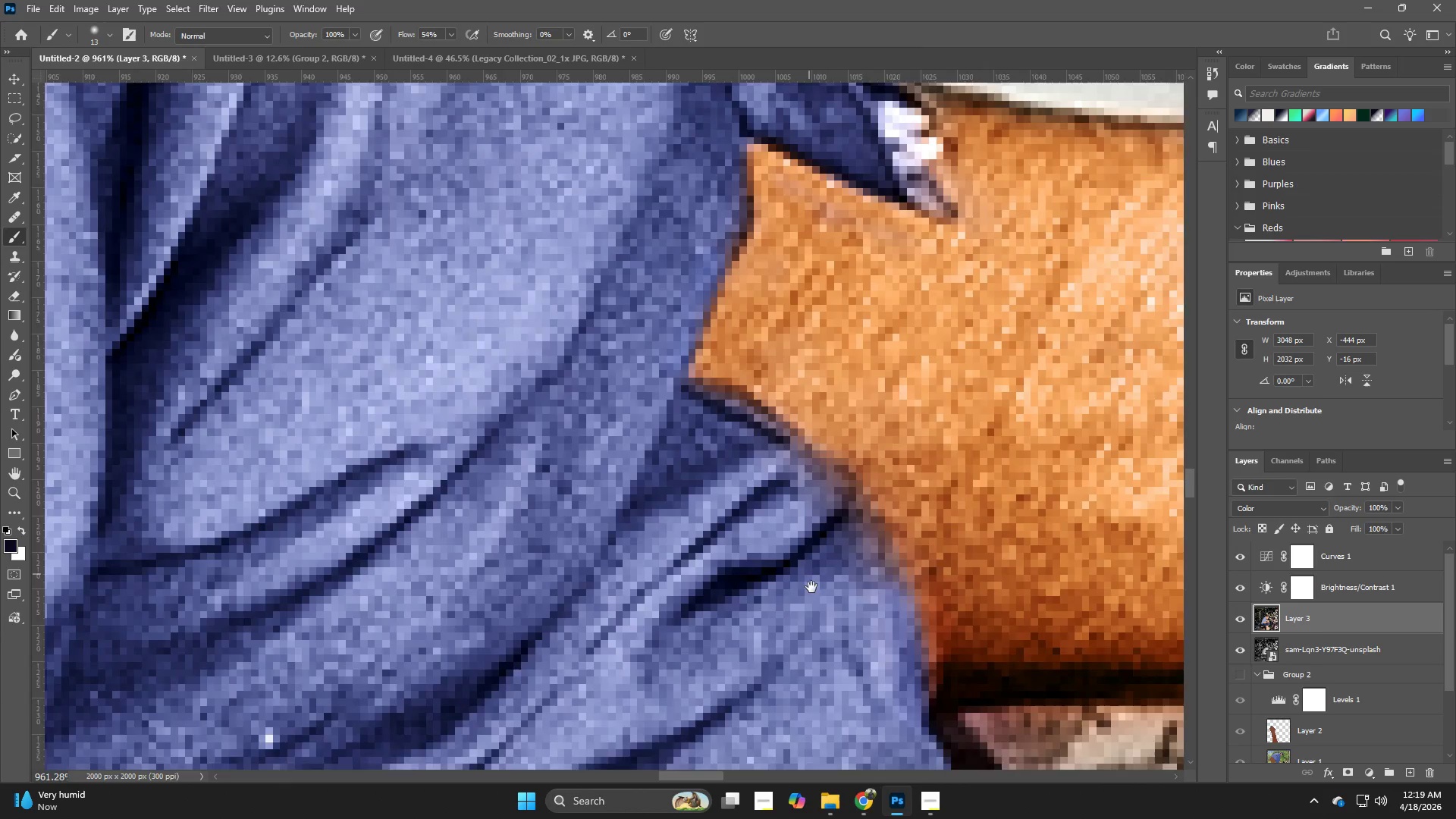 
left_click_drag(start_coordinate=[621, 298], to_coordinate=[734, 350])
 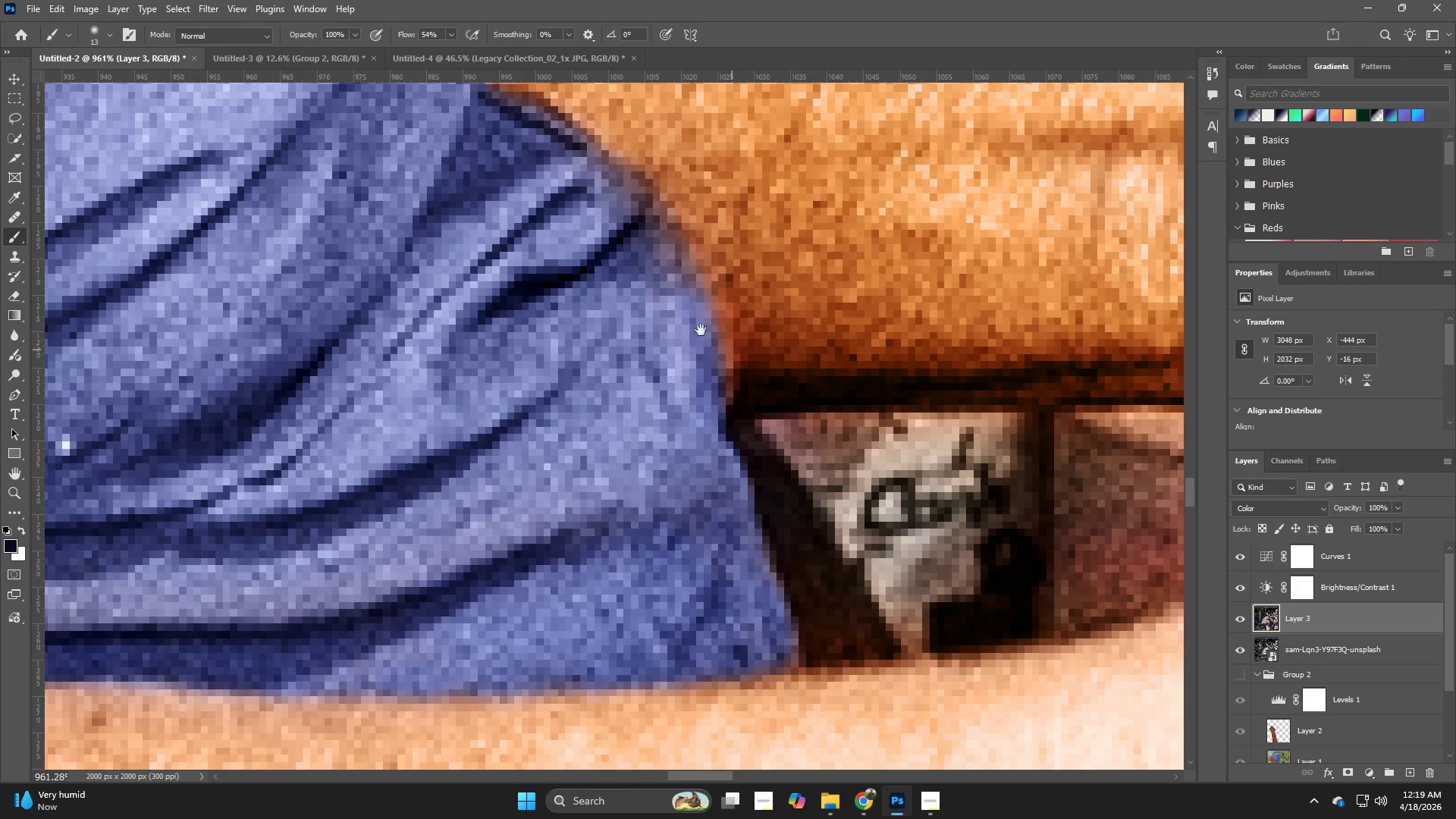 
hold_key(key=Space, duration=0.53)
 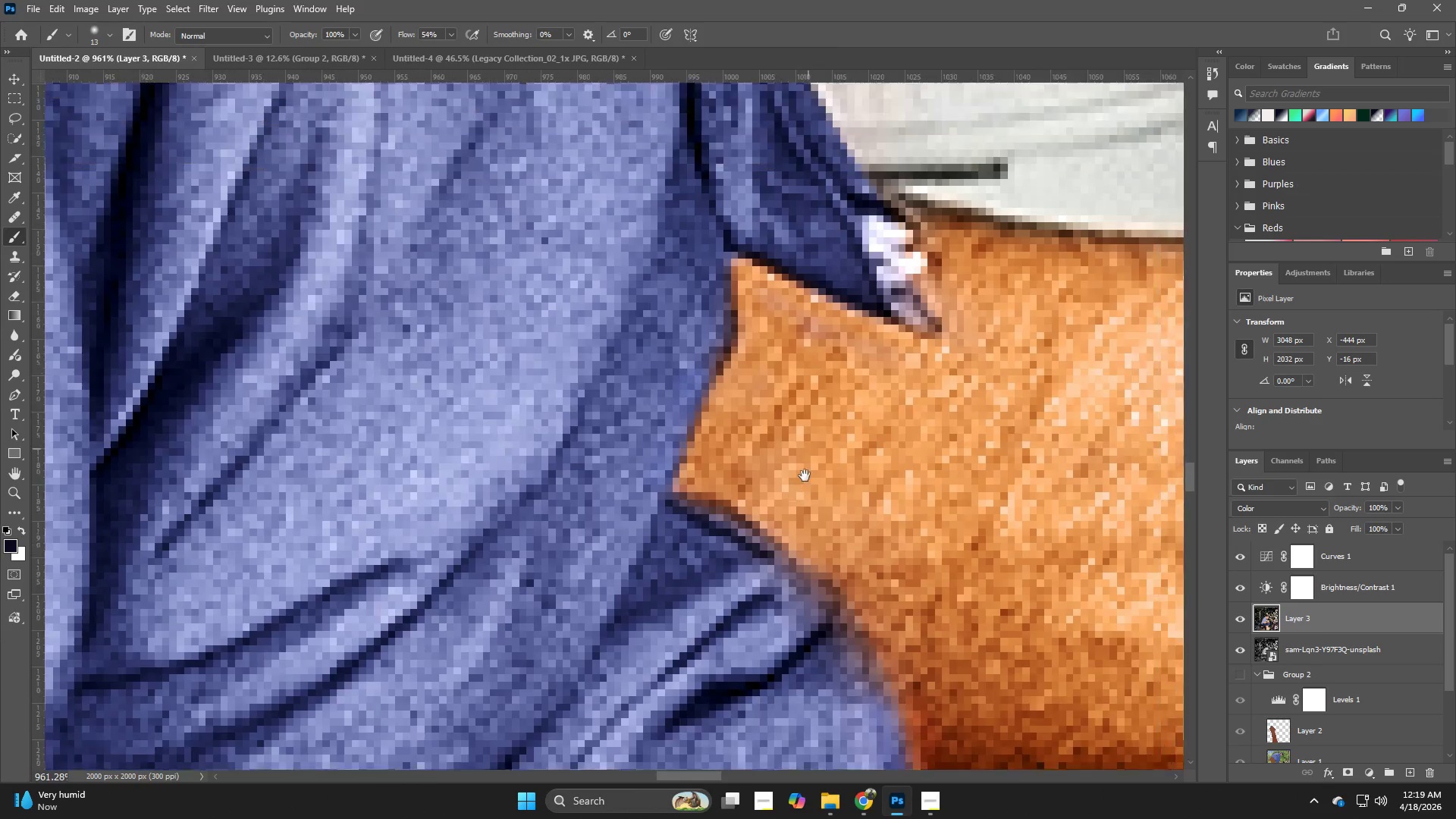 
left_click_drag(start_coordinate=[599, 268], to_coordinate=[812, 588])
 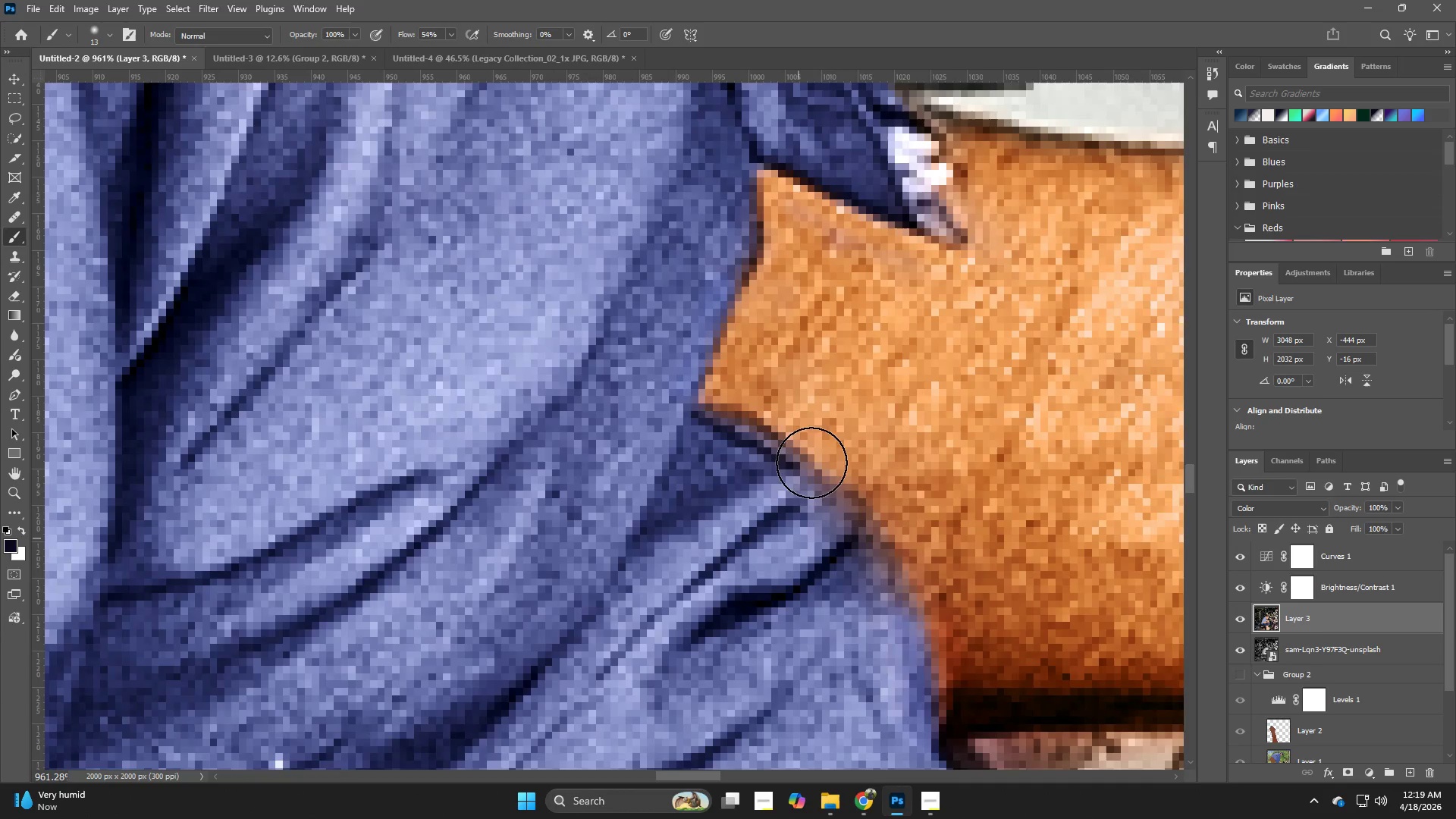 
hold_key(key=Space, duration=1.22)
 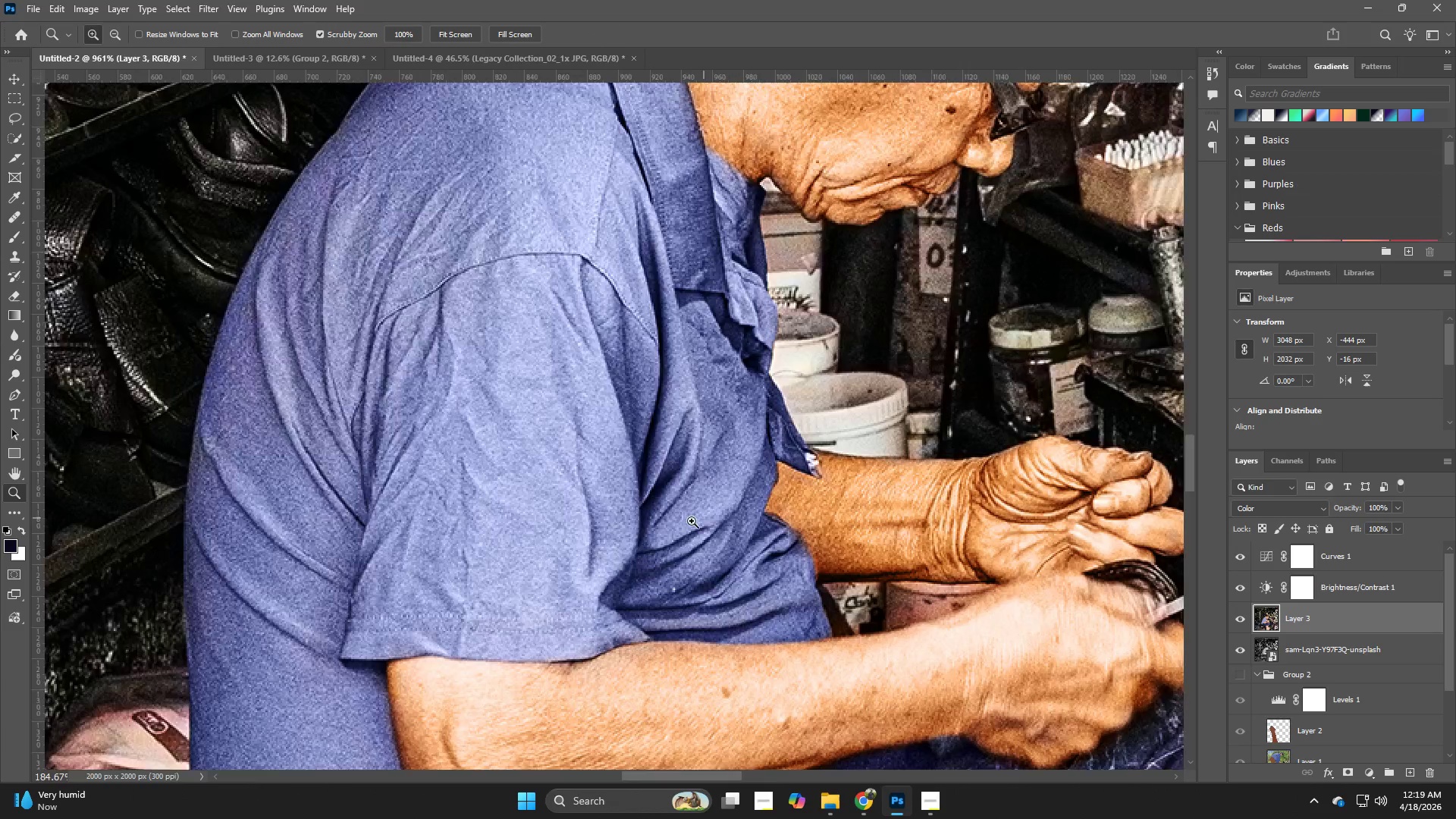 
left_click_drag(start_coordinate=[836, 353], to_coordinate=[780, 558])
 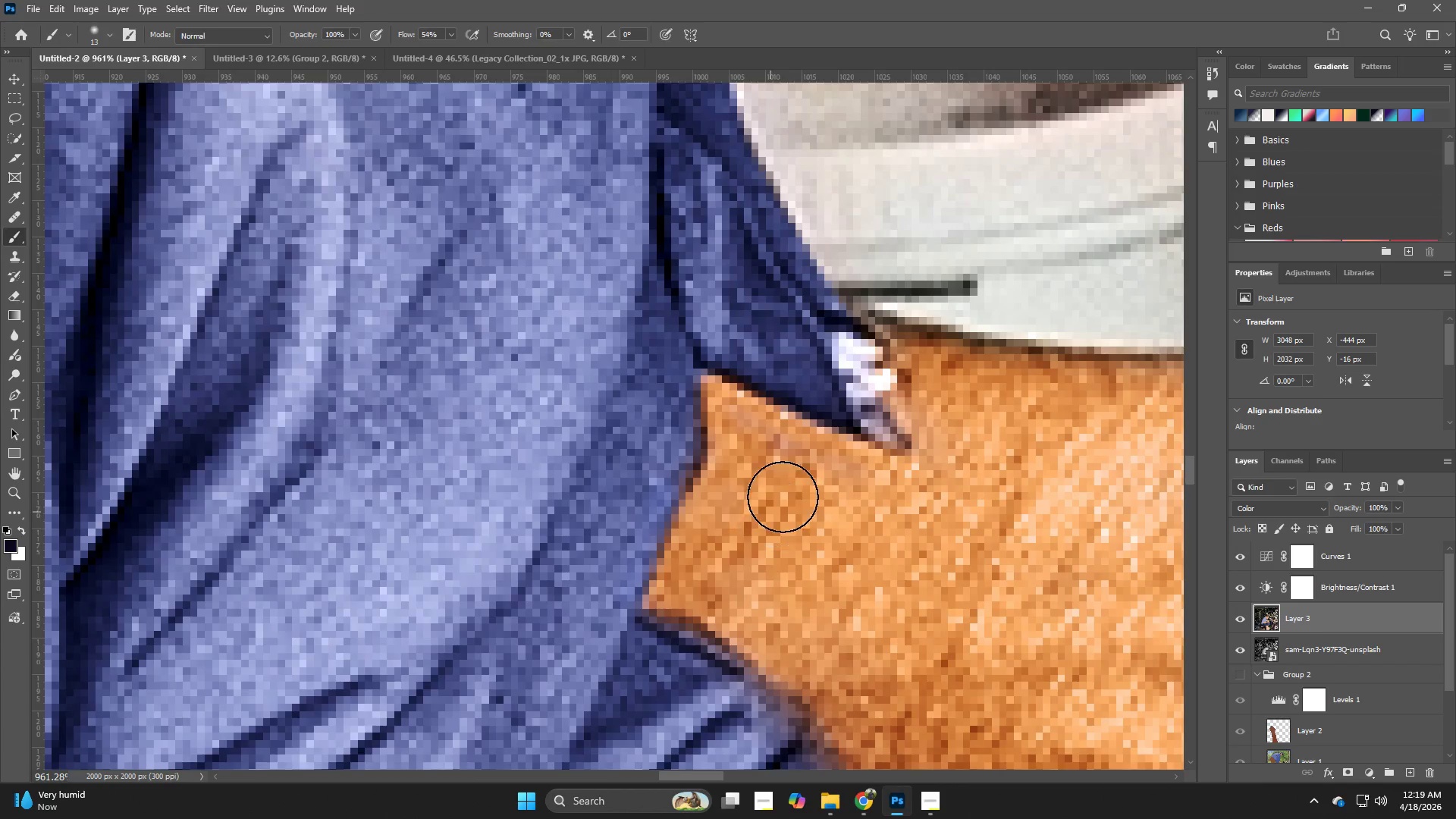 
hold_key(key=Z, duration=0.33)
 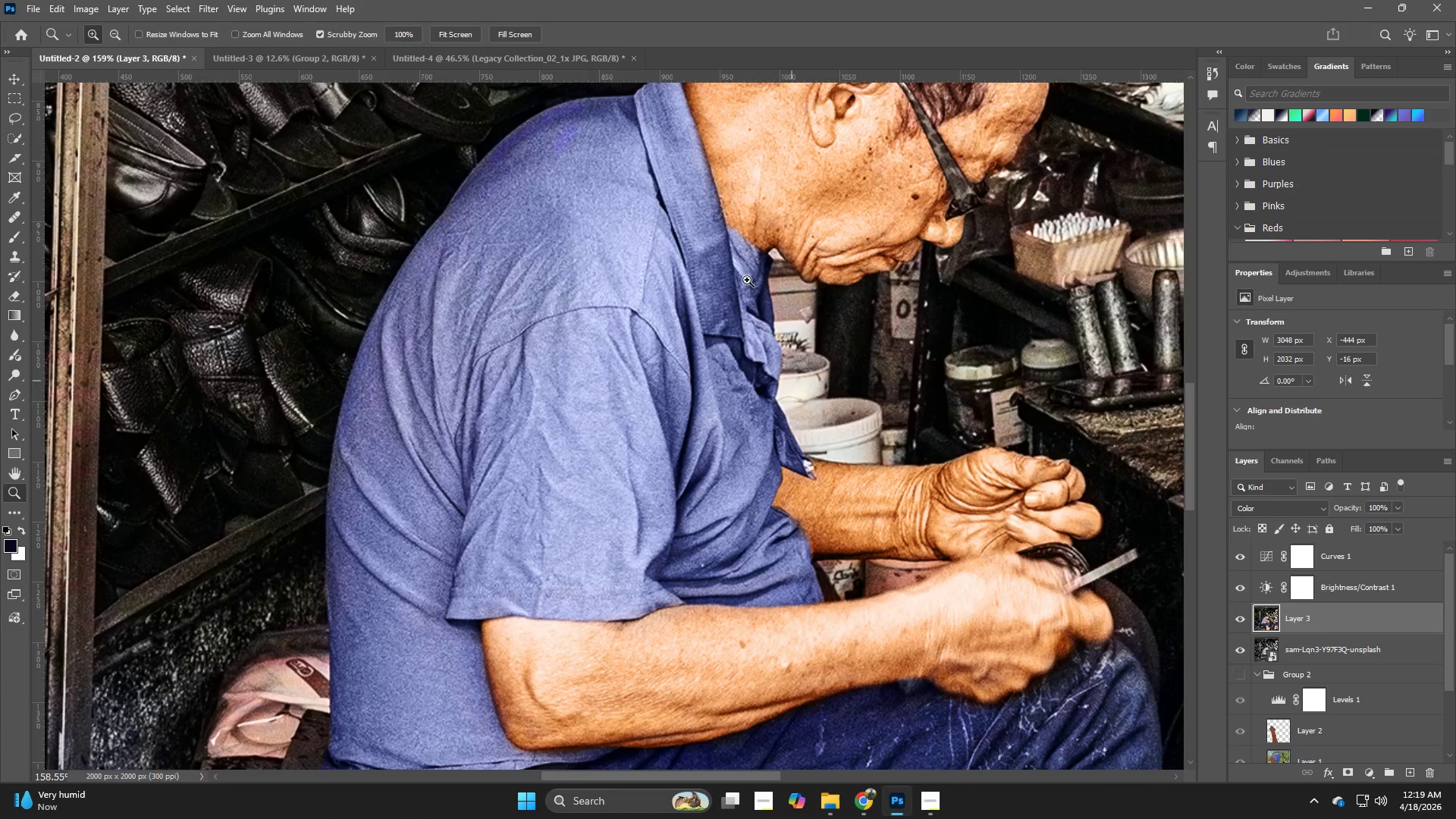 
left_click_drag(start_coordinate=[798, 485], to_coordinate=[689, 522])
 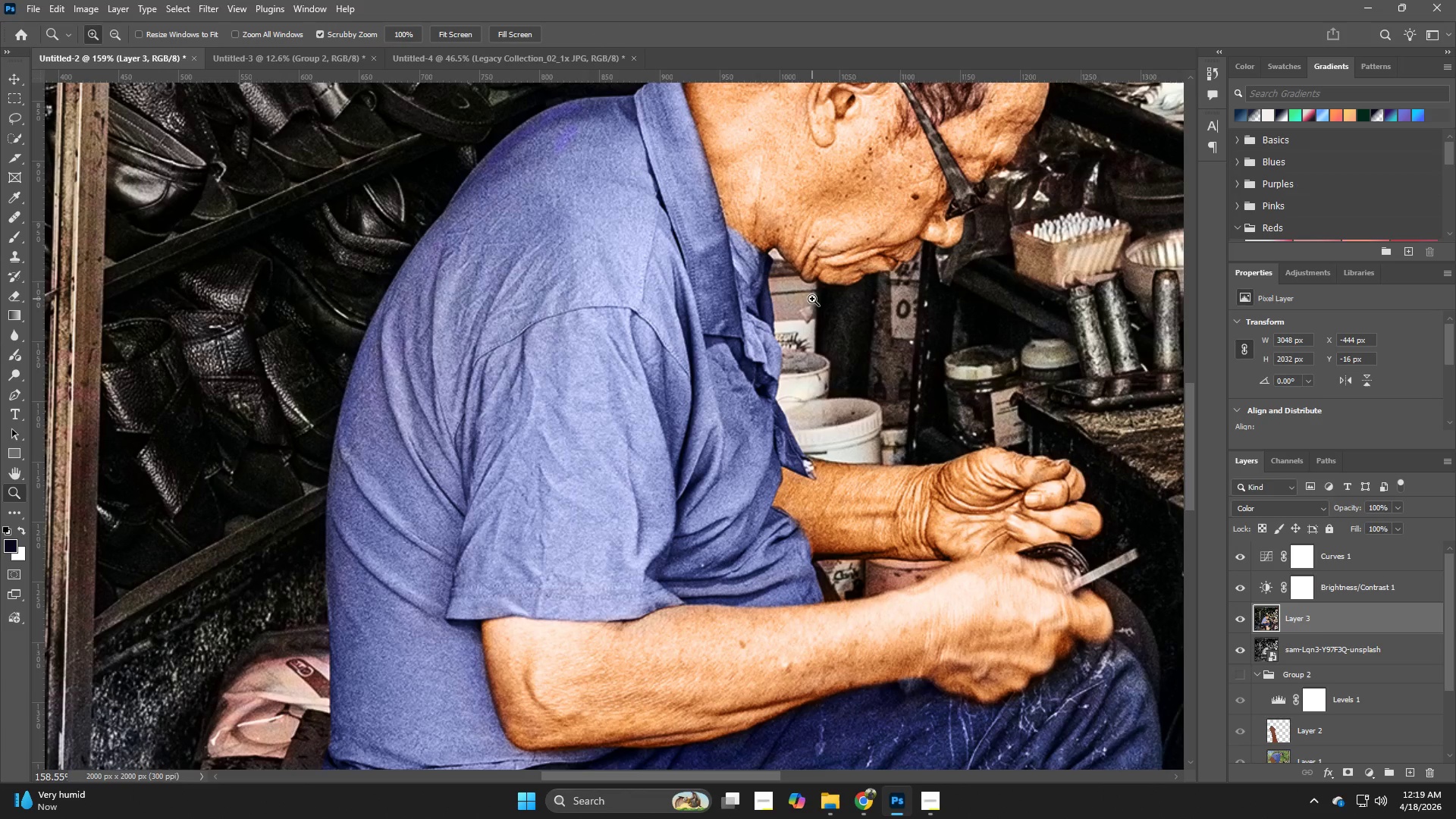 
hold_key(key=Z, duration=0.95)
 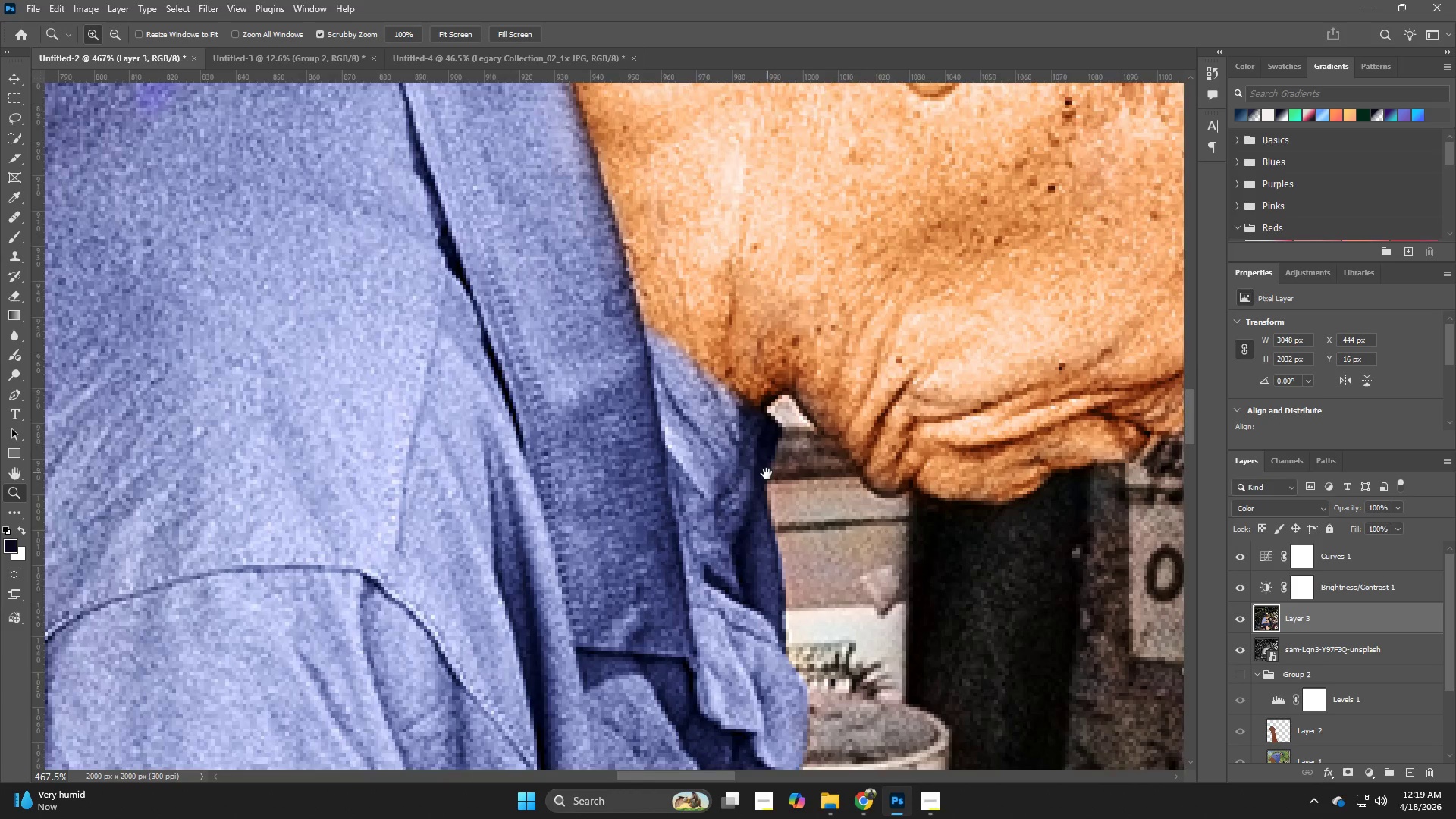 
left_click_drag(start_coordinate=[761, 276], to_coordinate=[830, 368])
 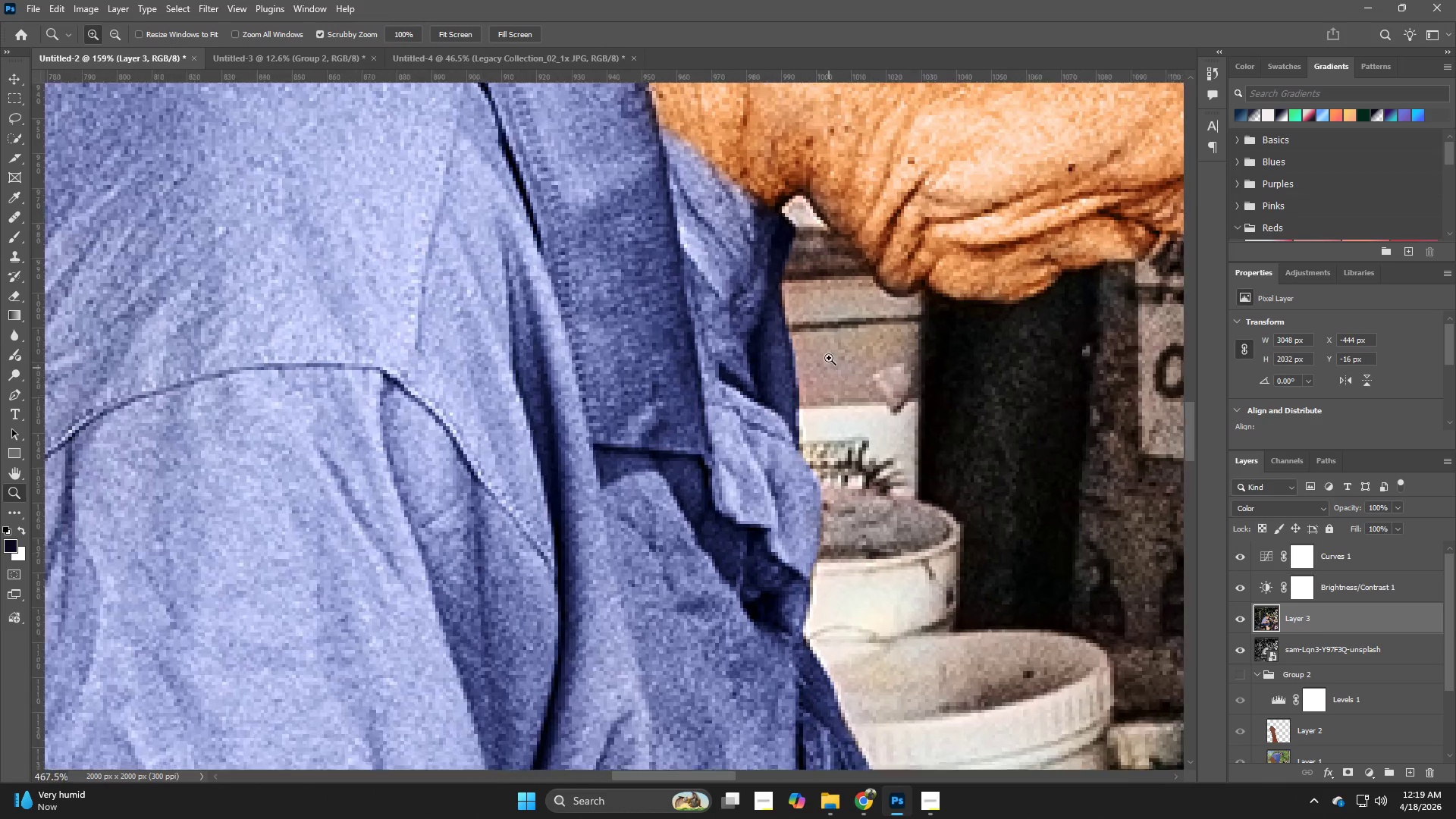 
hold_key(key=Space, duration=0.69)
 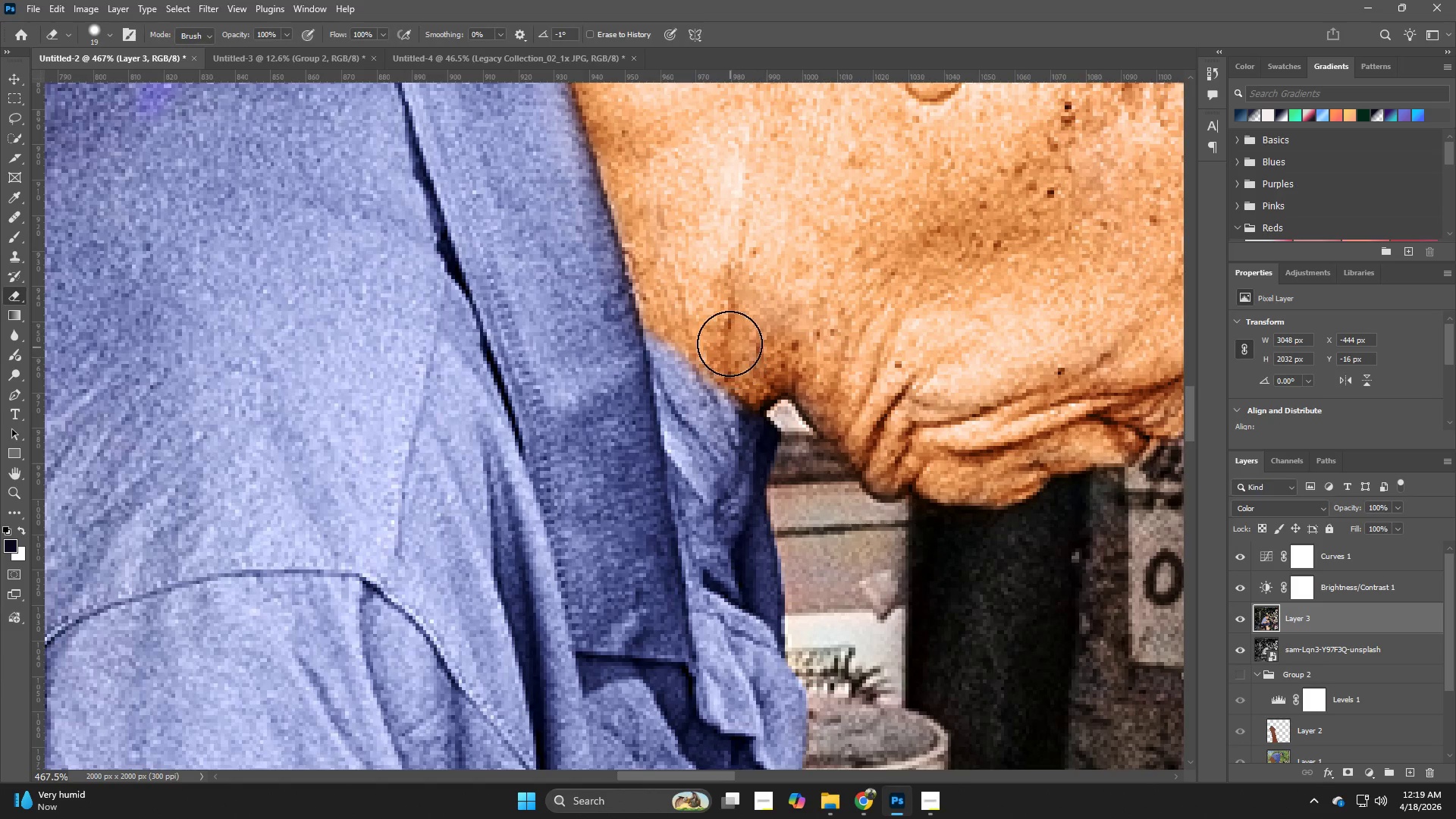 
left_click_drag(start_coordinate=[782, 268], to_coordinate=[767, 474])
 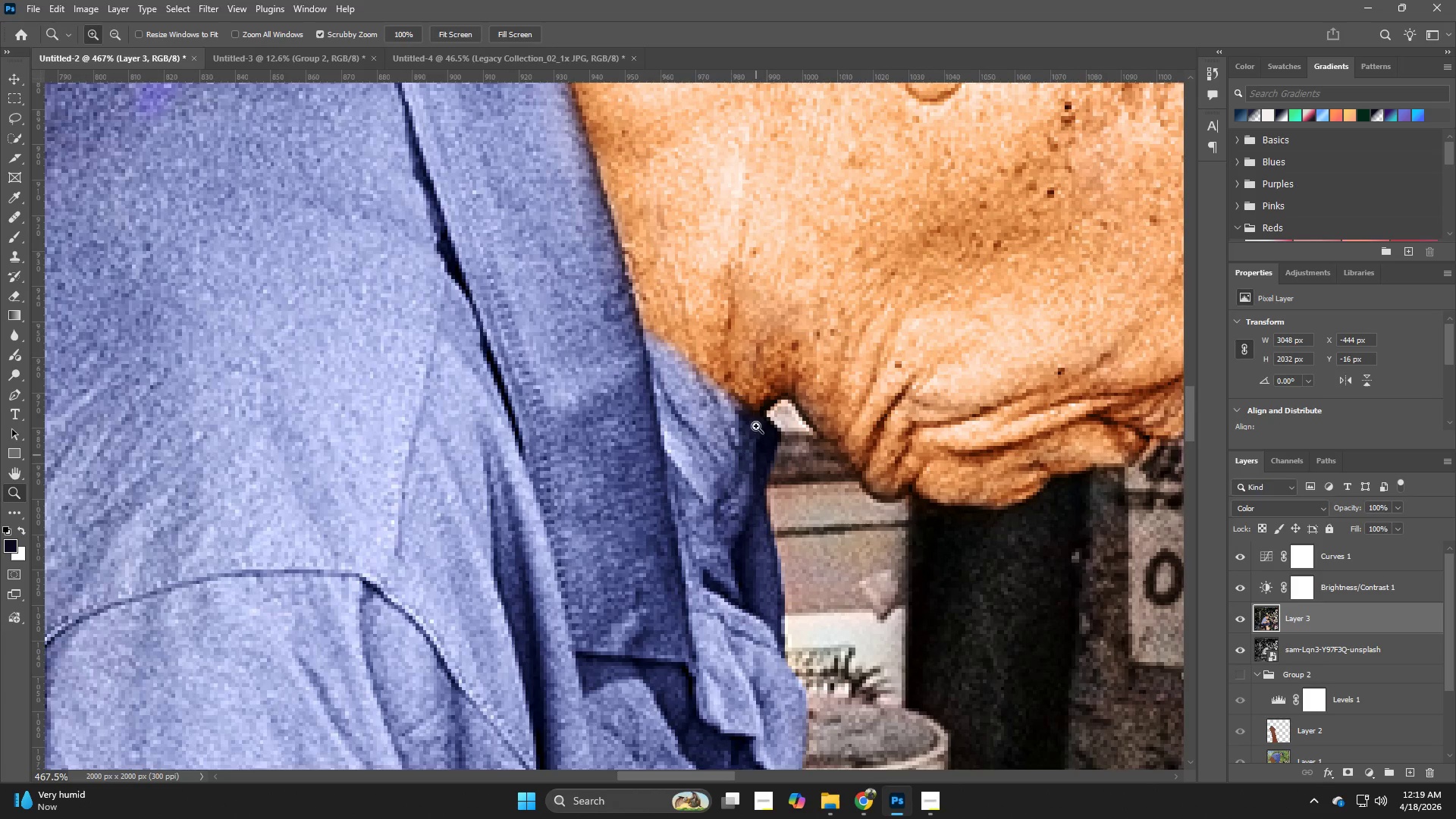 
key(E)
 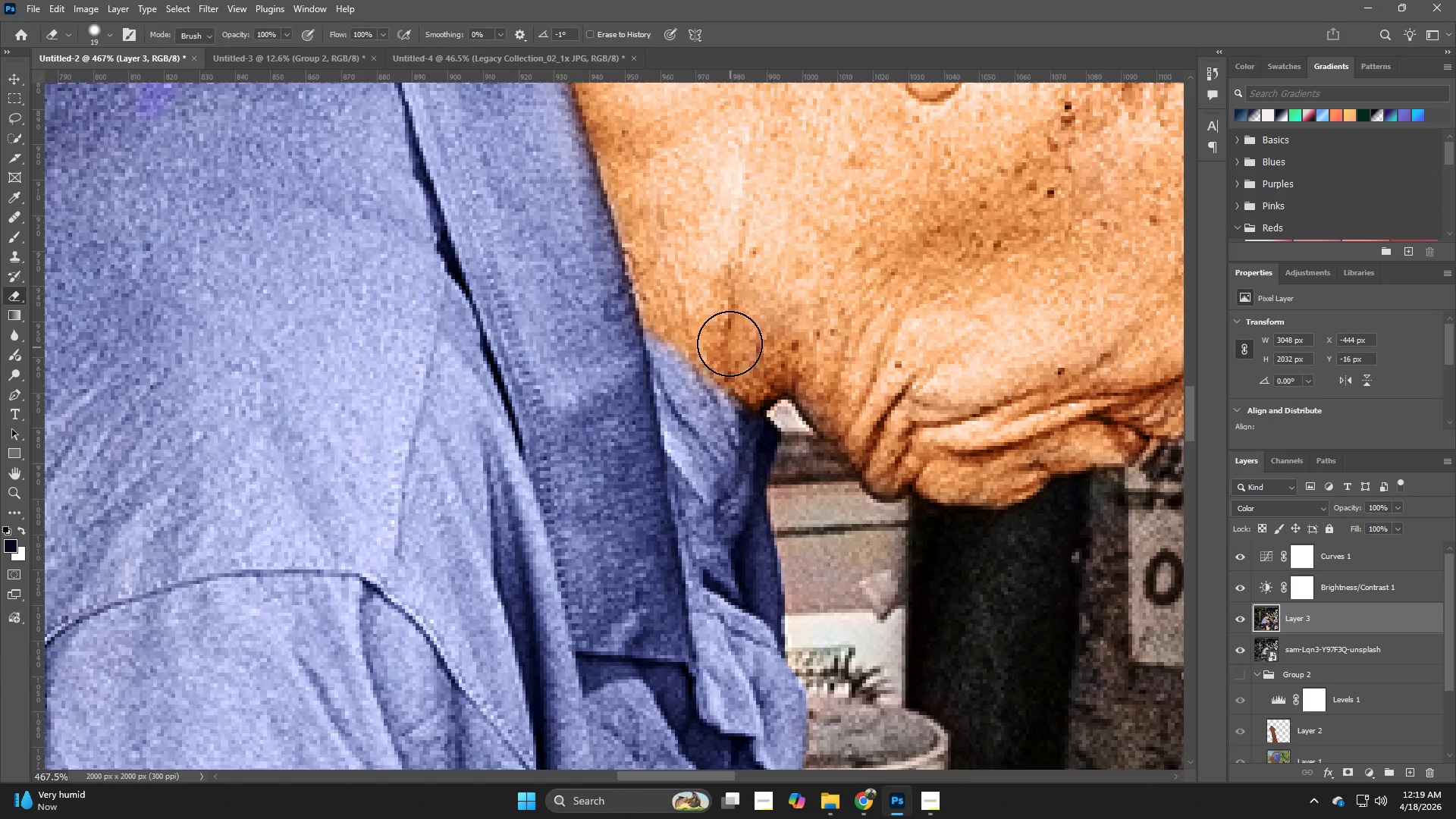 
hold_key(key=AltLeft, duration=0.89)
left_click([711, 306])
 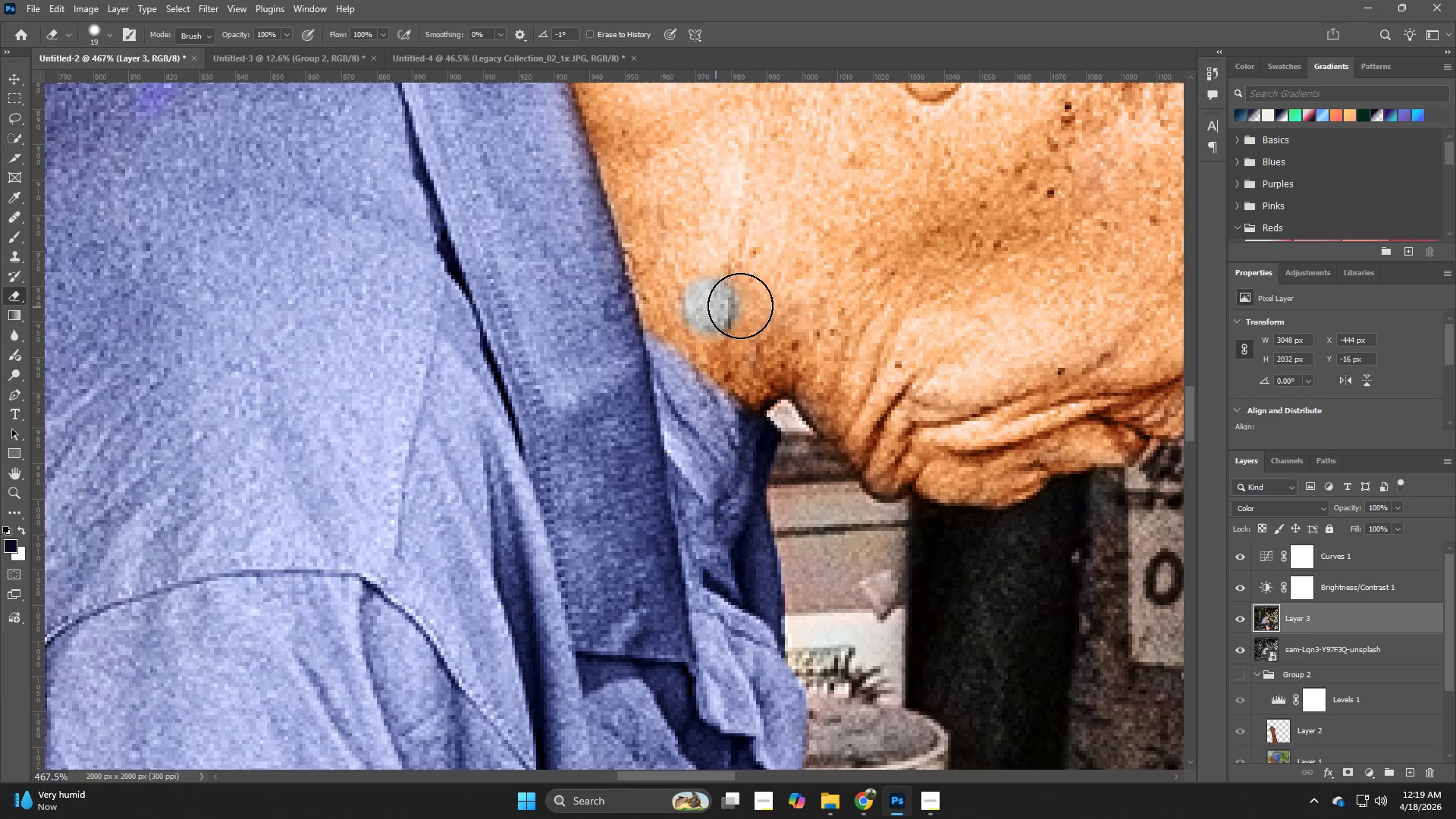 
key(Control+ControlLeft)
 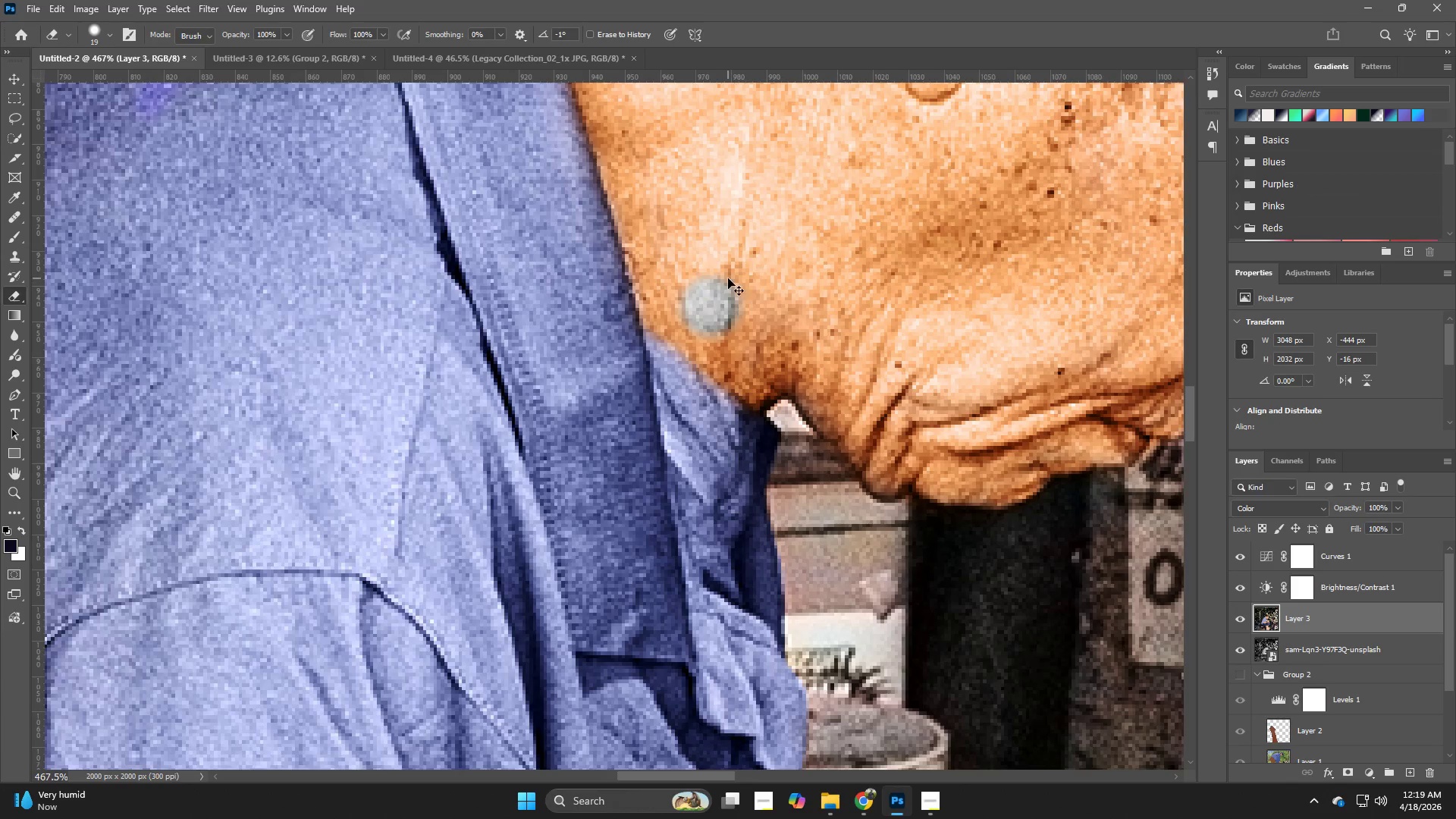 
key(Control+Z)
 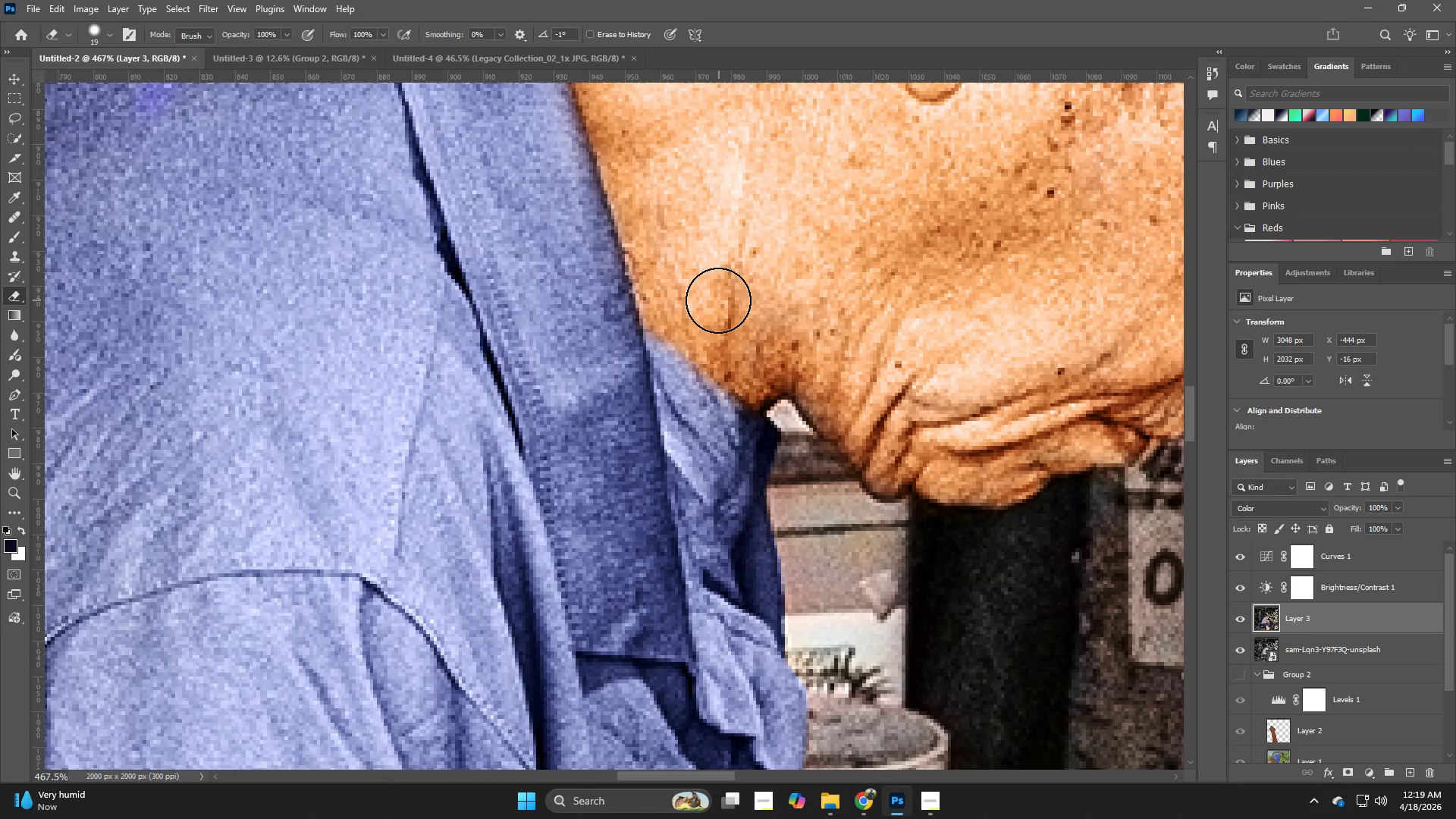 
key(B)
 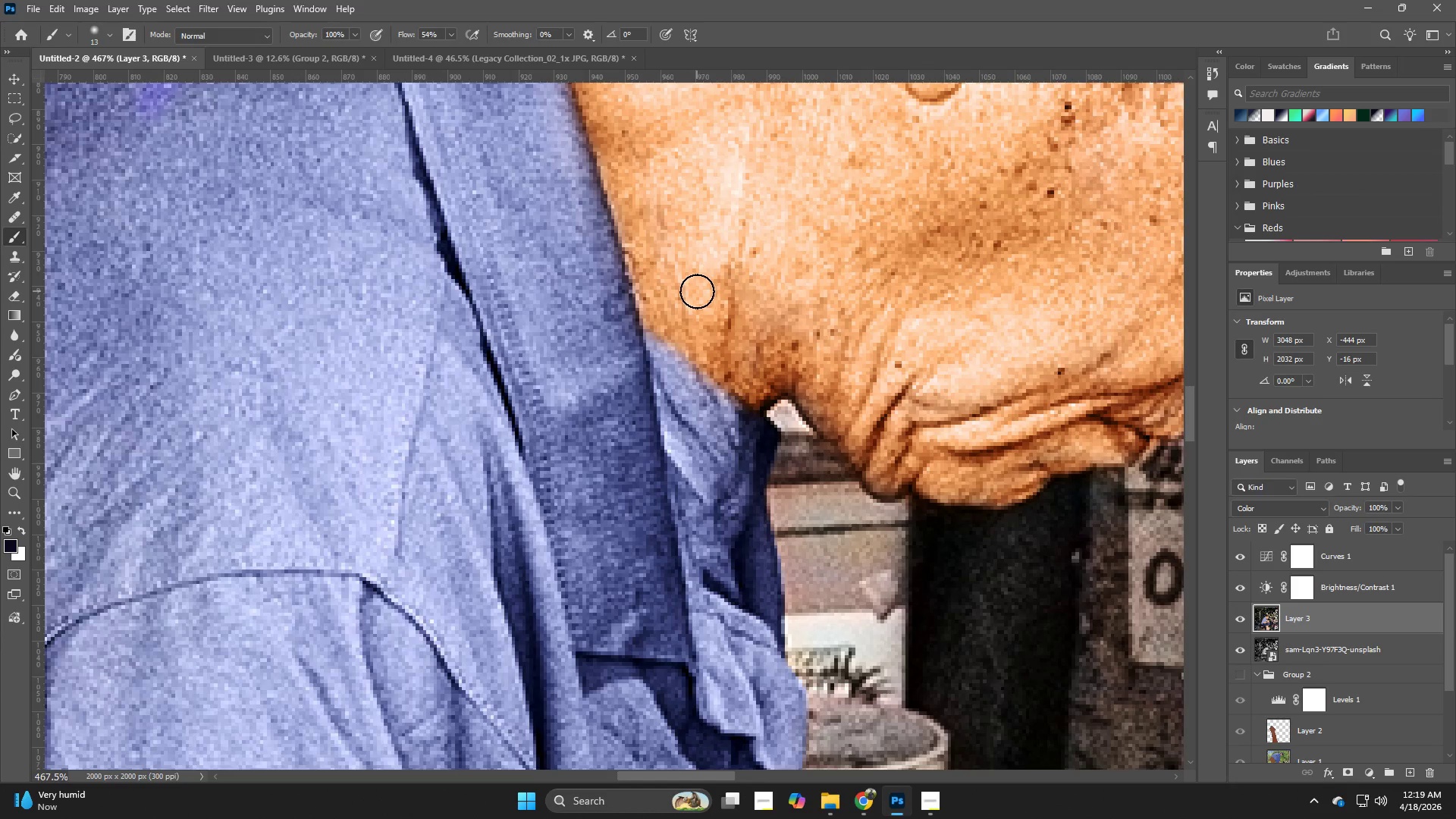 
hold_key(key=AltLeft, duration=0.39)
 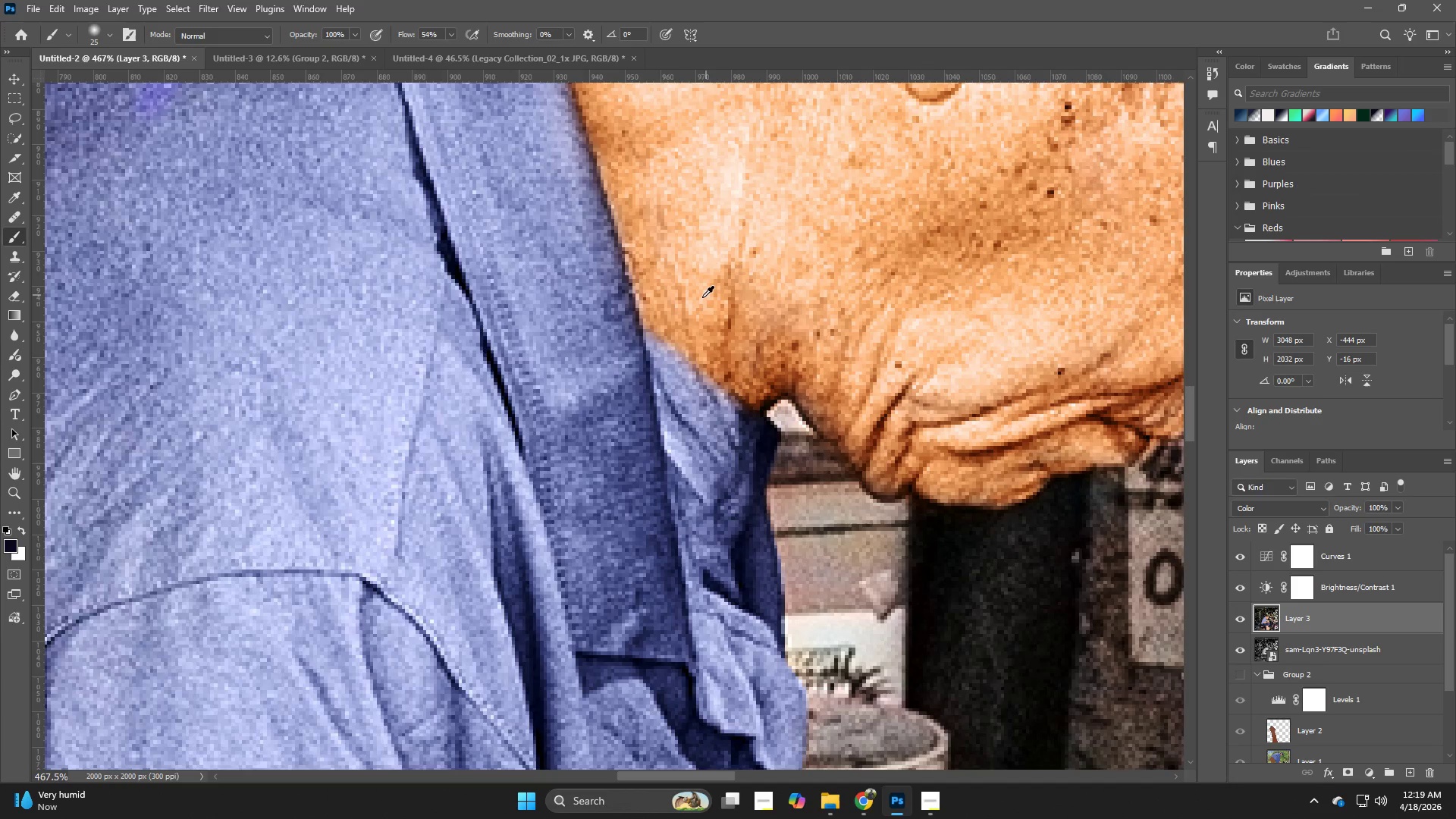 
hold_key(key=AltLeft, duration=0.41)
left_click([697, 294])
 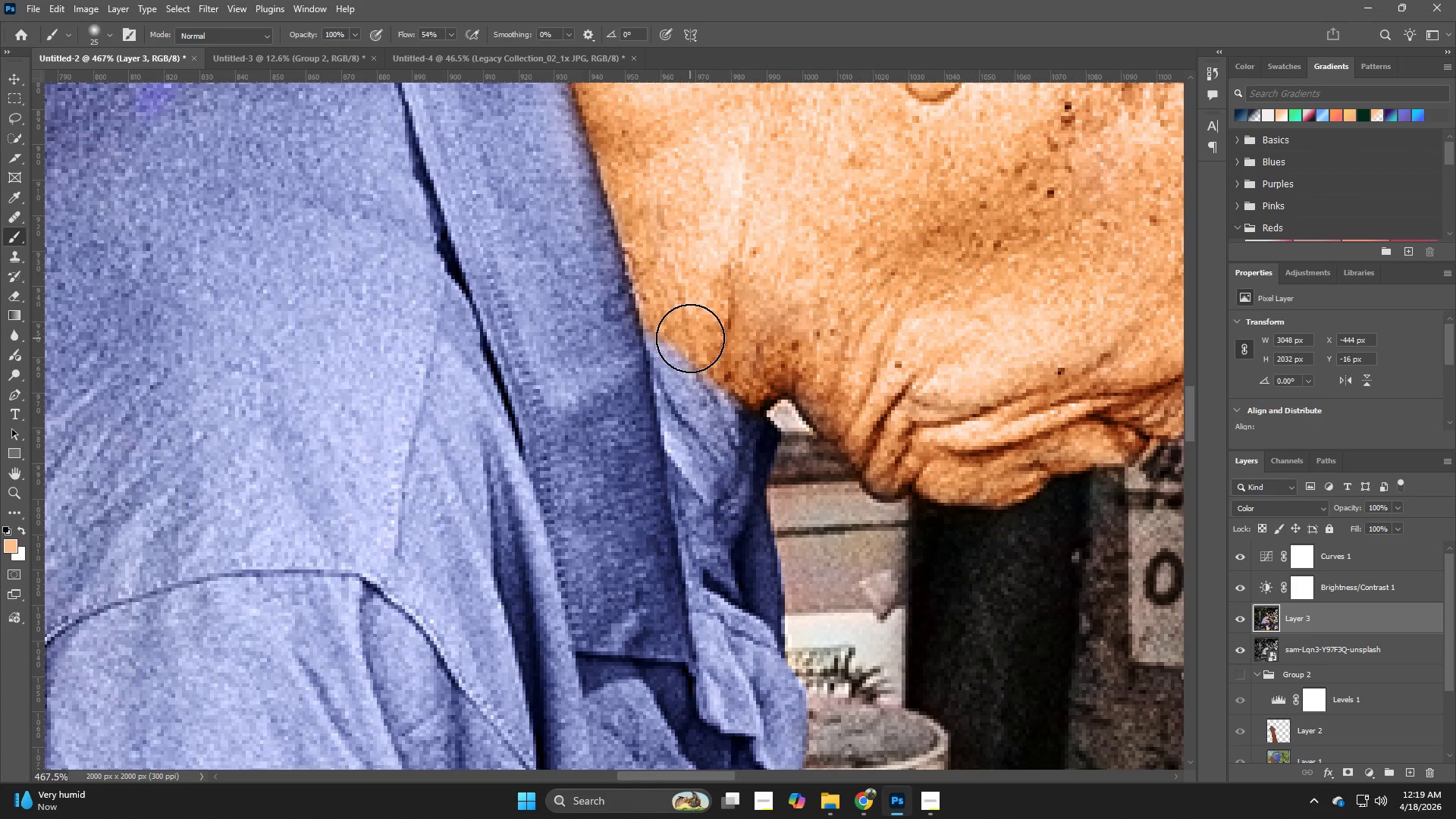 
left_click_drag(start_coordinate=[678, 331], to_coordinate=[765, 445])
 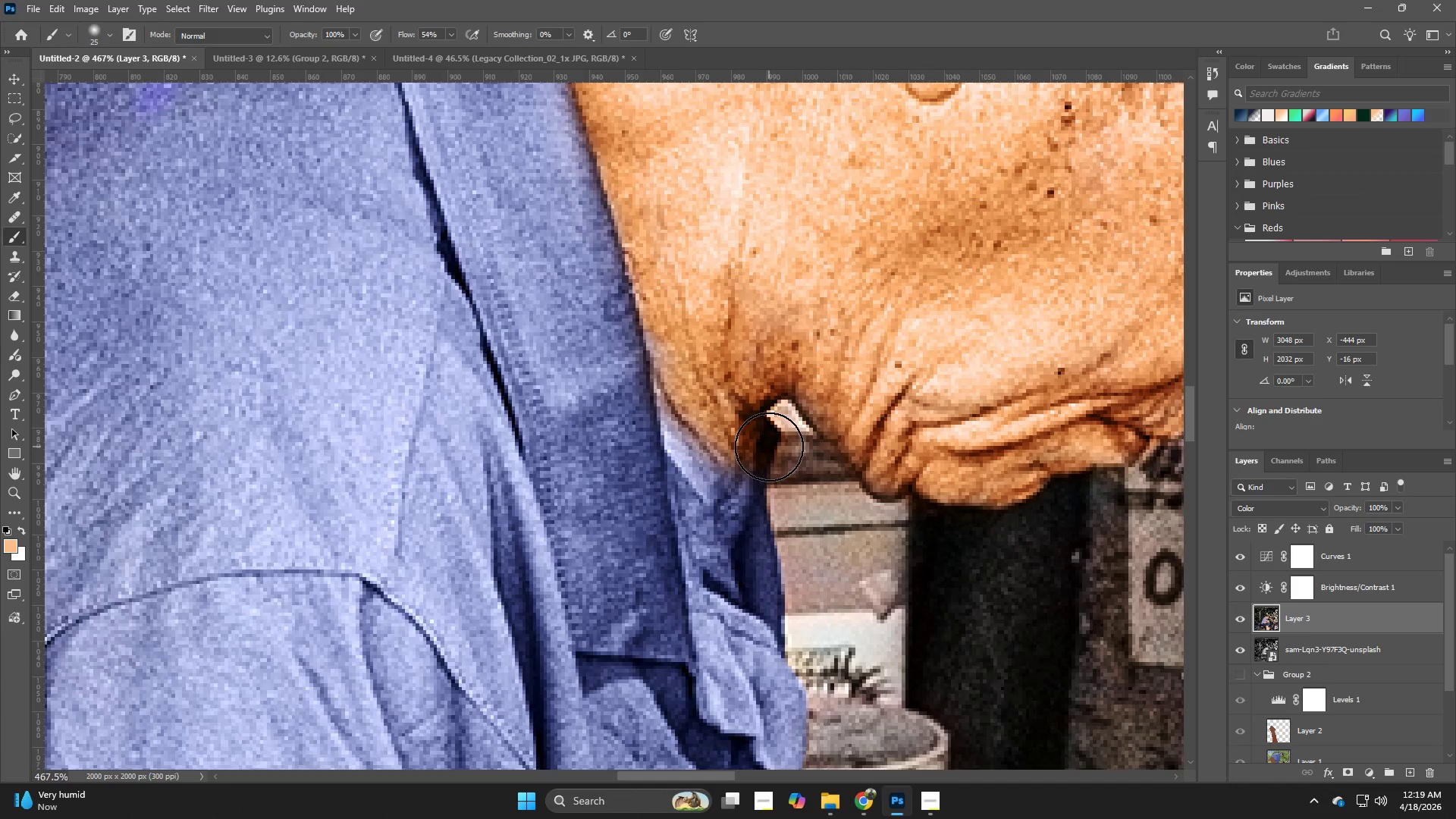 
hold_key(key=AltLeft, duration=0.56)
 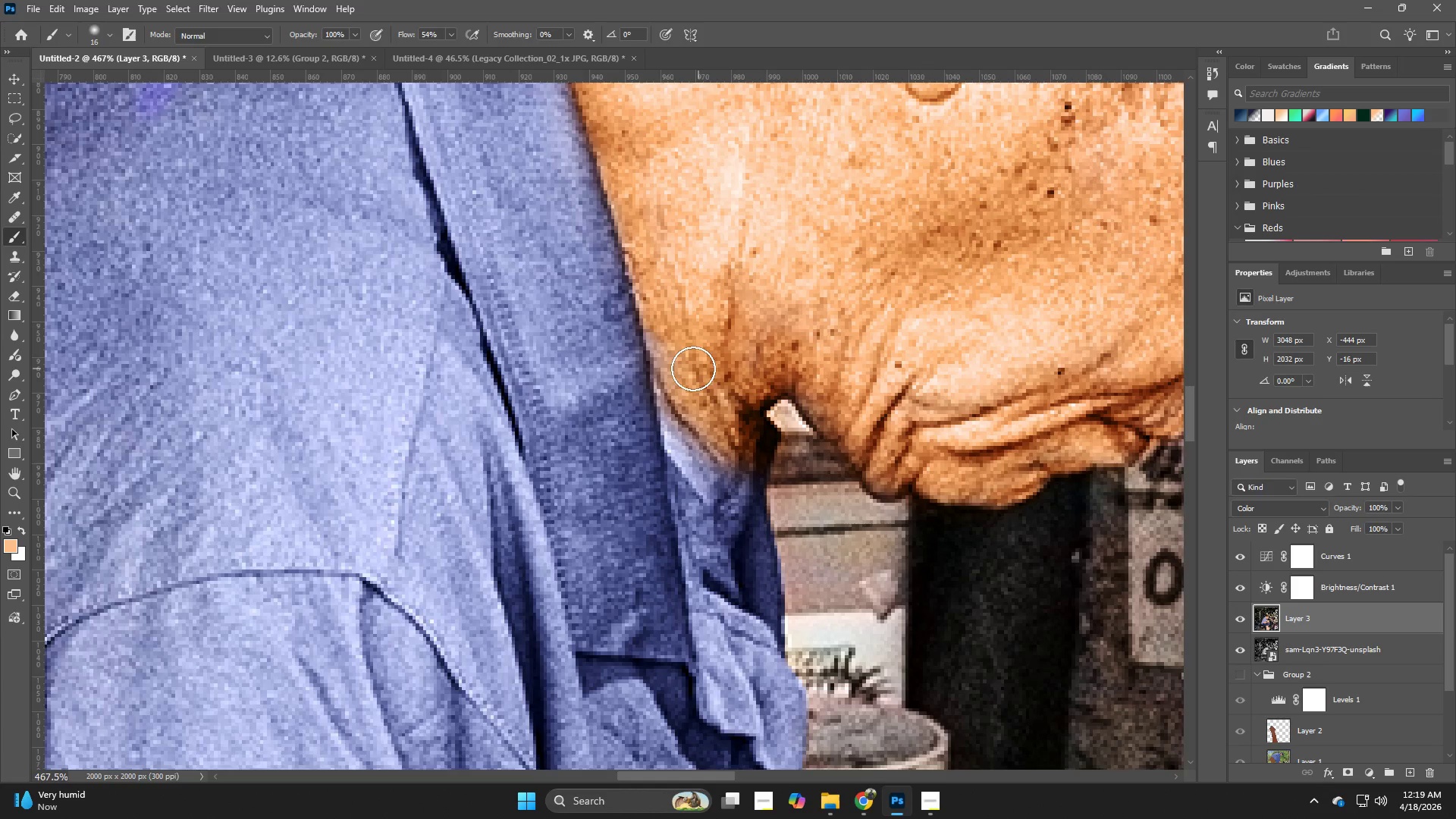 
left_click_drag(start_coordinate=[682, 369], to_coordinate=[639, 218])
 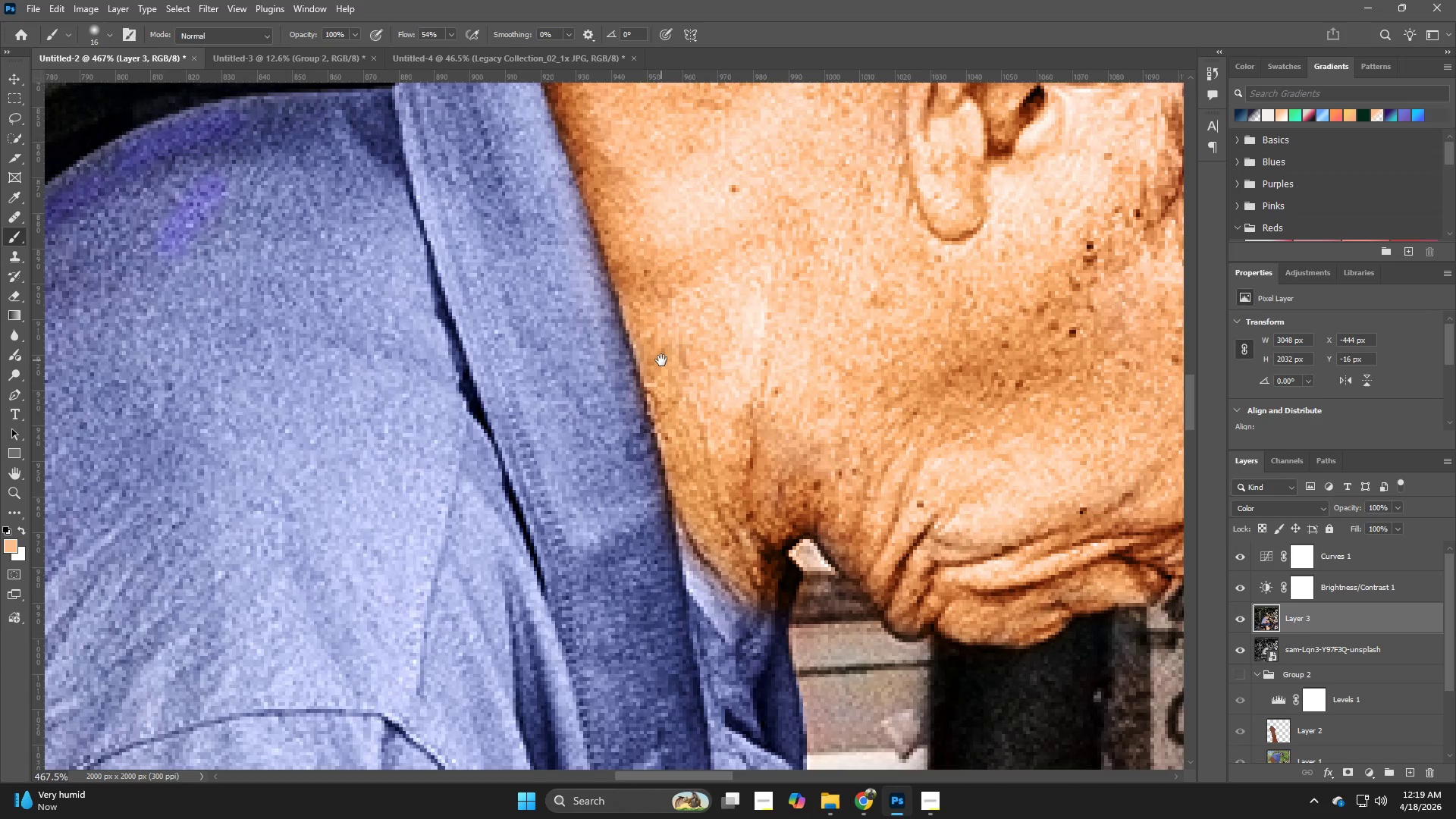 
hold_key(key=Space, duration=0.66)
 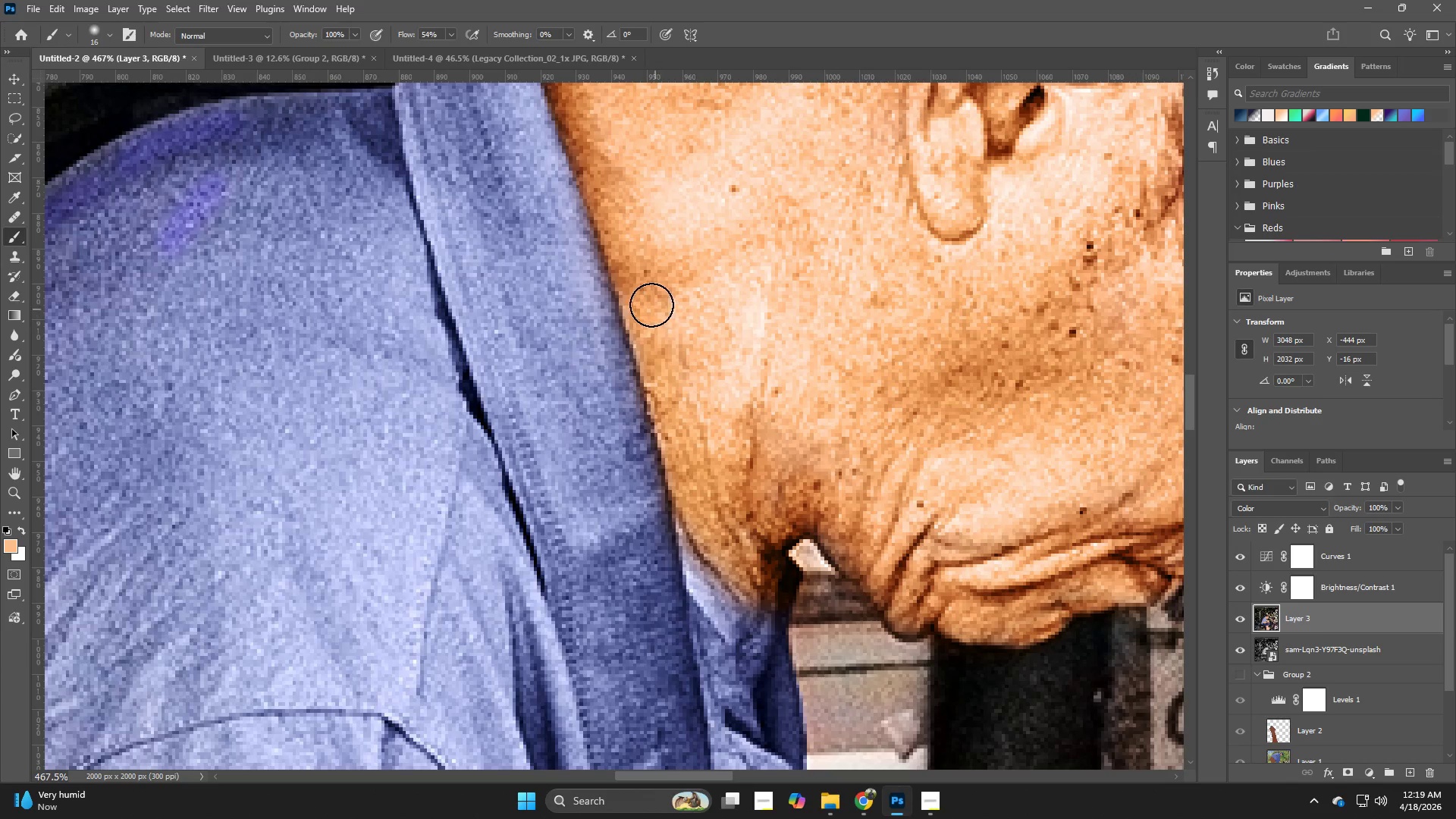 
left_click_drag(start_coordinate=[639, 221], to_coordinate=[661, 360])
 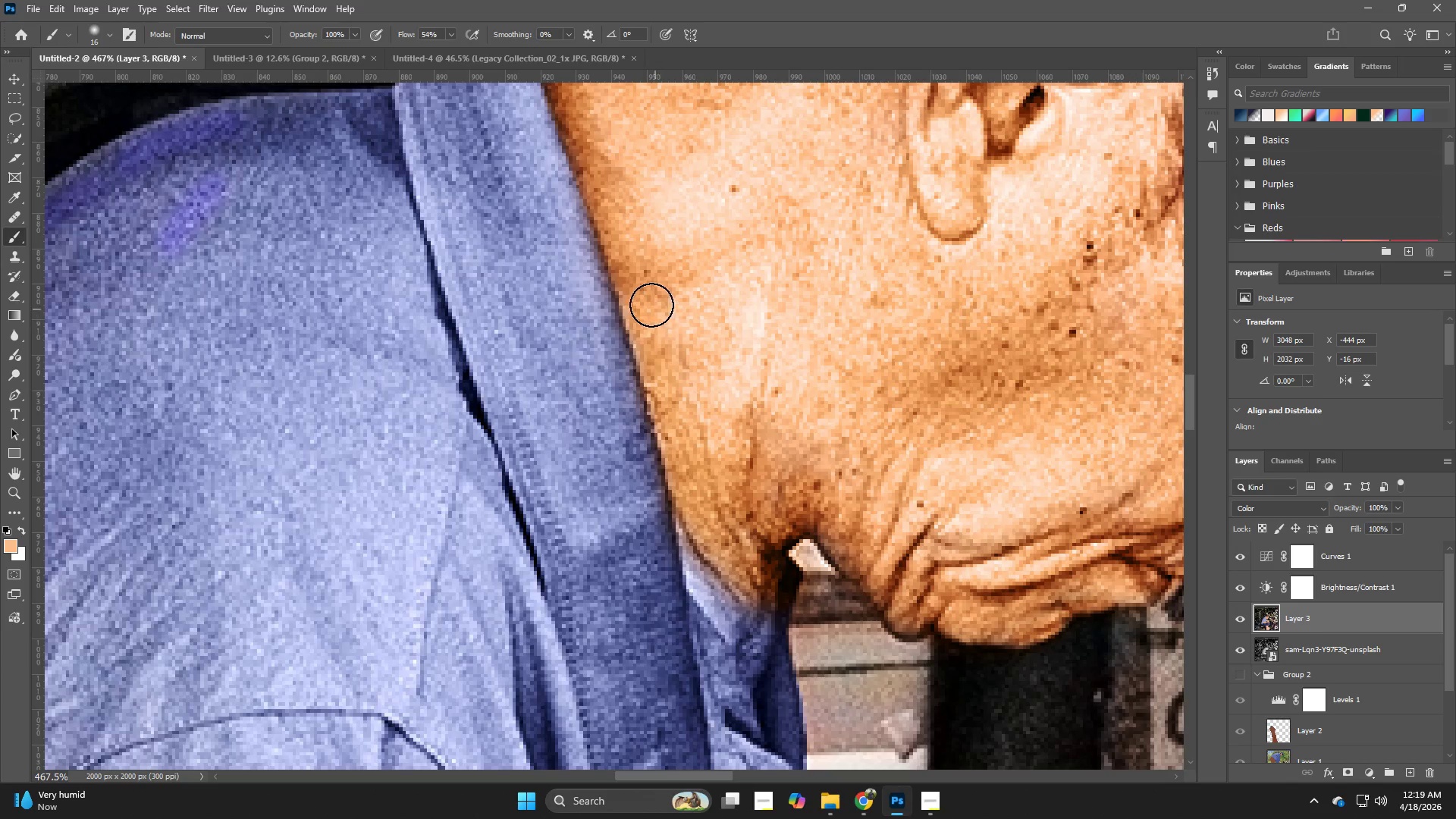 
left_click_drag(start_coordinate=[647, 303], to_coordinate=[667, 365])
 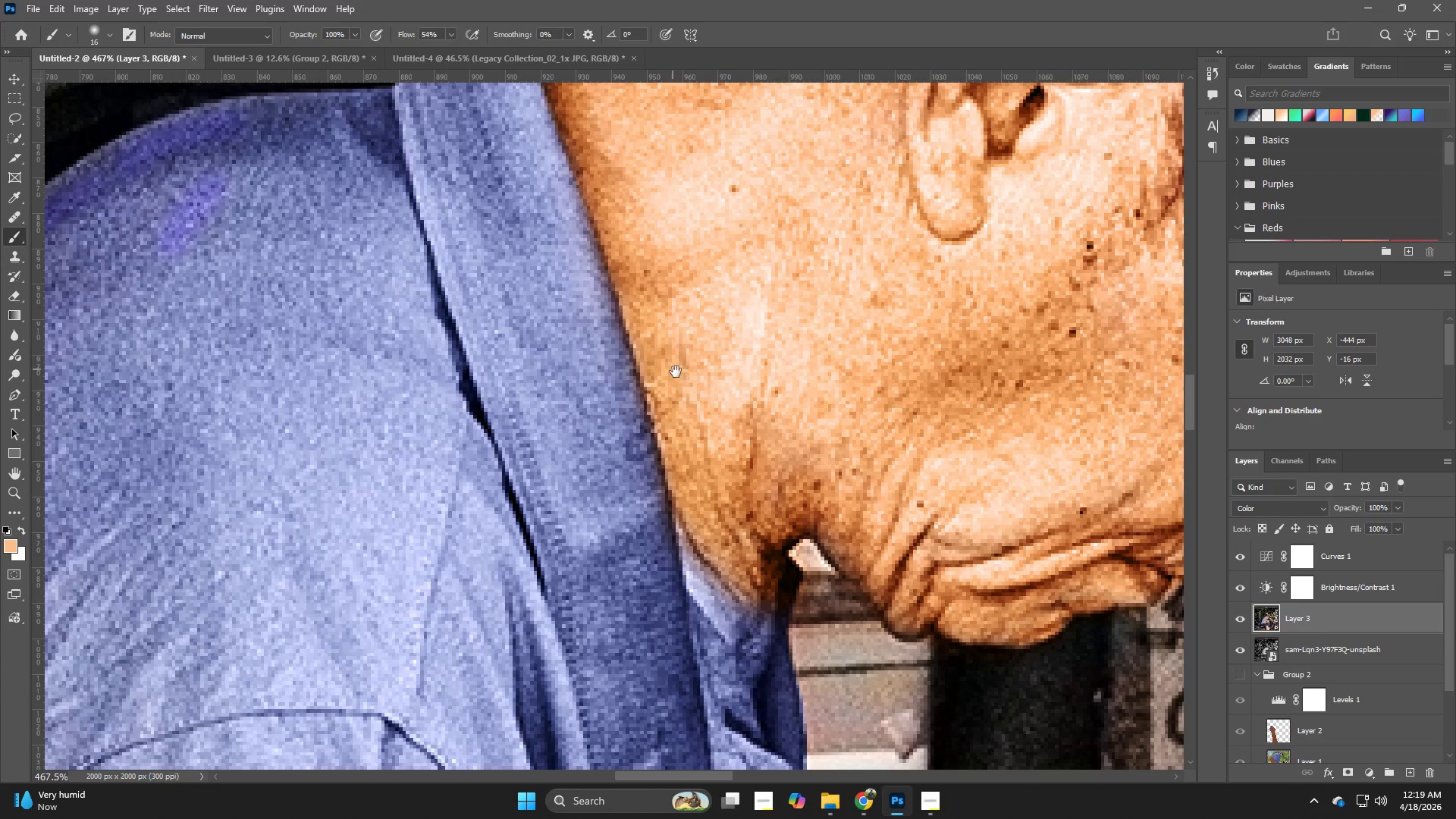 
hold_key(key=Space, duration=0.72)
 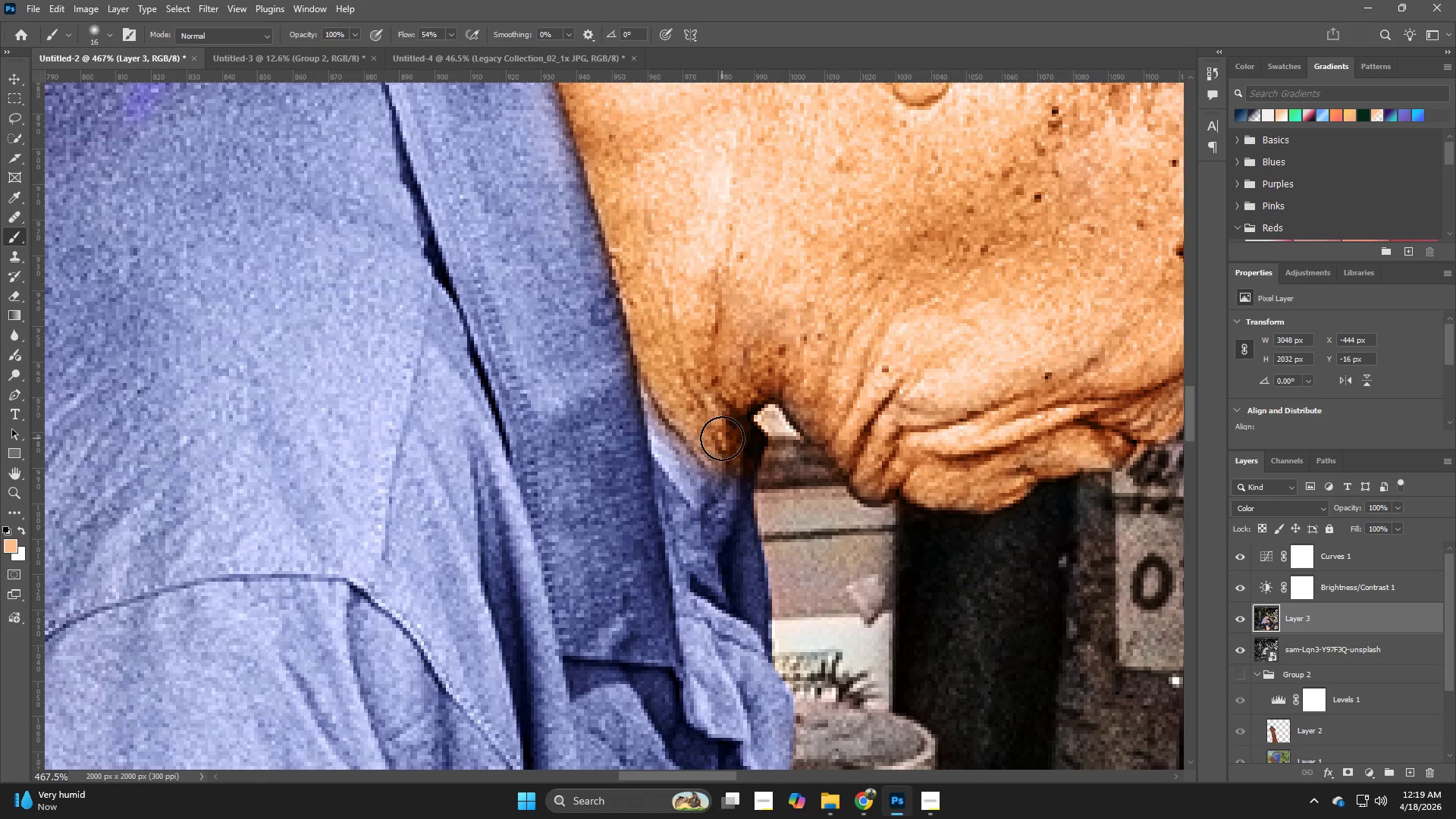 
left_click_drag(start_coordinate=[735, 488], to_coordinate=[700, 353])
 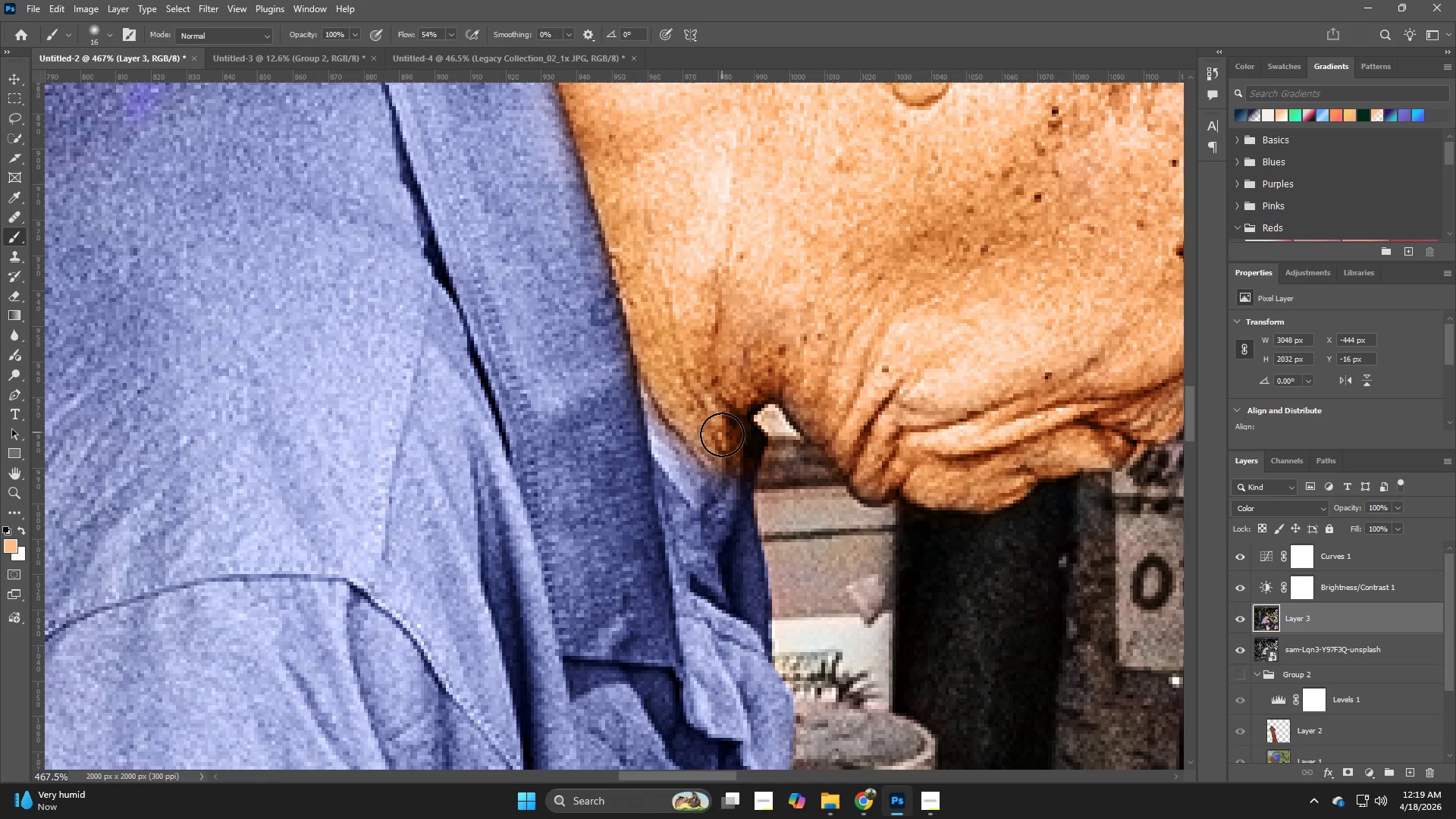 
left_click_drag(start_coordinate=[723, 442], to_coordinate=[689, 435])
 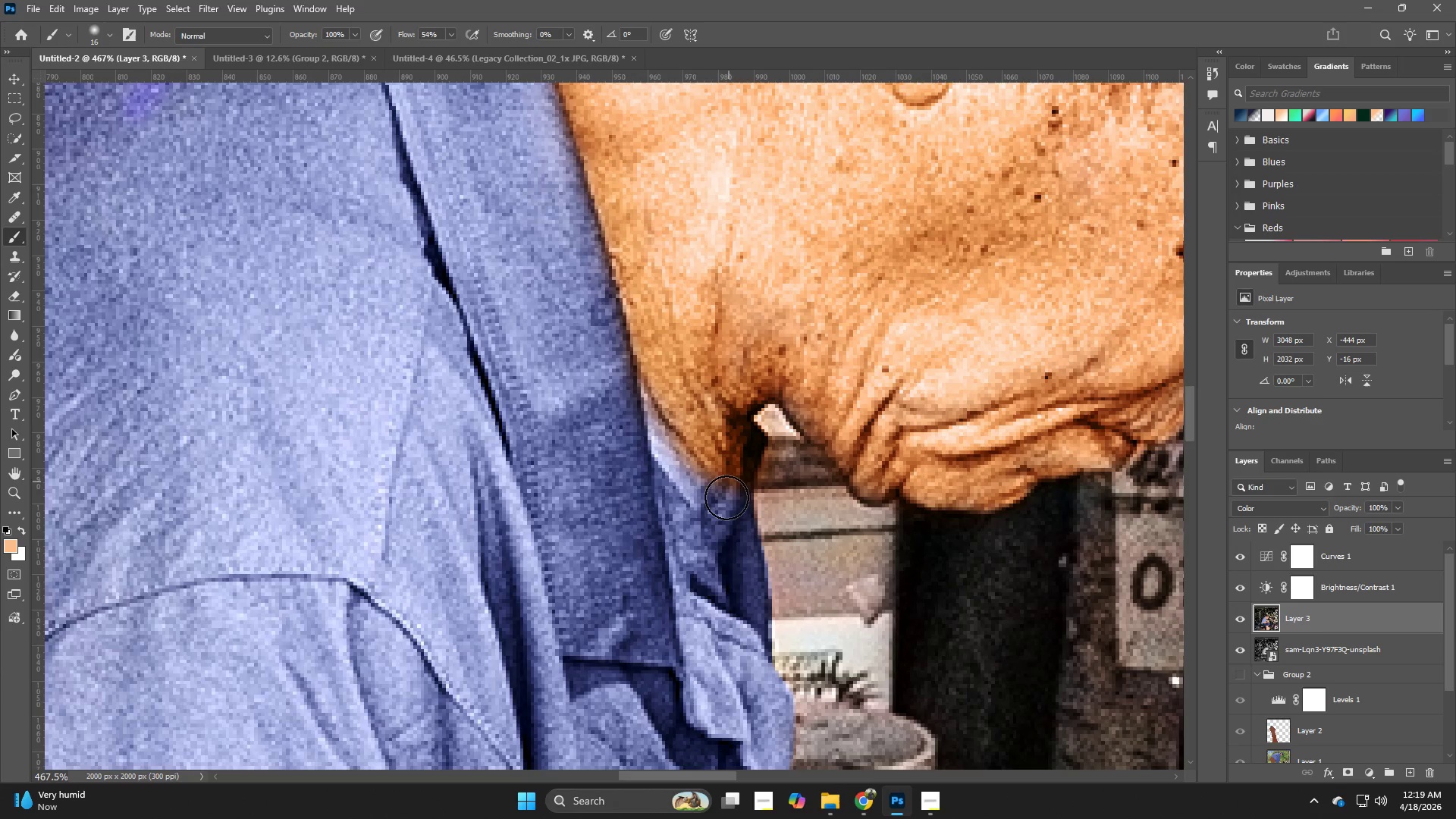 
key(Space)
 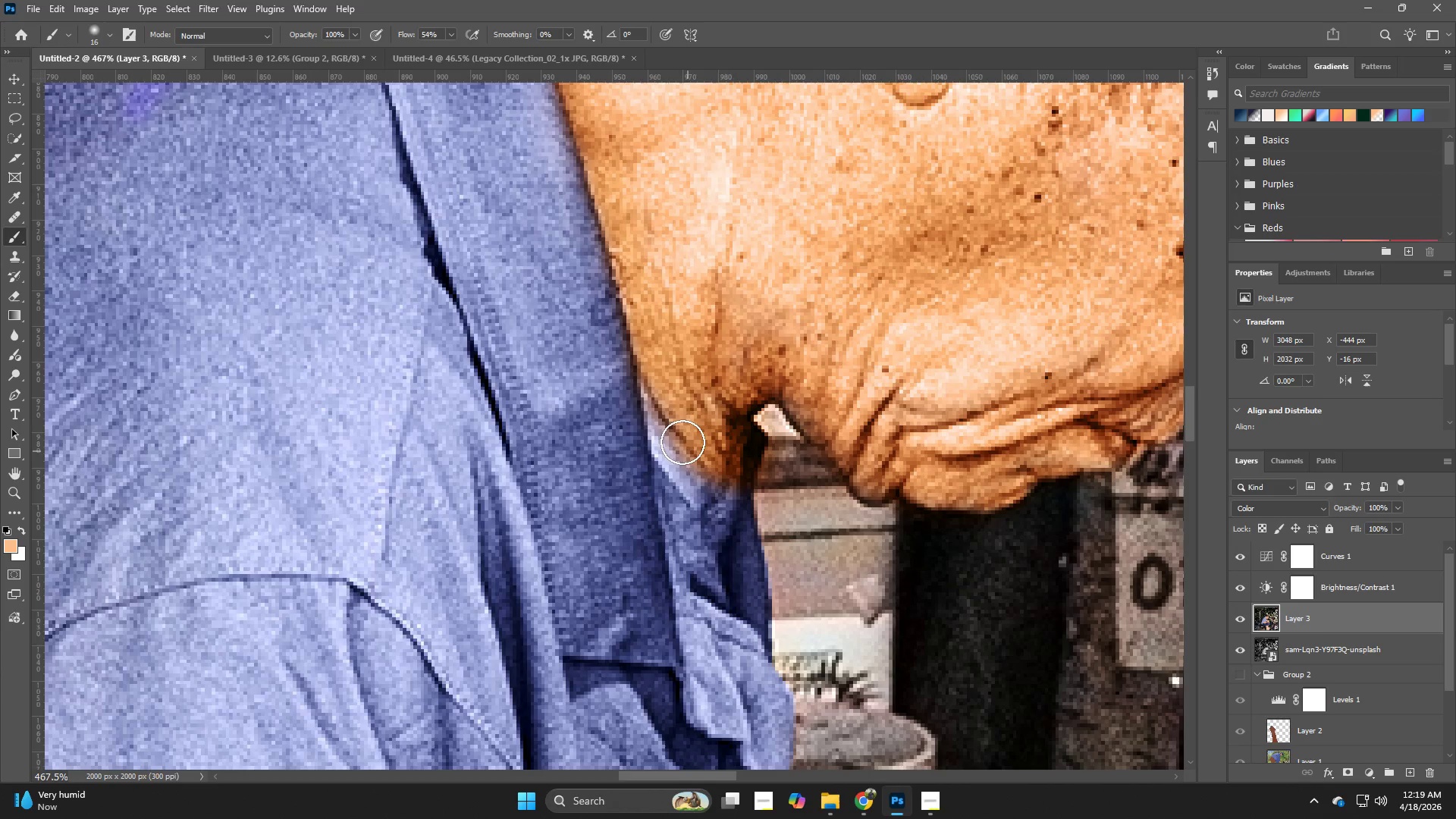 
left_click_drag(start_coordinate=[669, 410], to_coordinate=[782, 629])
 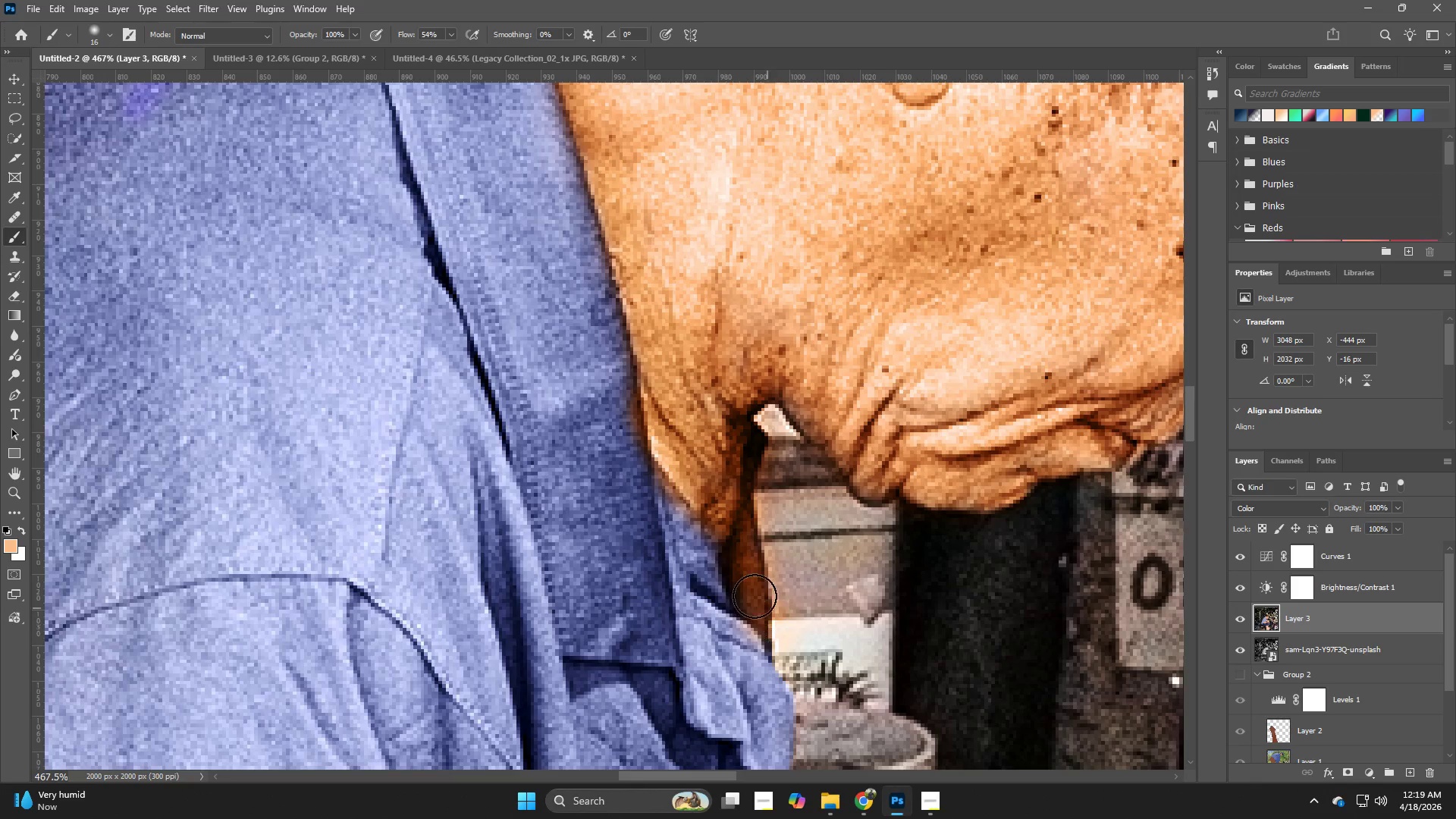 
left_click_drag(start_coordinate=[752, 595], to_coordinate=[714, 568])
 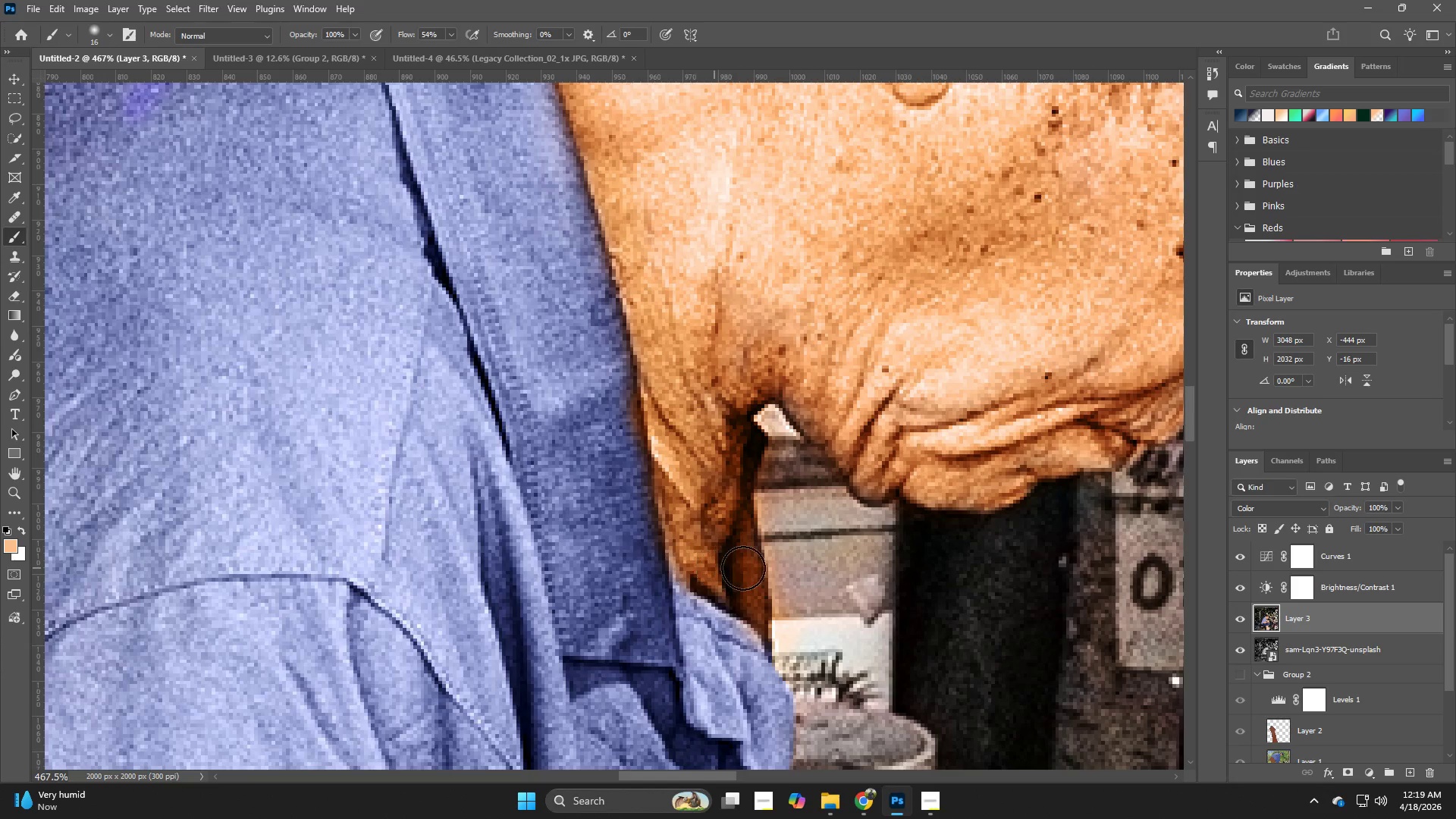 
type(zzzvb)
 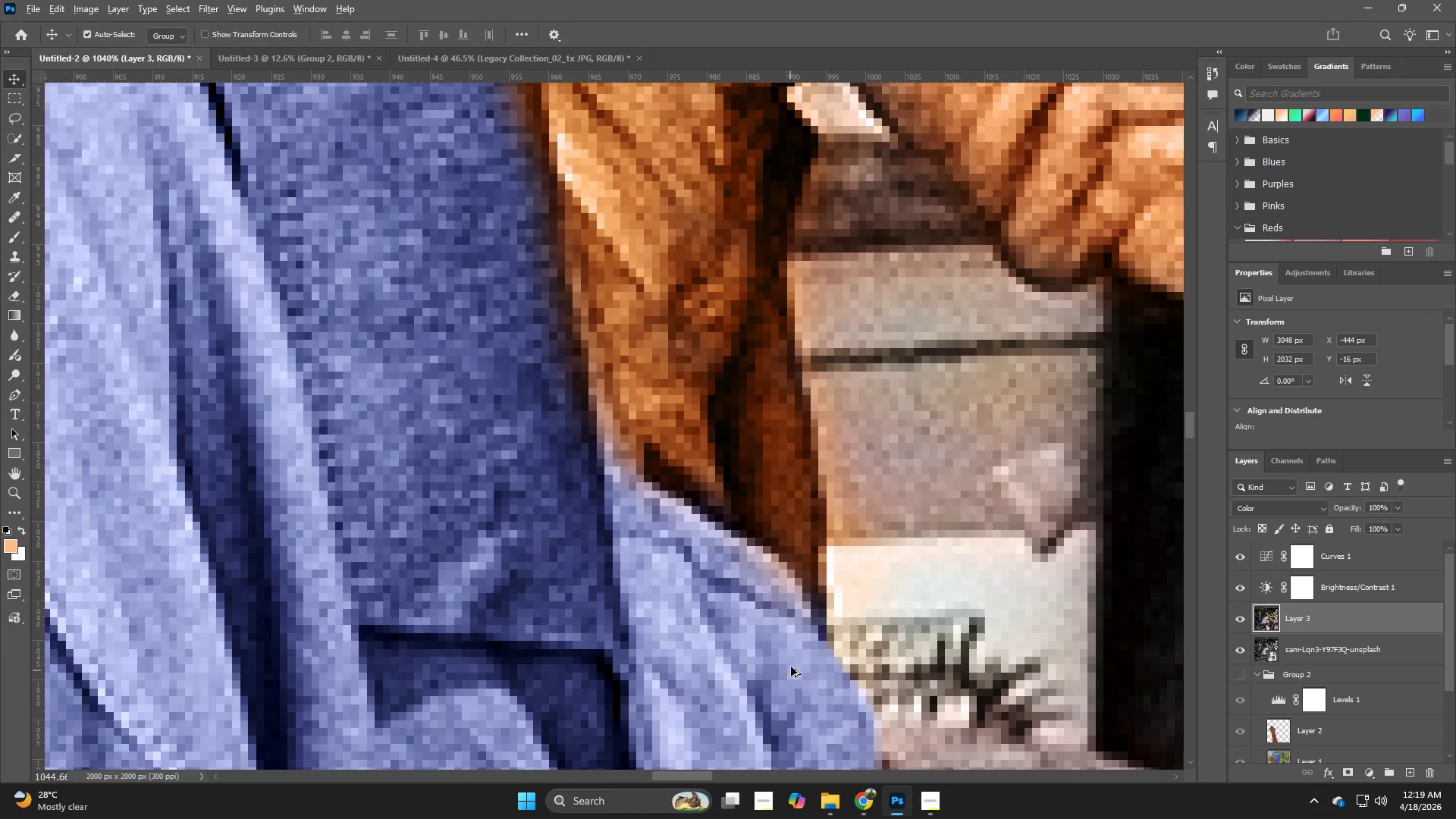 
left_click_drag(start_coordinate=[789, 562], to_coordinate=[704, 592])
 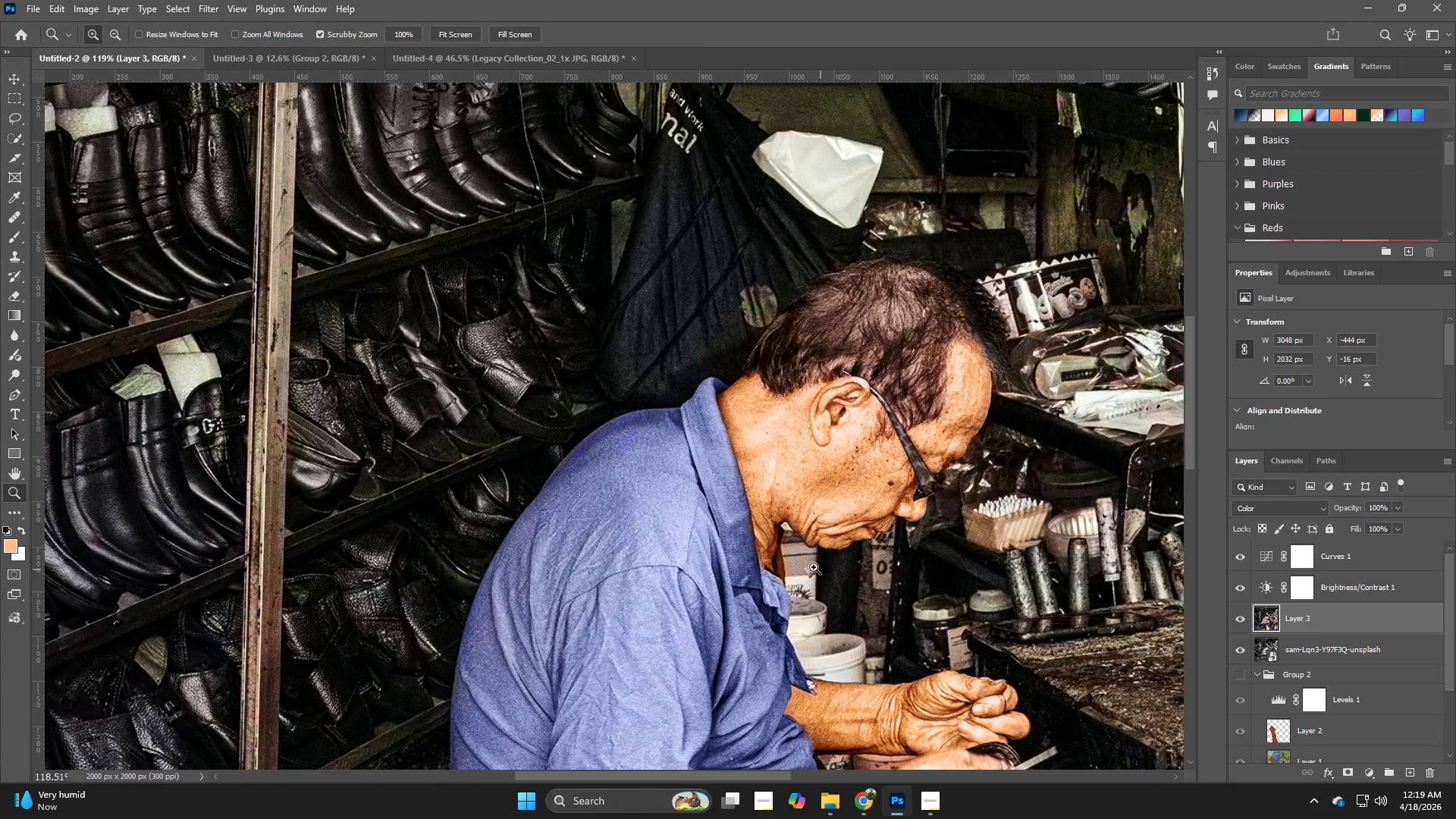 
left_click_drag(start_coordinate=[775, 541], to_coordinate=[801, 670])
 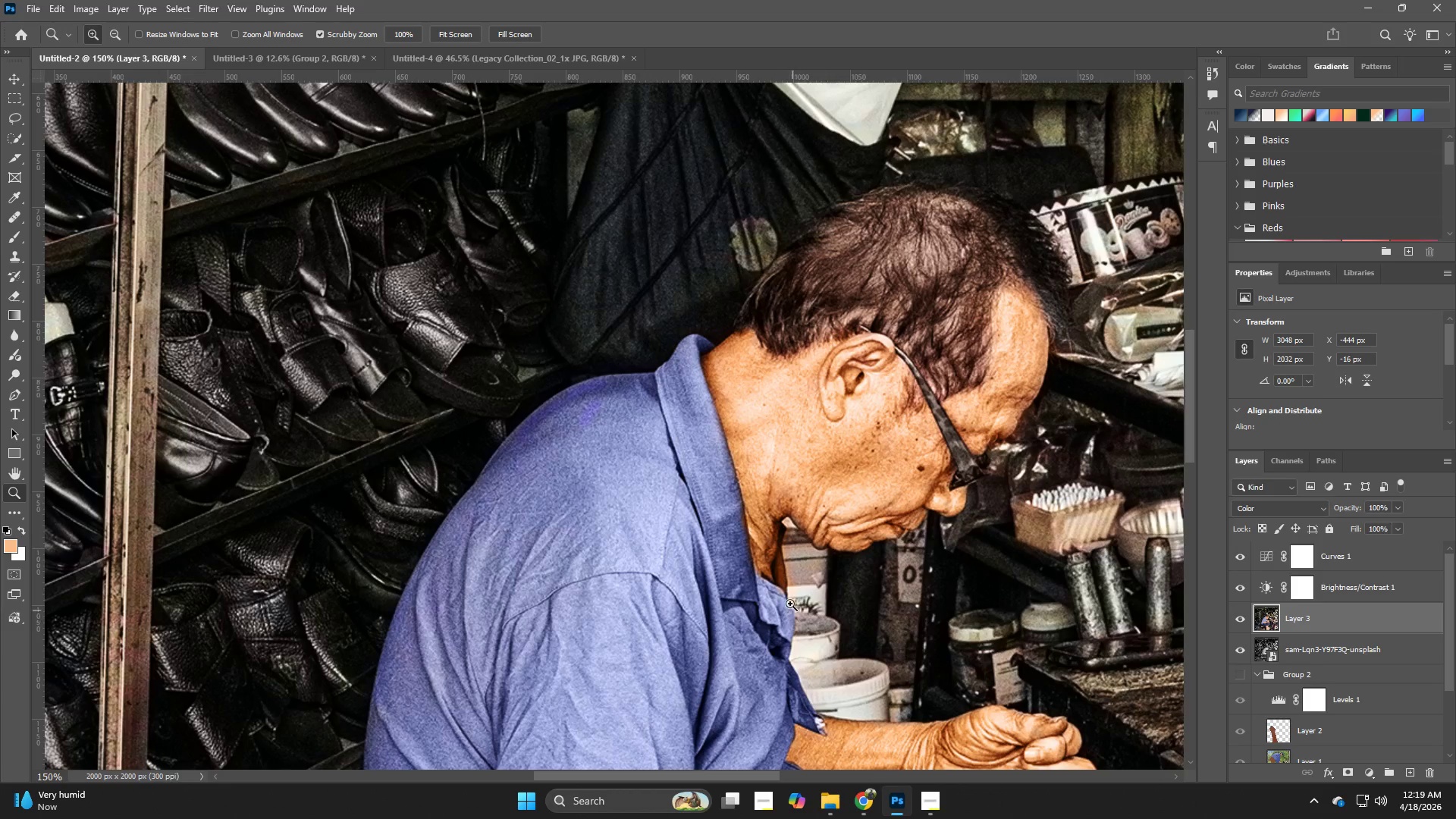 
left_click_drag(start_coordinate=[781, 593], to_coordinate=[889, 729])
 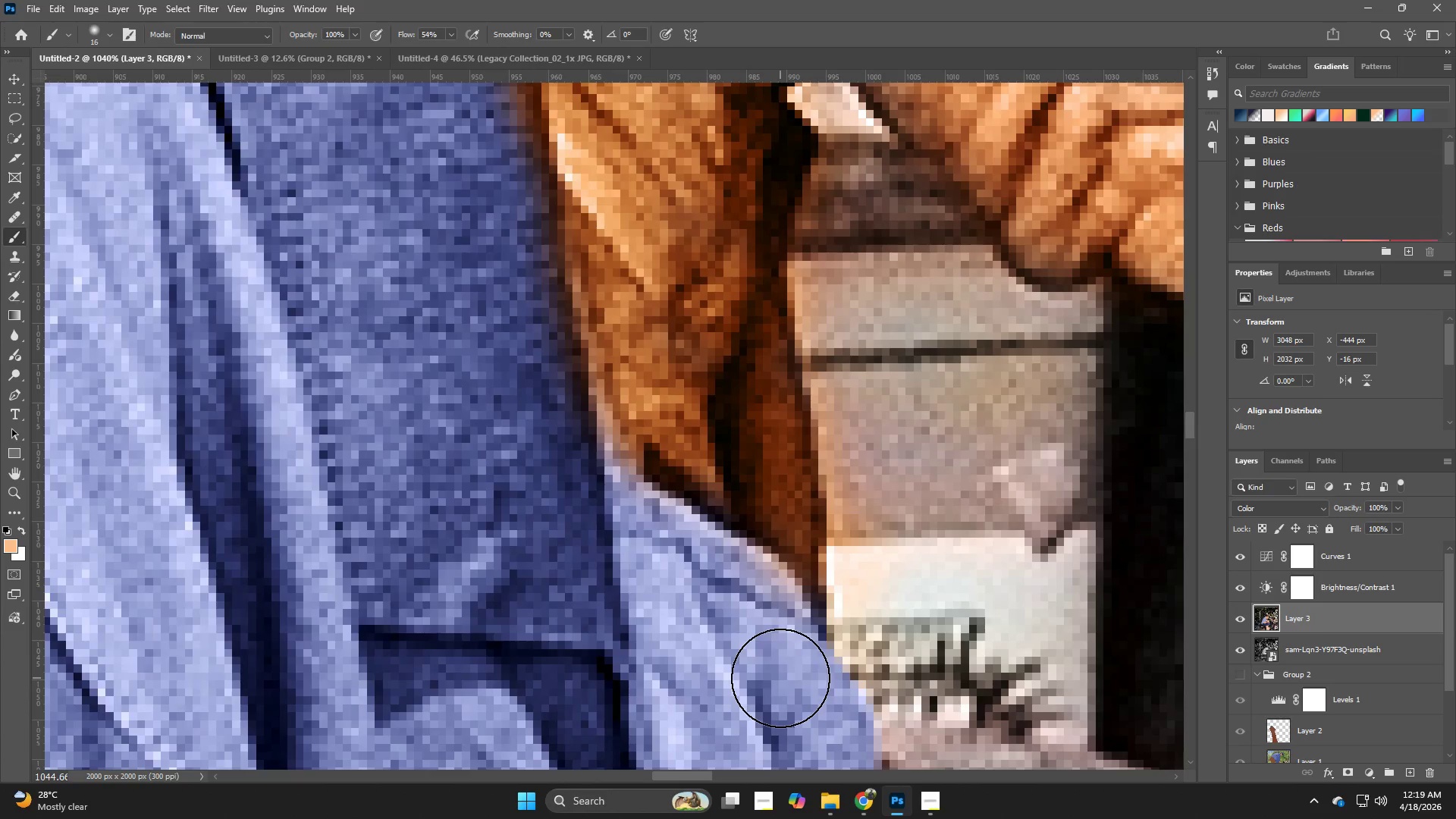 
hold_key(key=AltLeft, duration=0.44)
 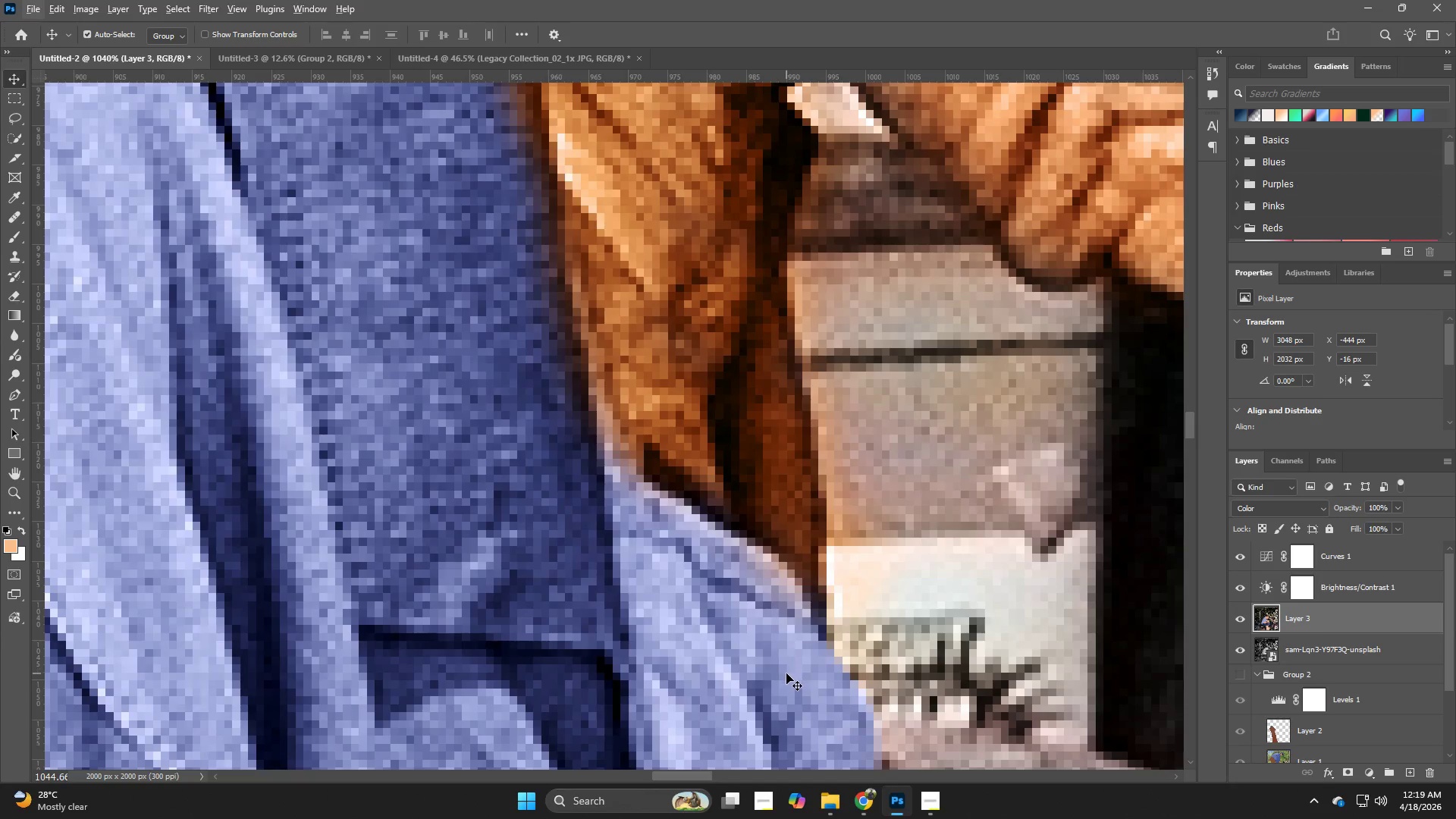 
key(B)
 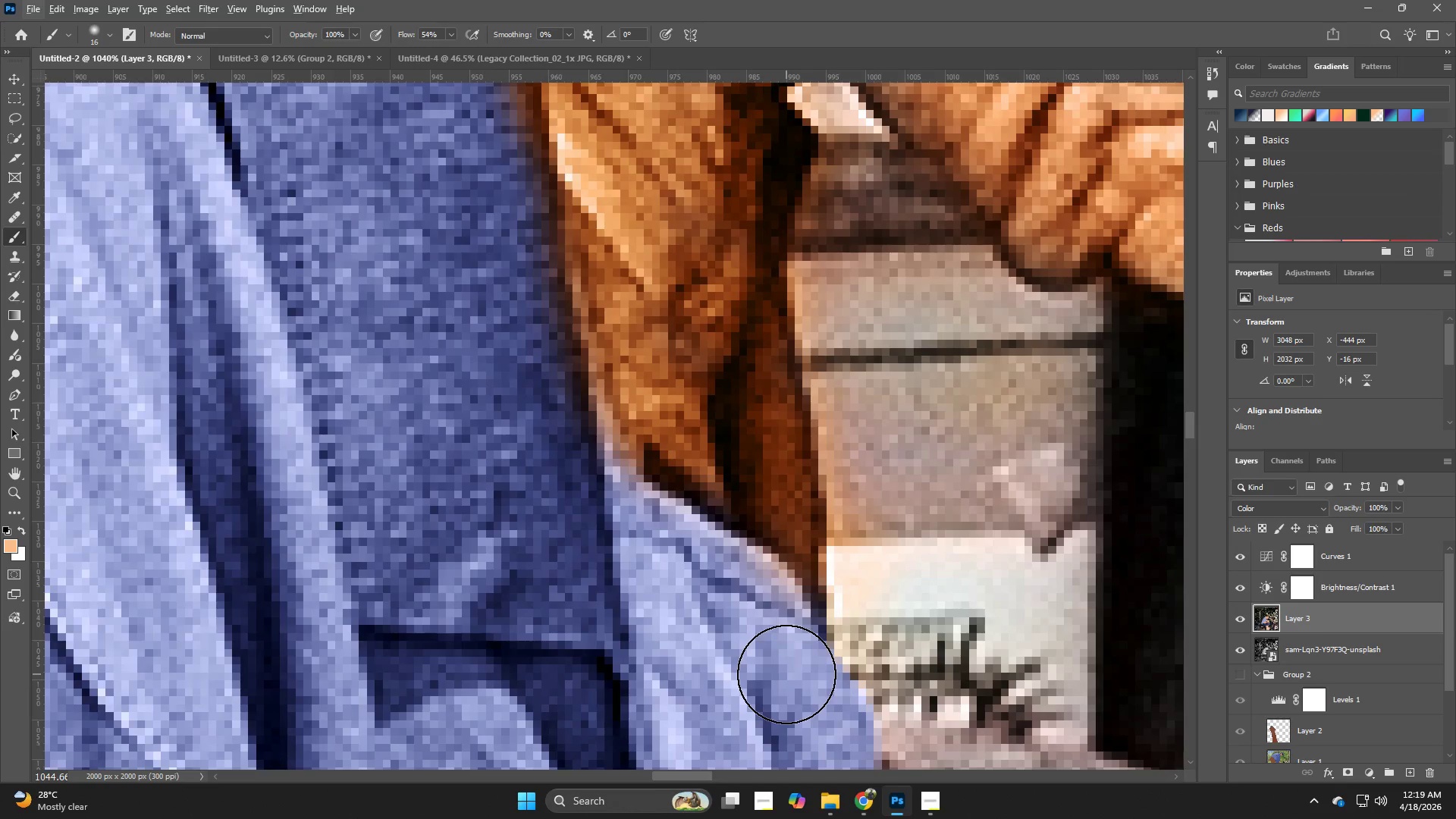 
hold_key(key=AltLeft, duration=0.69)
 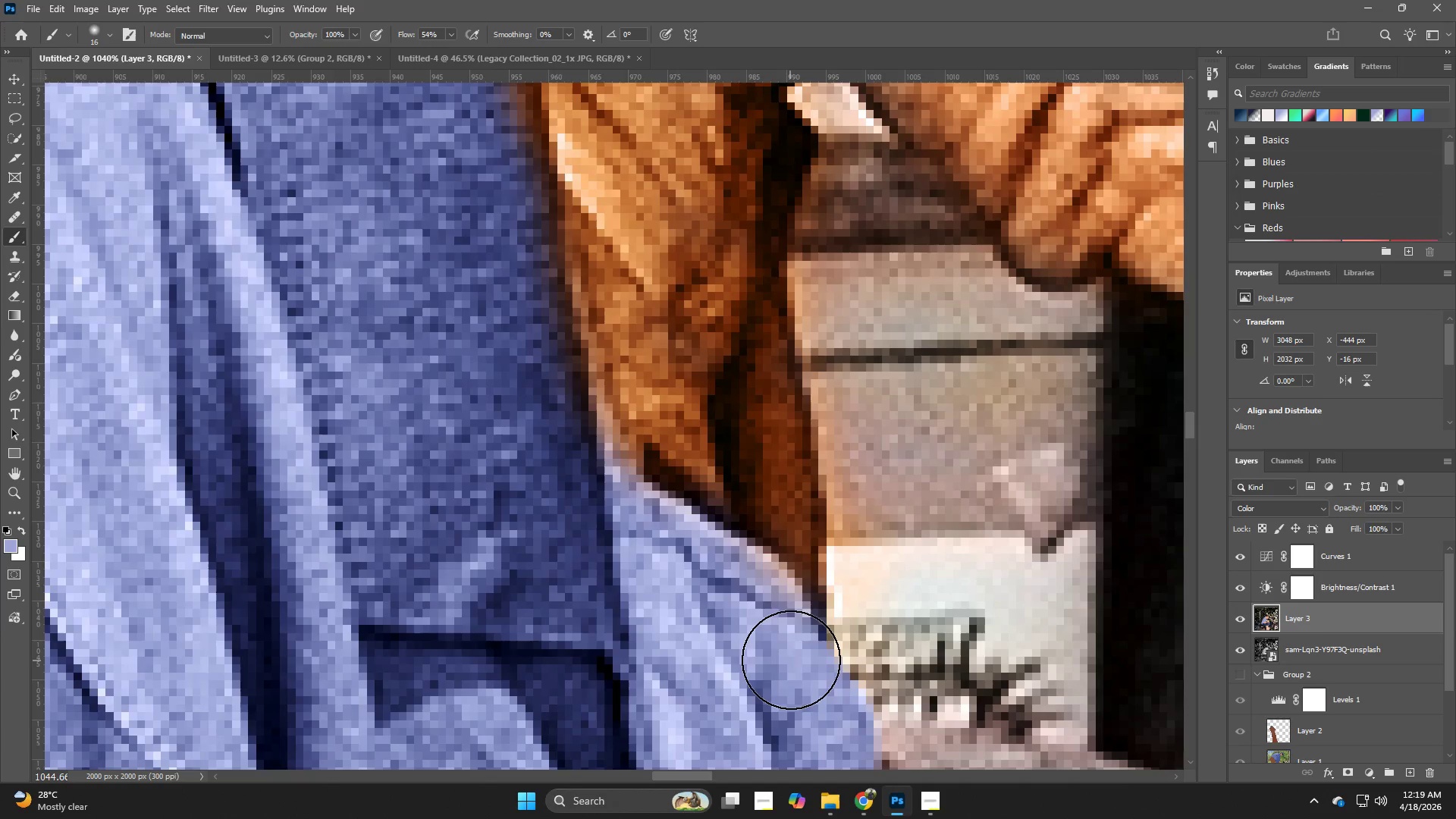 
hold_key(key=AltLeft, duration=0.67)
 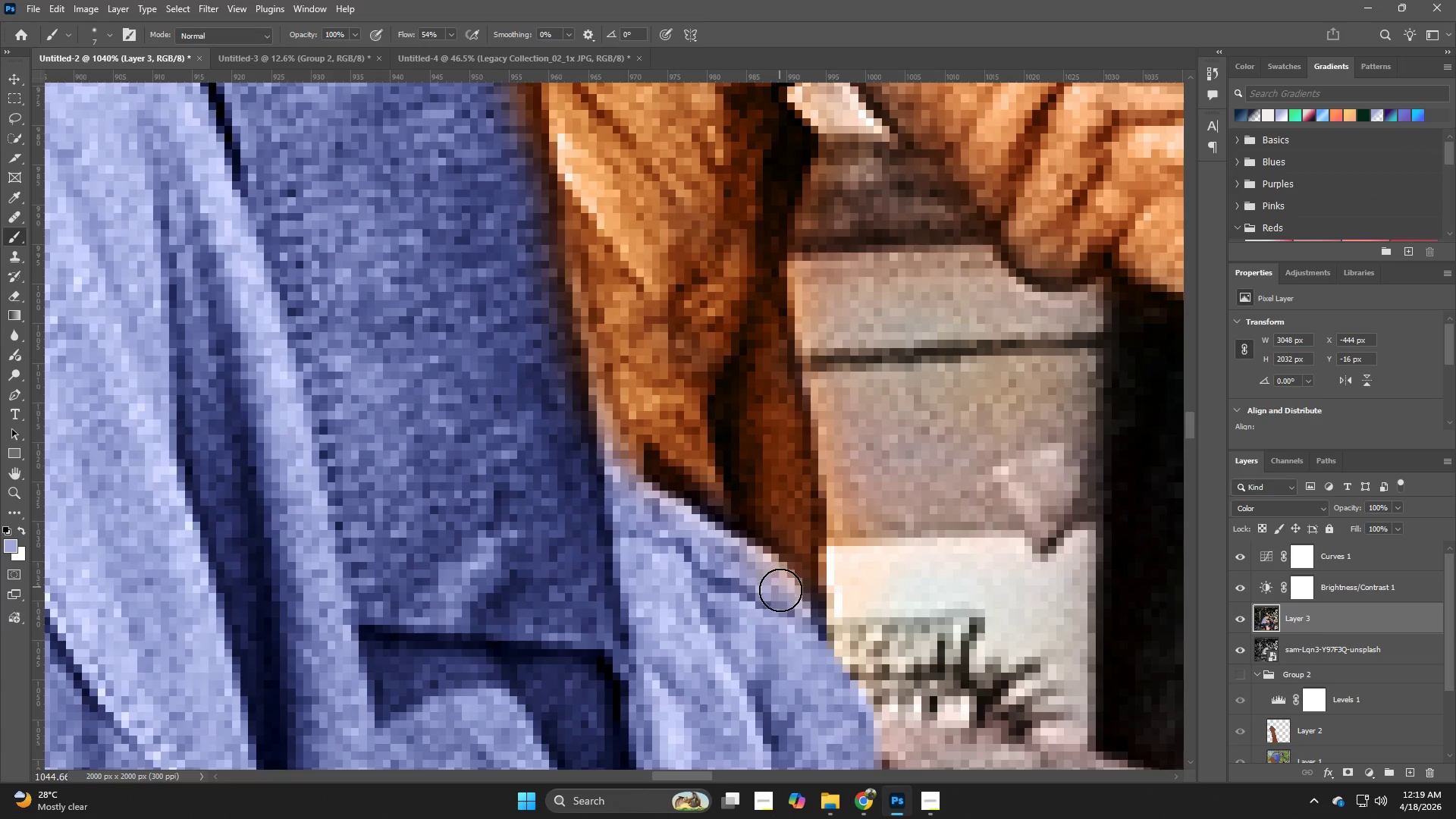 
left_click_drag(start_coordinate=[784, 601], to_coordinate=[626, 492])
 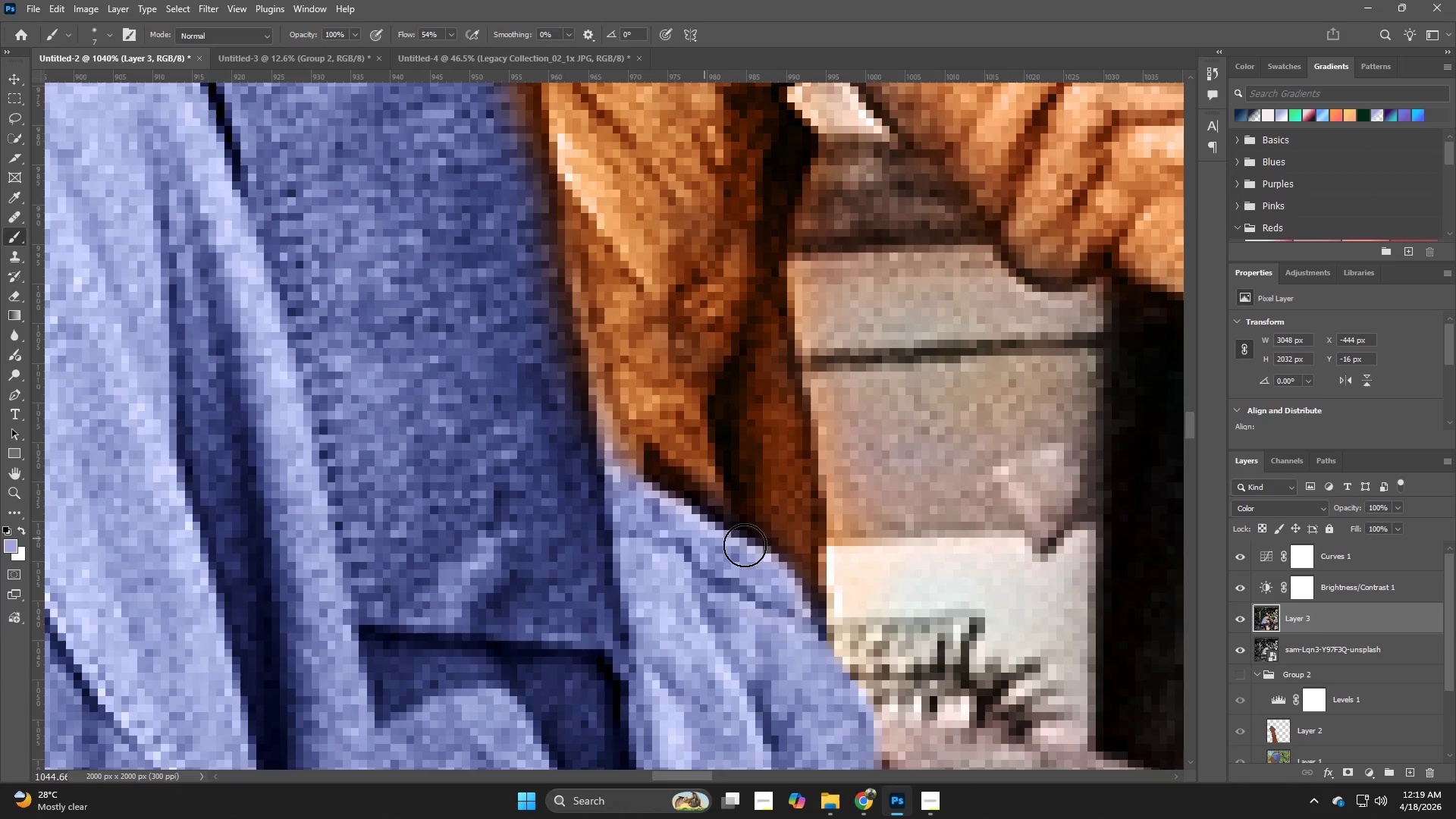 
key(Z)
 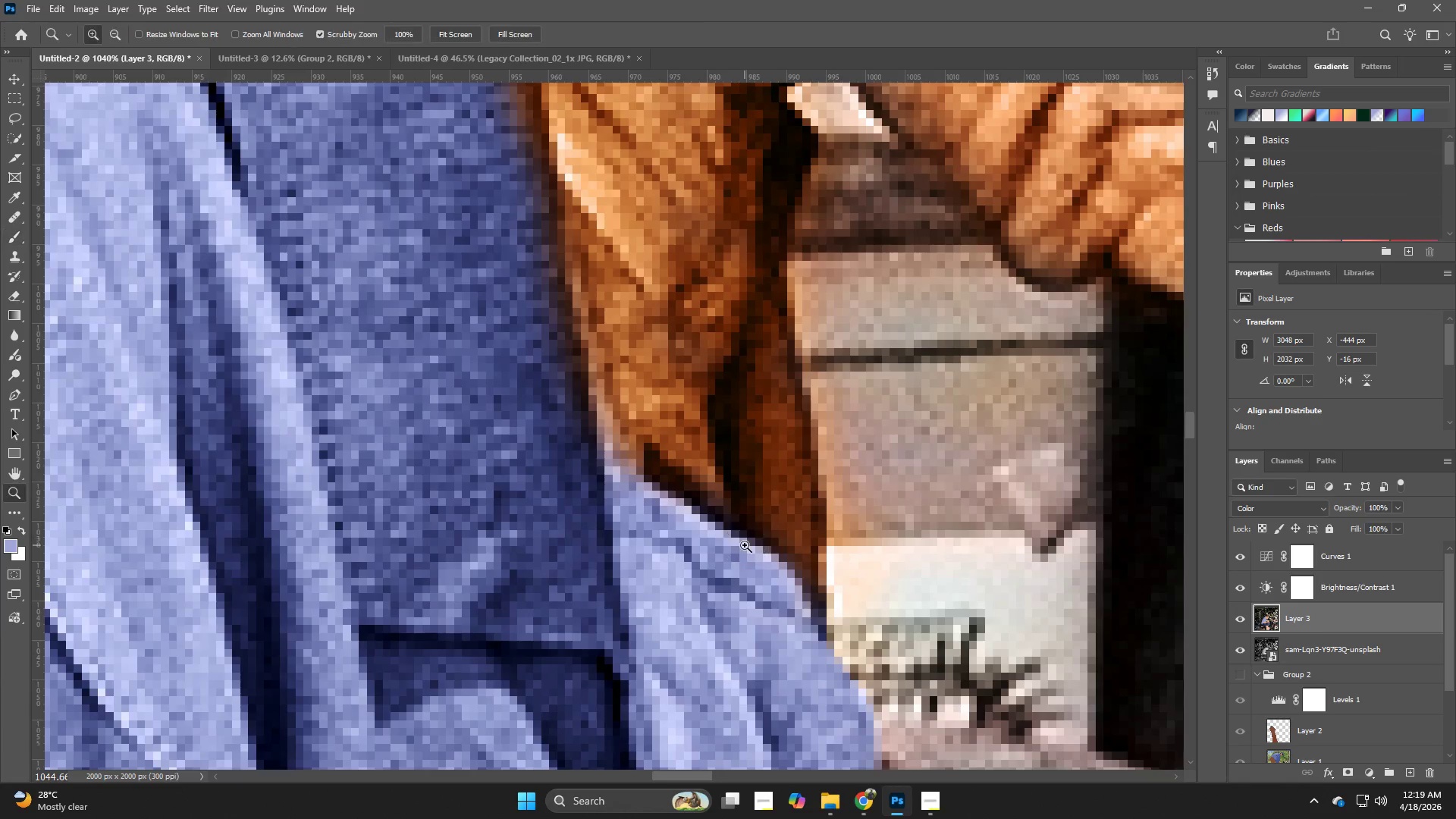 
left_click_drag(start_coordinate=[745, 545], to_coordinate=[605, 597])
 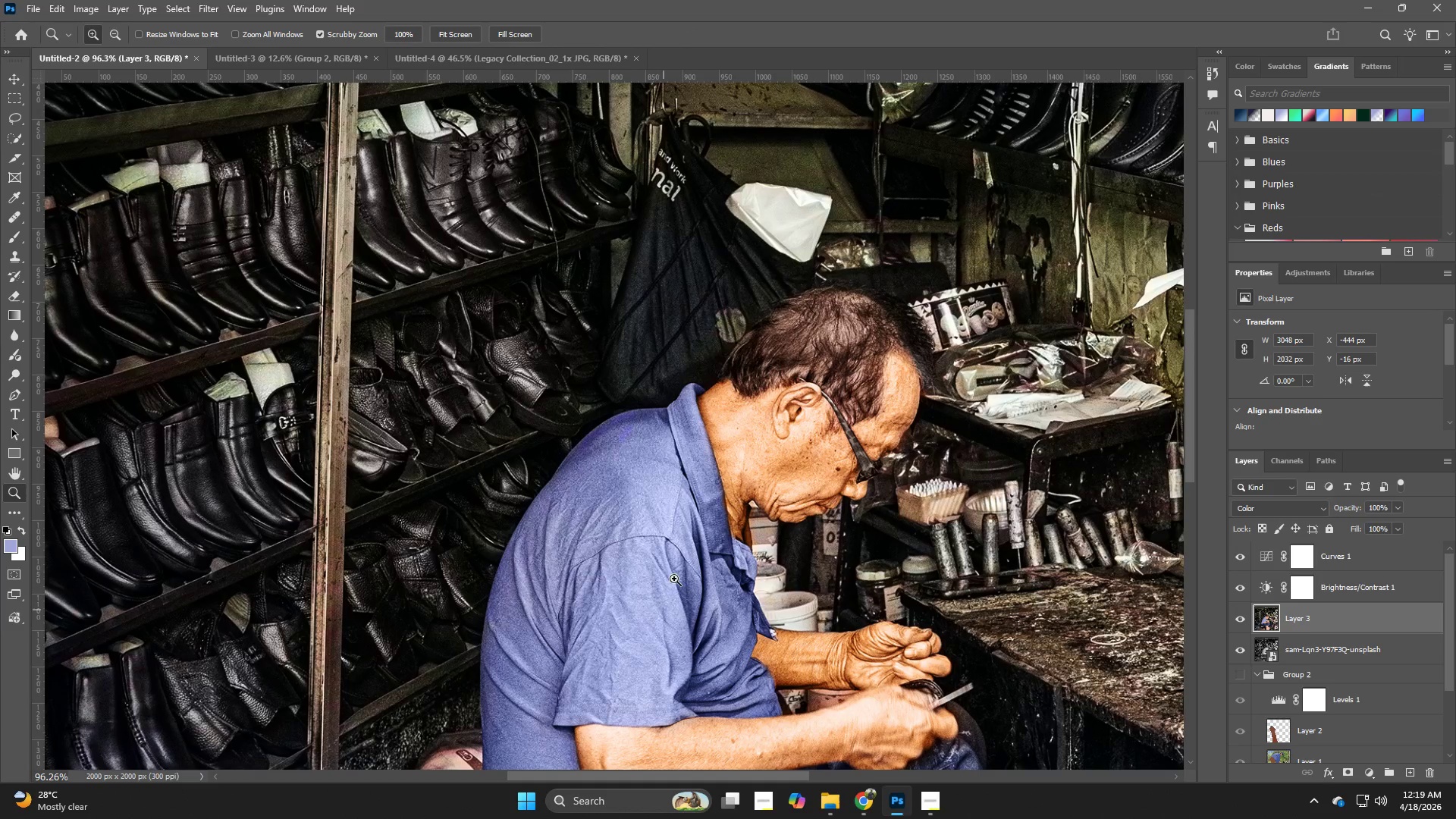 
left_click_drag(start_coordinate=[683, 548], to_coordinate=[640, 565])
 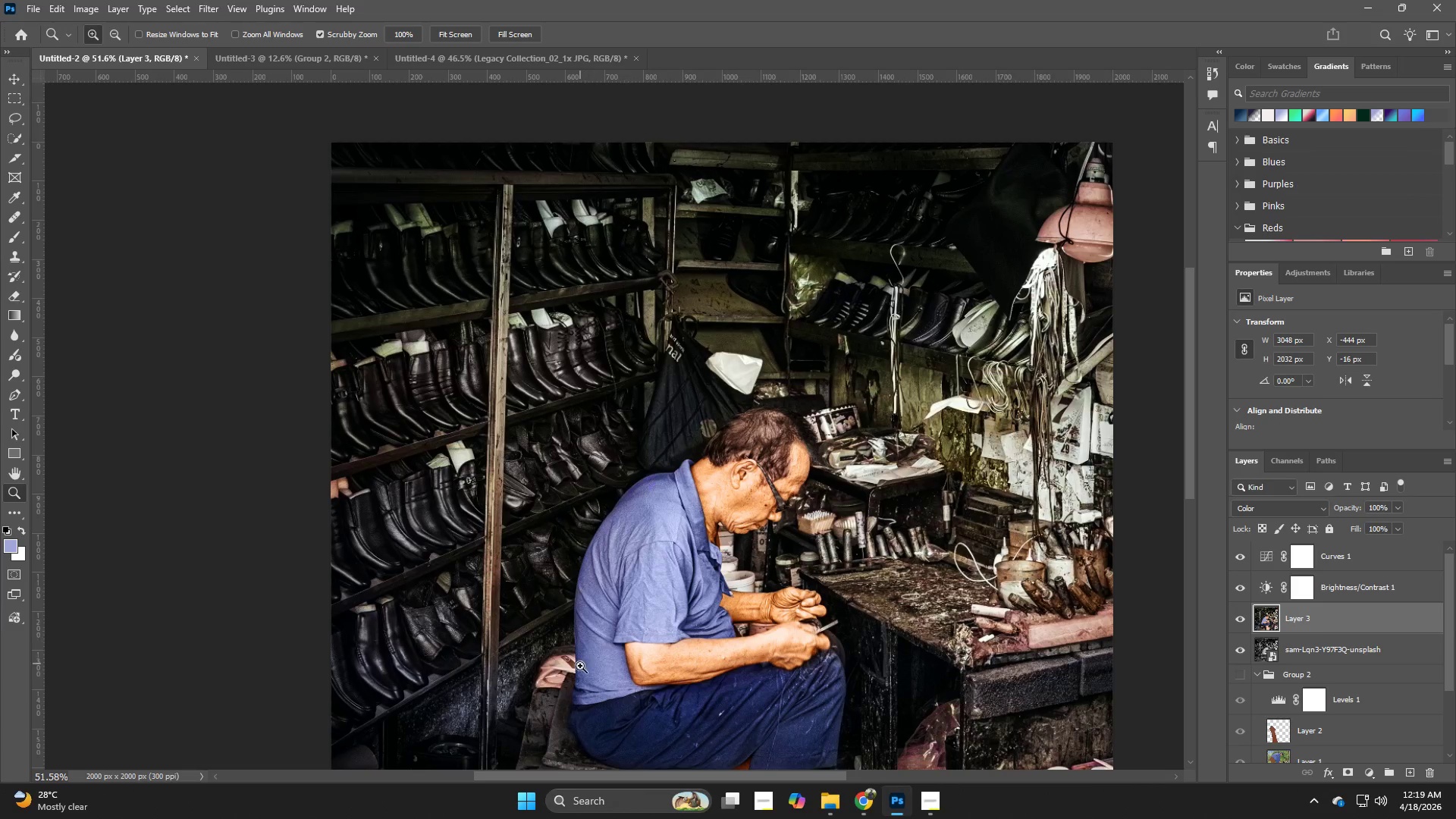 
left_click_drag(start_coordinate=[576, 649], to_coordinate=[713, 689])
 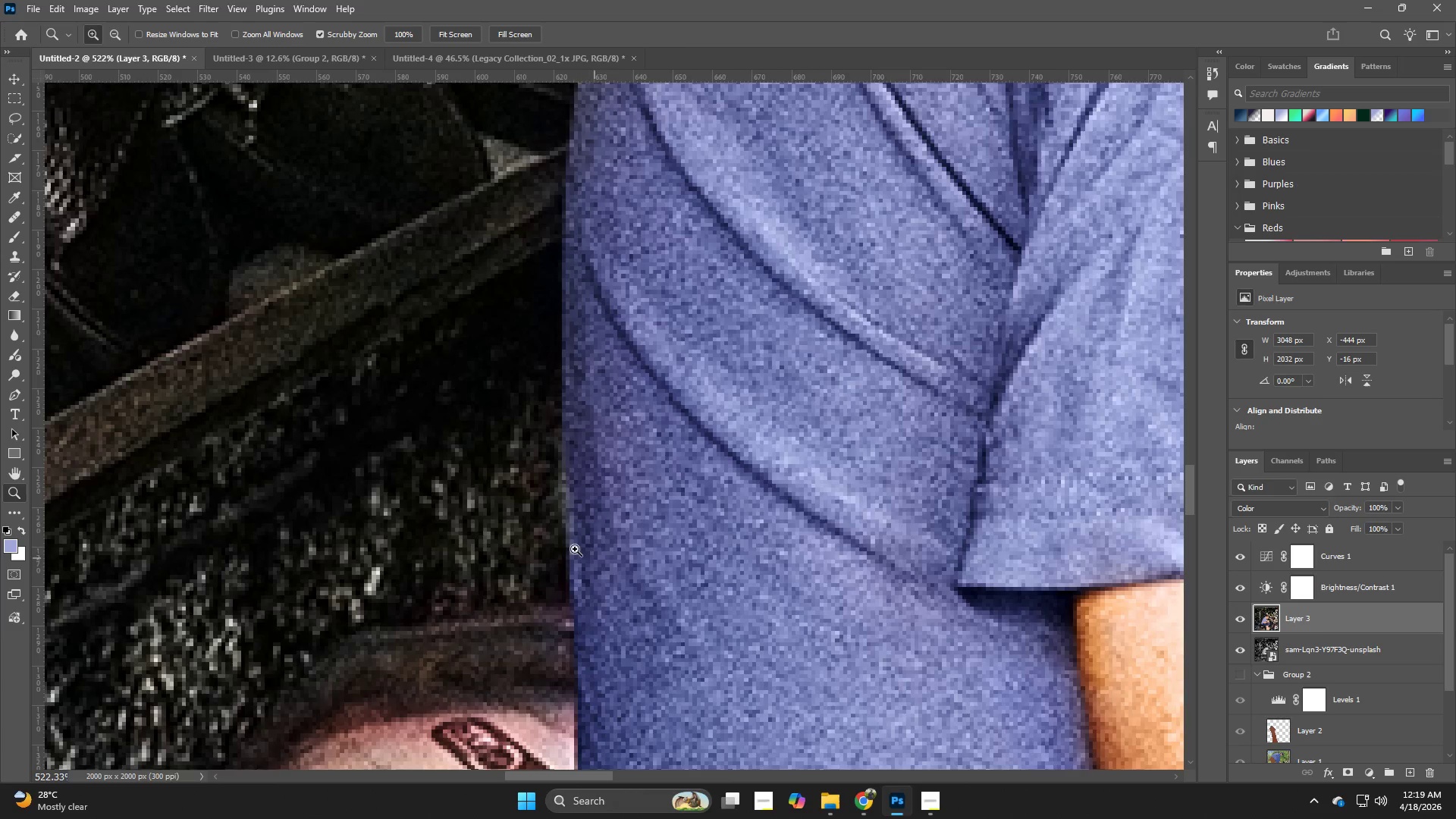 
key(B)
 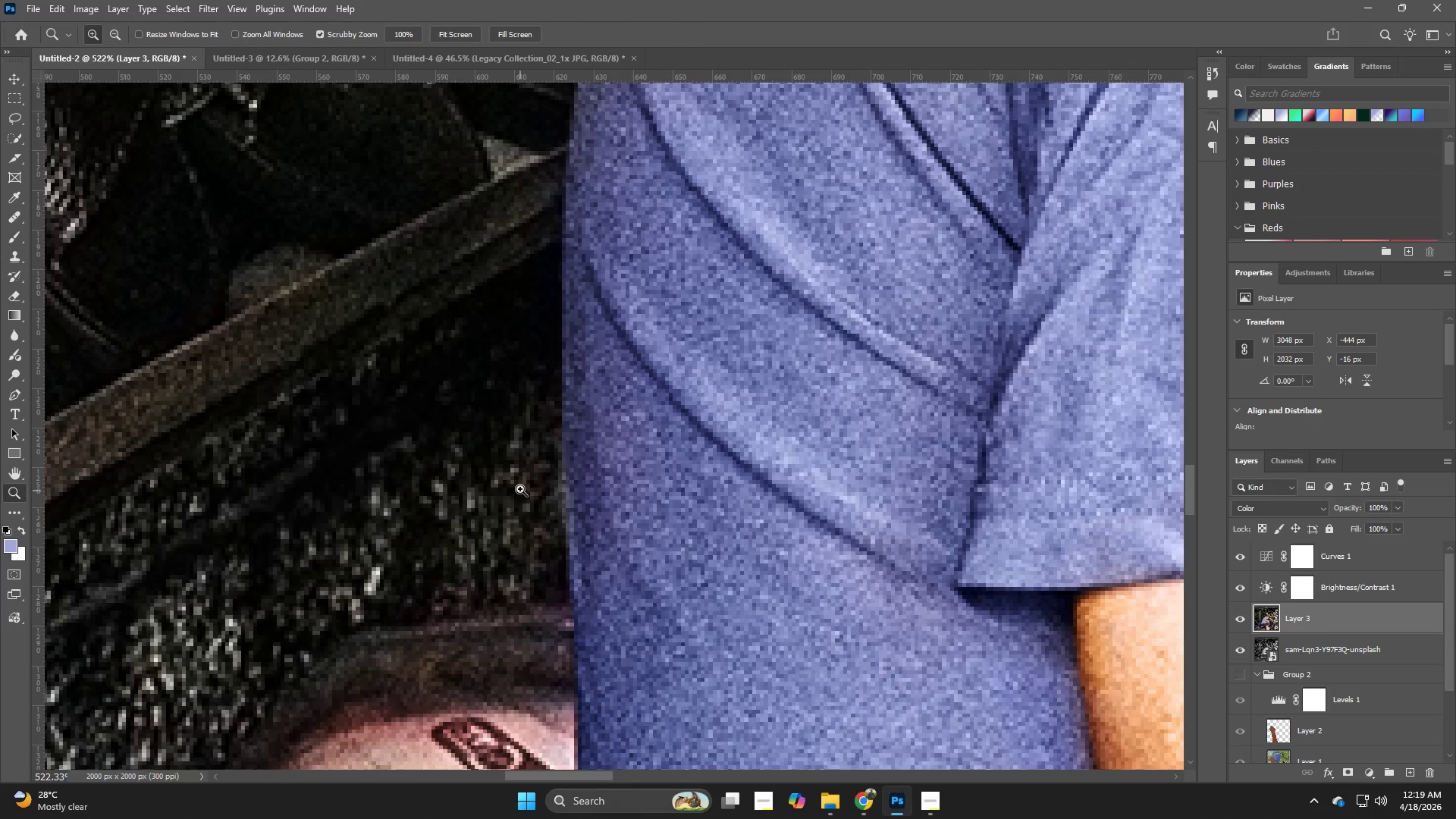 
hold_key(key=AltLeft, duration=0.89)
left_click([586, 486])
 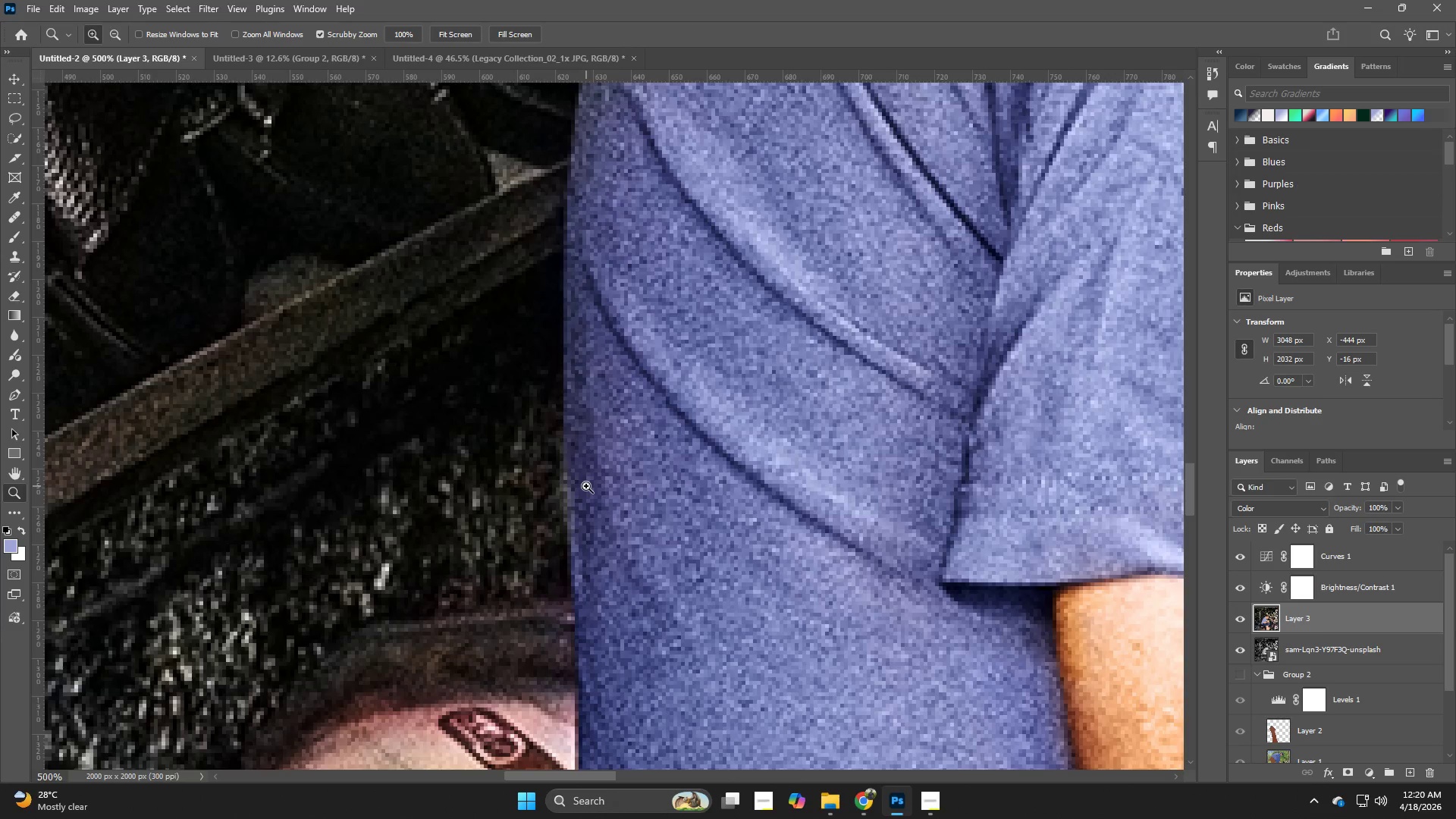 
key(B)
 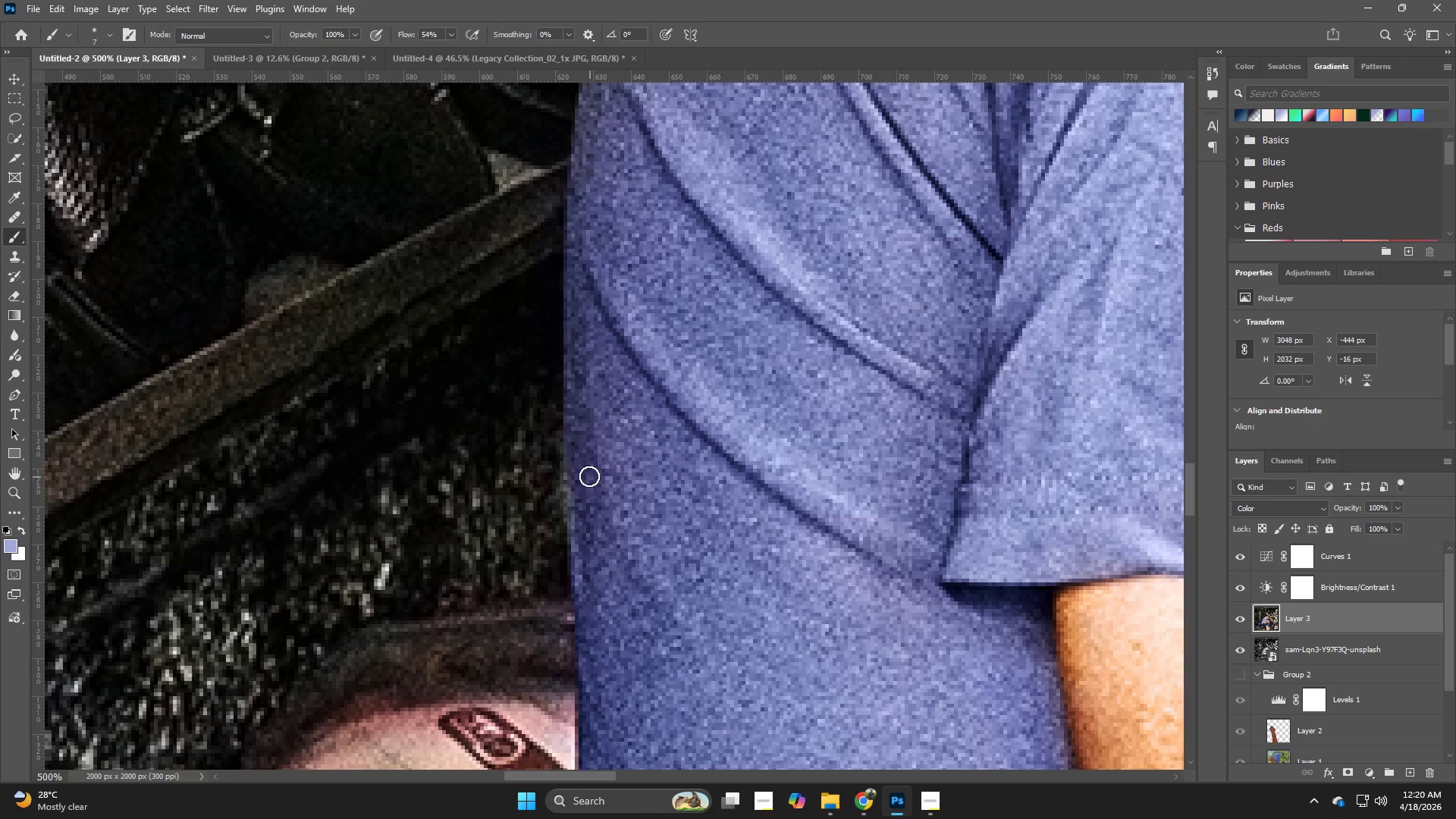 
hold_key(key=AltLeft, duration=0.36)
 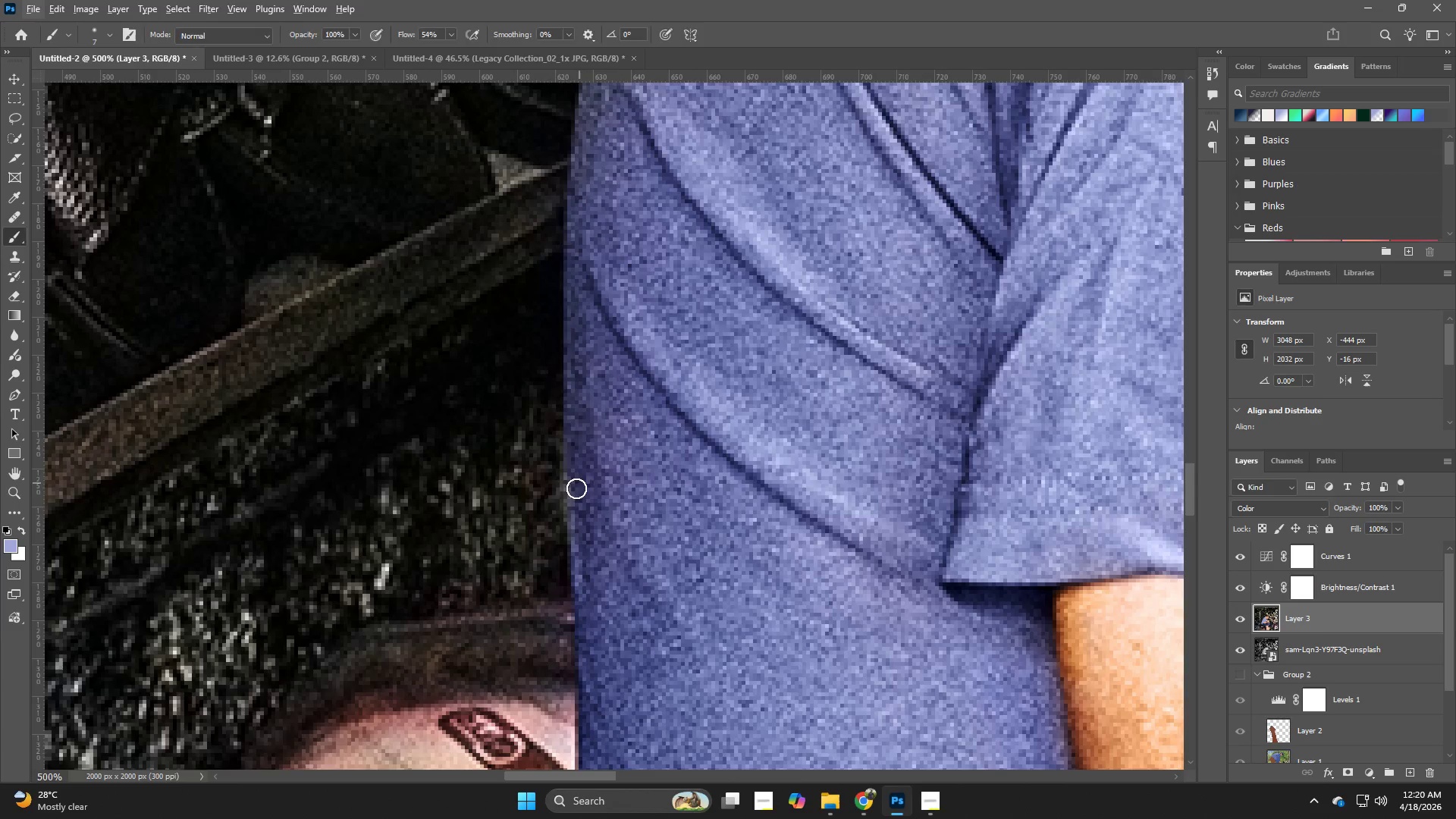 
hold_key(key=Z, duration=0.42)
 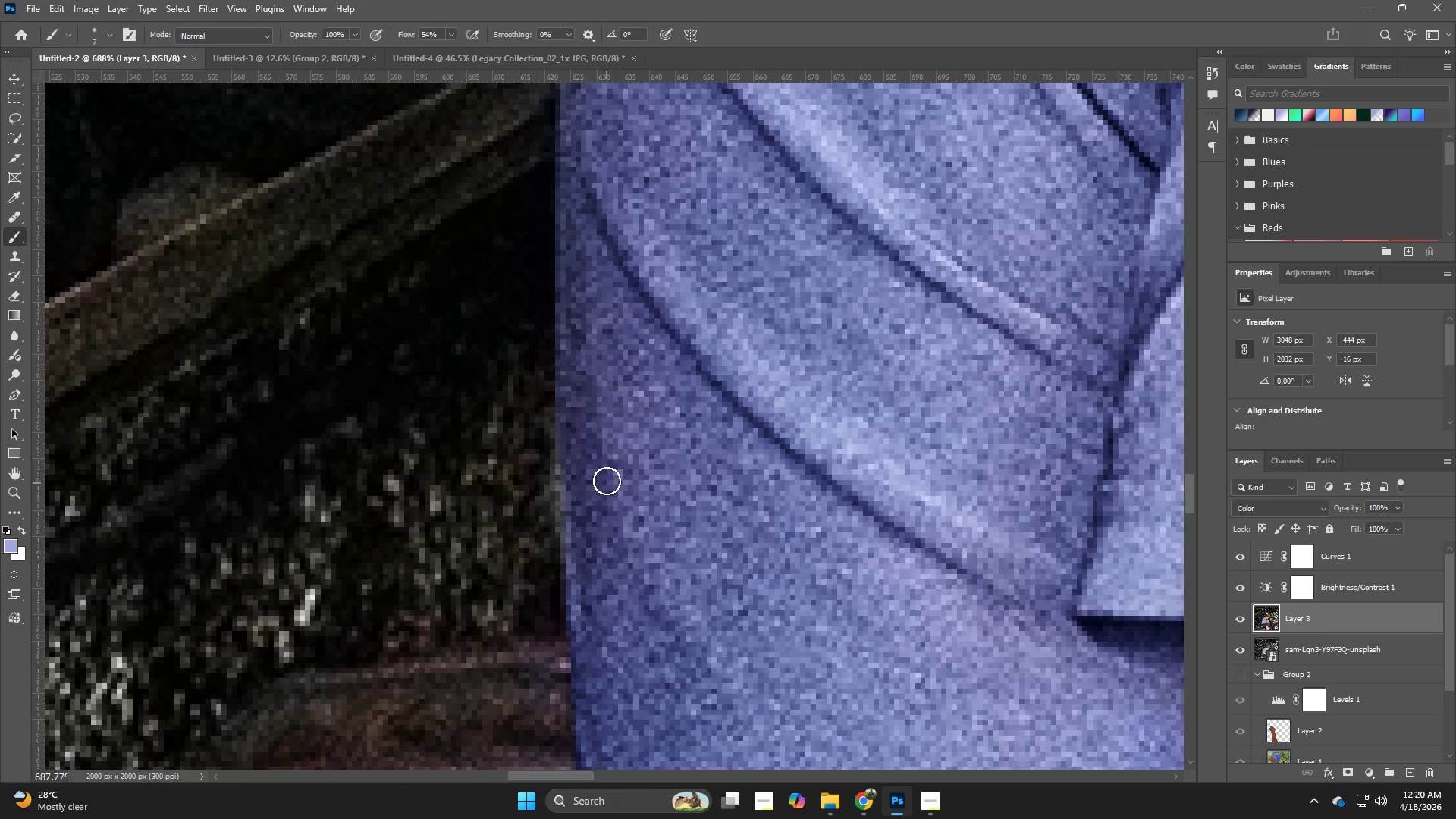 
left_click_drag(start_coordinate=[584, 495], to_coordinate=[613, 500])
 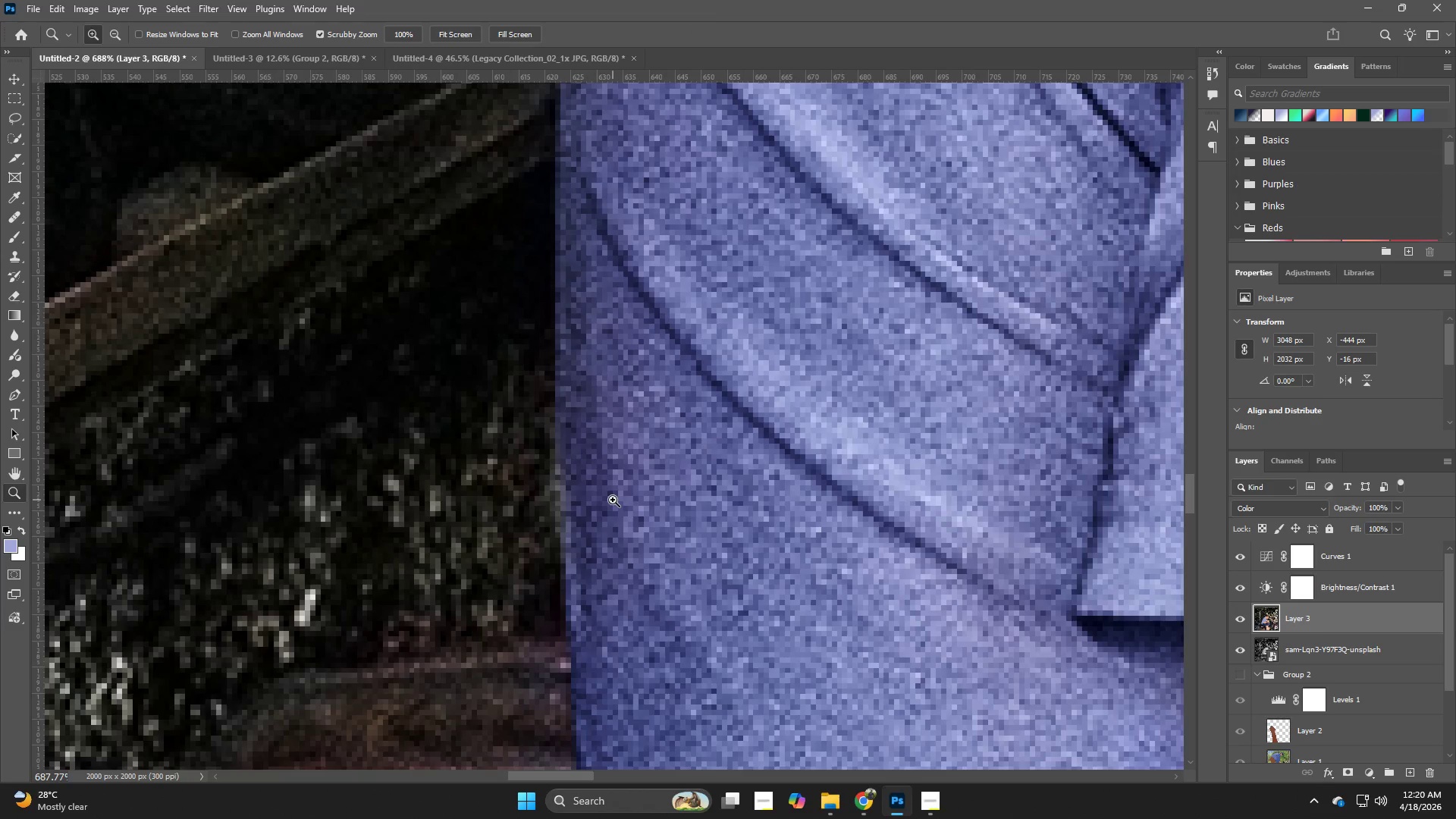 
key(B)
 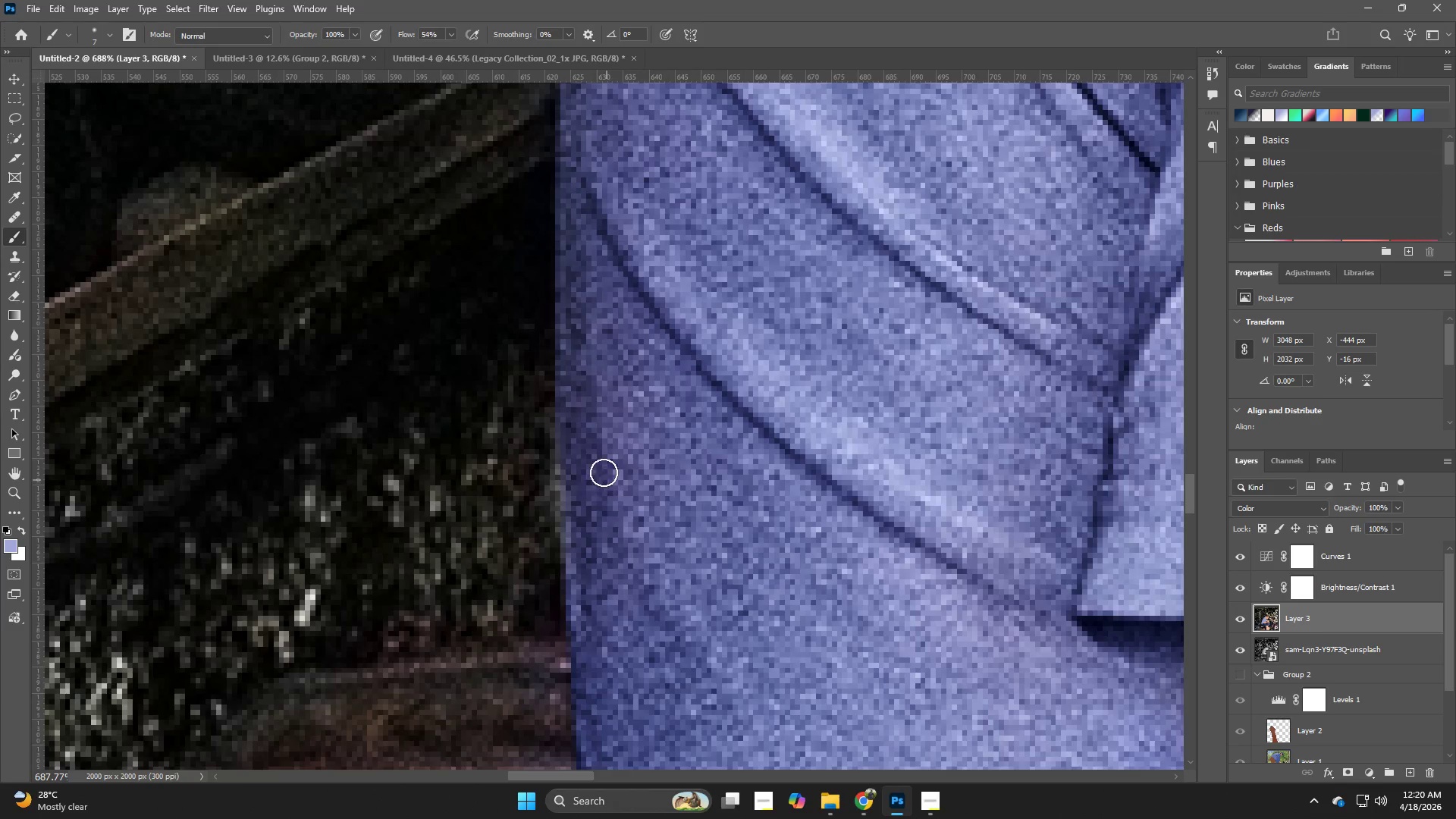 
hold_key(key=AltLeft, duration=0.48)
left_click([600, 466])
 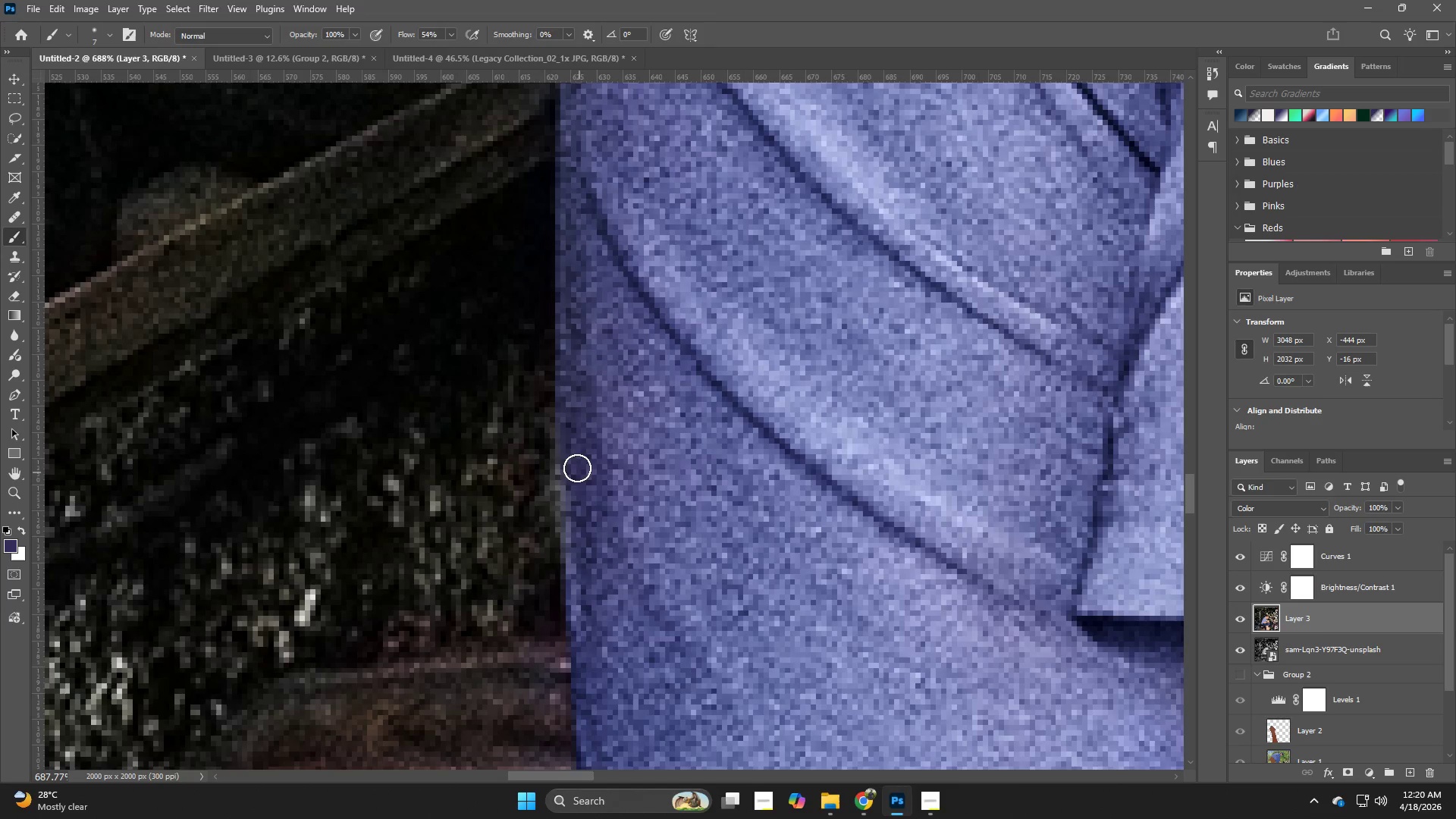 
left_click_drag(start_coordinate=[570, 460], to_coordinate=[588, 623])
 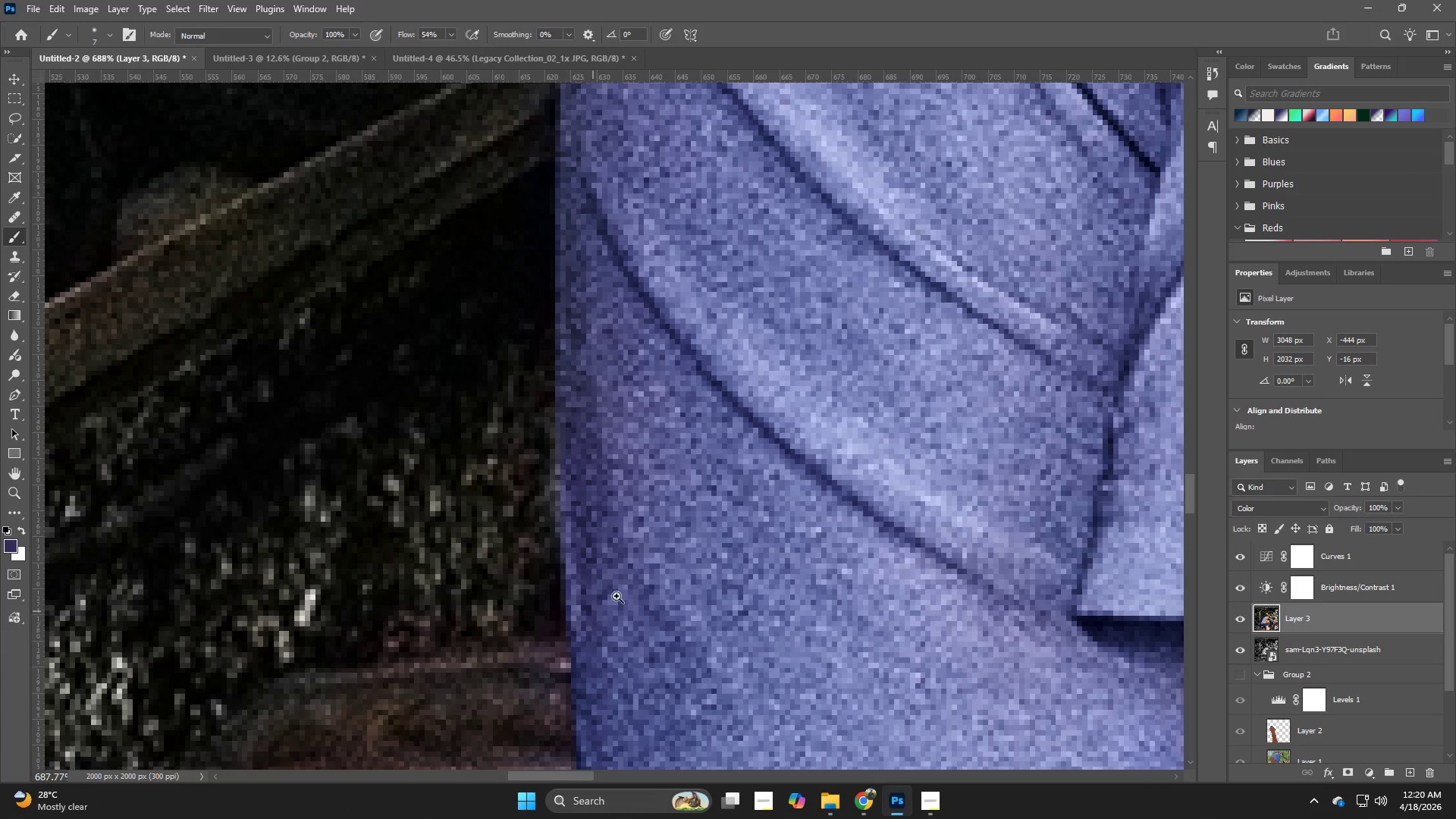 
type(zz)
 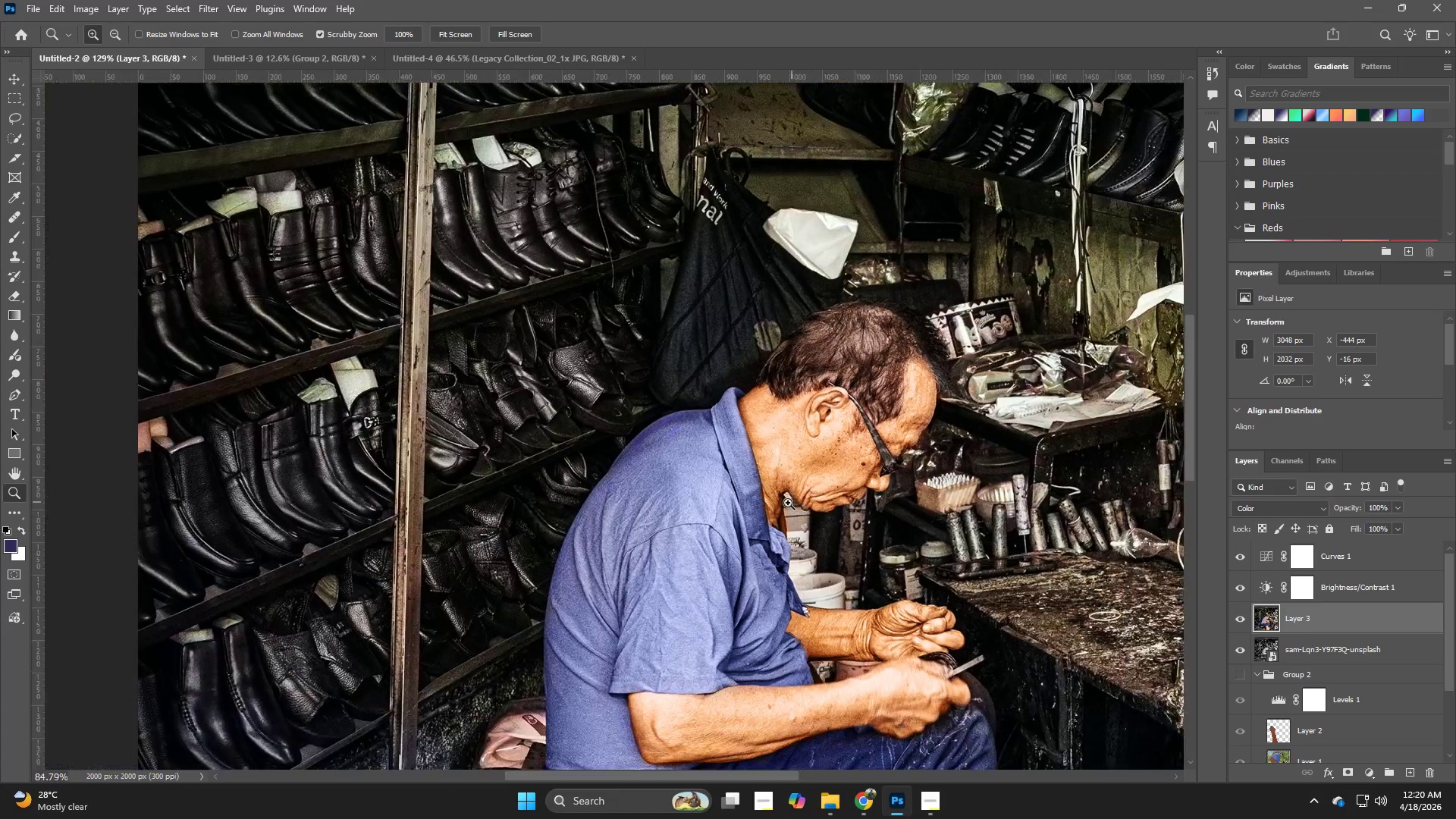 
left_click_drag(start_coordinate=[642, 579], to_coordinate=[537, 617])
 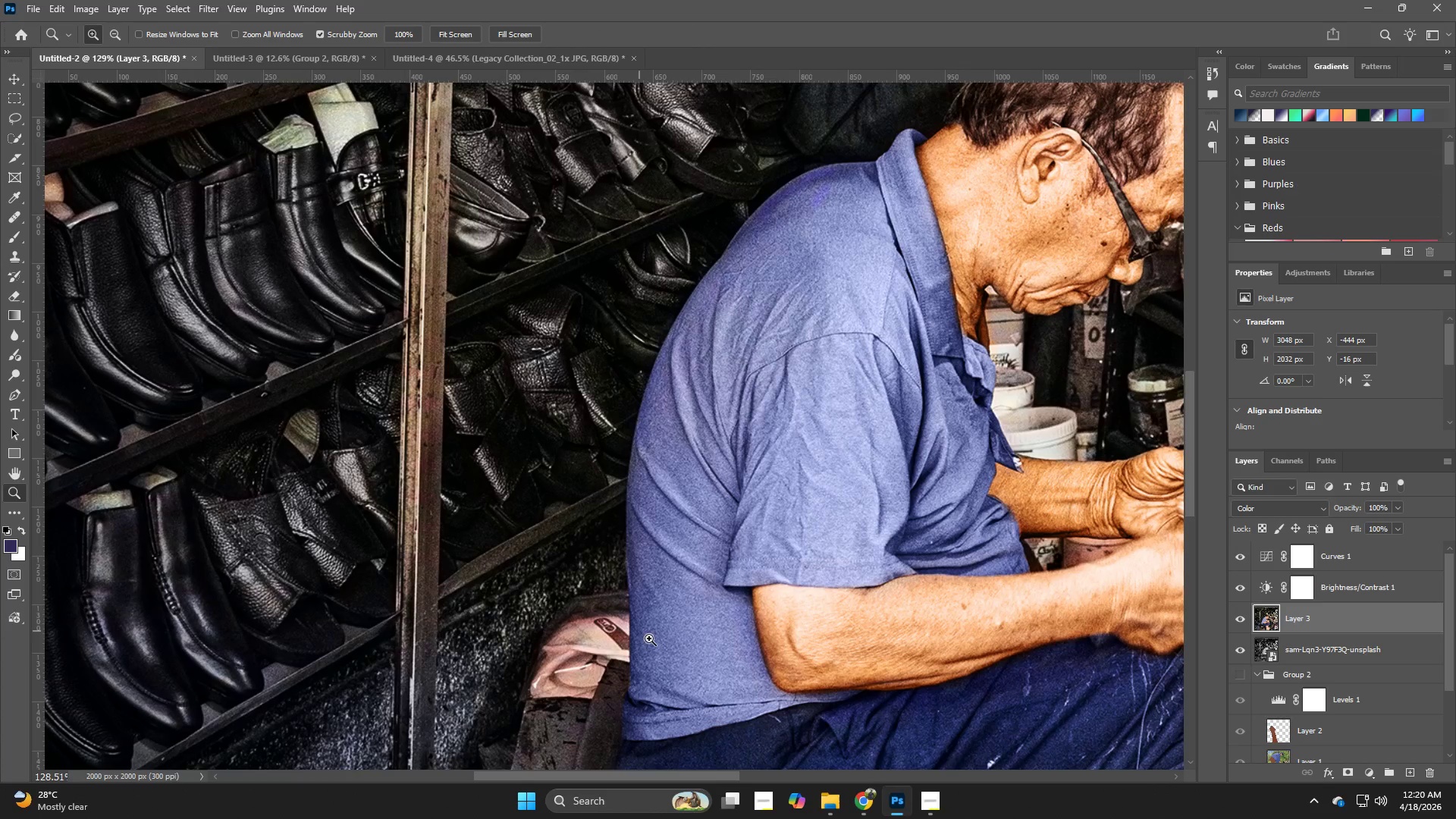 
hold_key(key=Space, duration=0.86)
 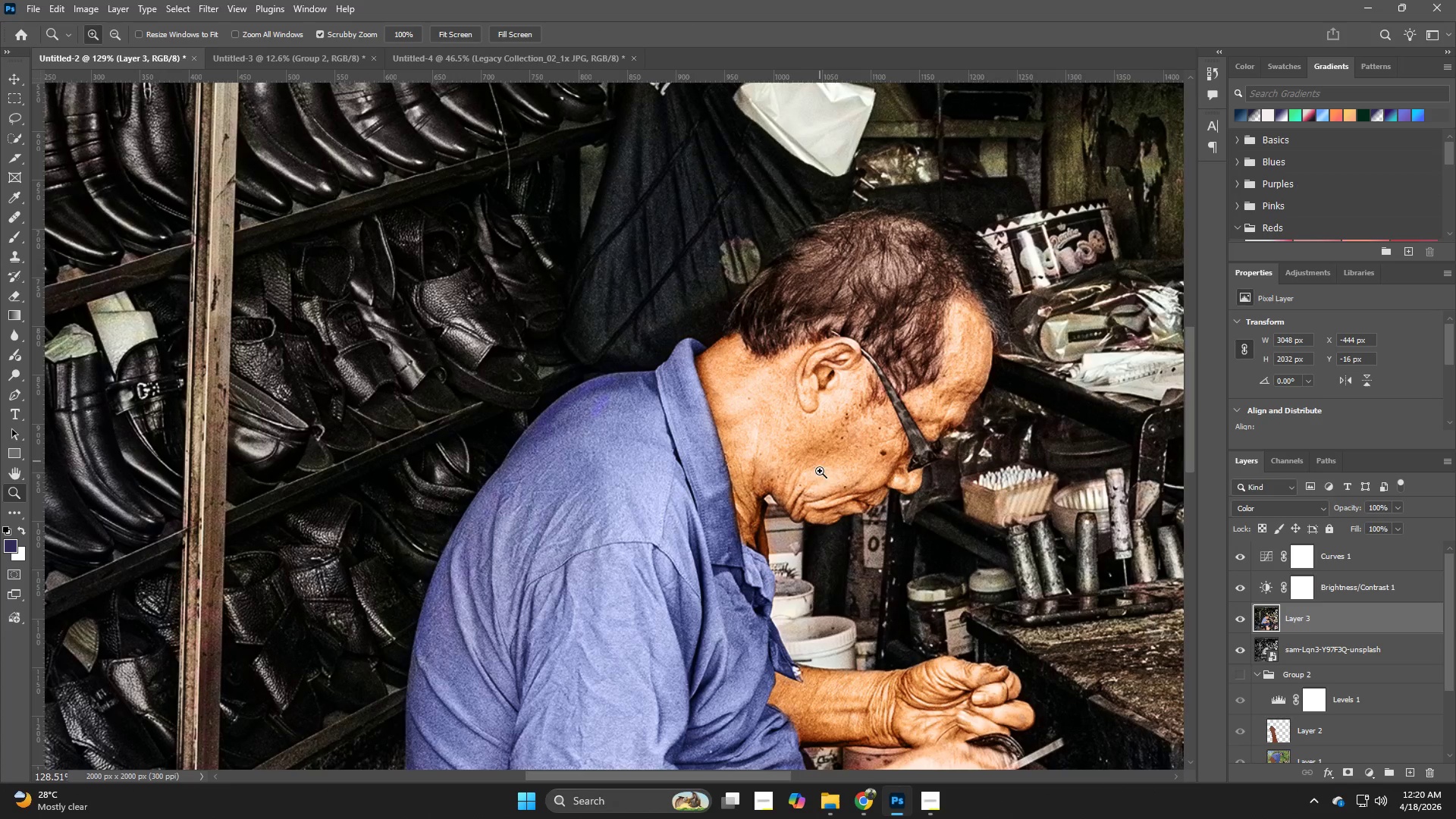 
left_click_drag(start_coordinate=[786, 400], to_coordinate=[566, 610])
 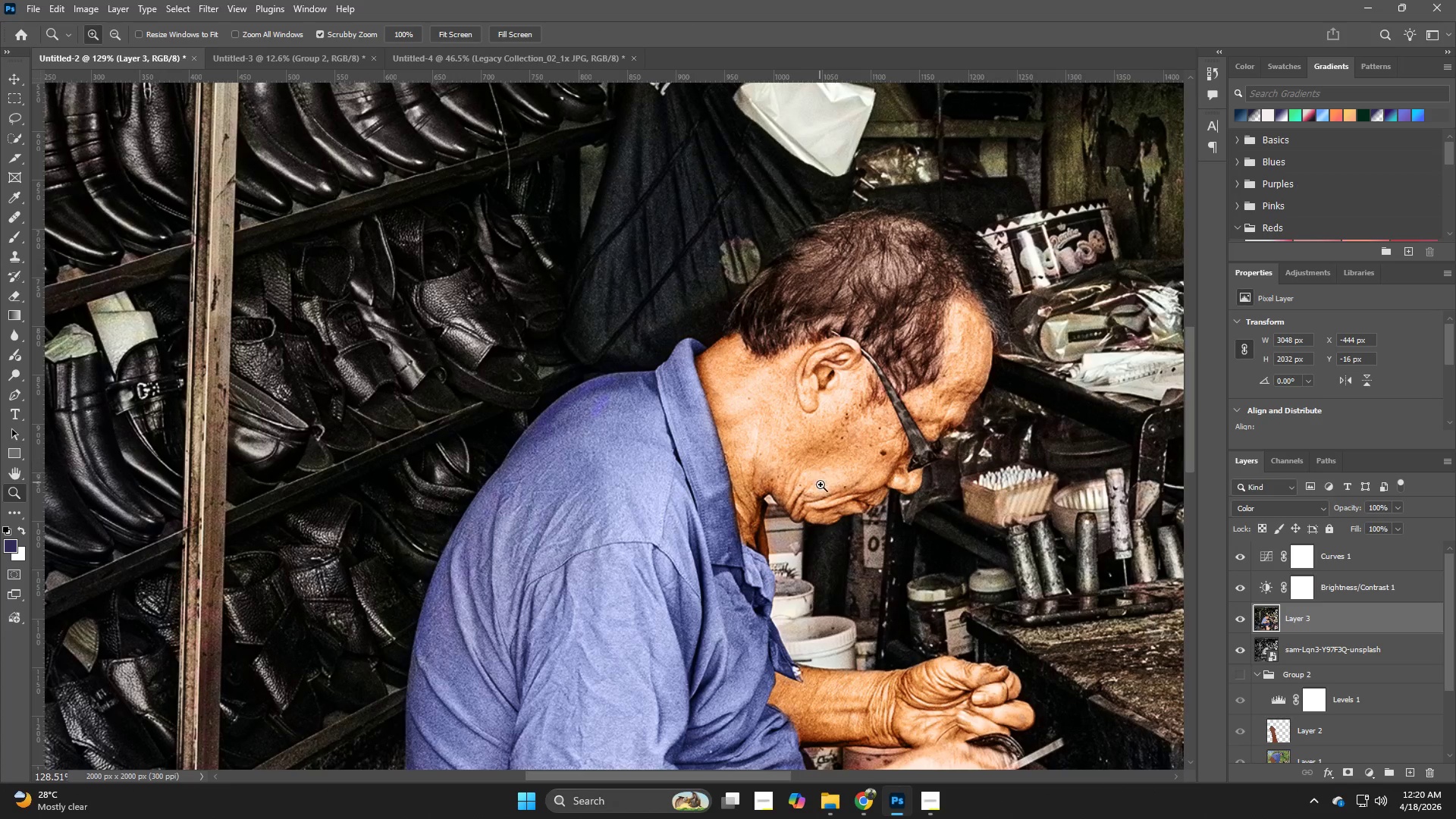 
left_click_drag(start_coordinate=[824, 487], to_coordinate=[745, 522])
 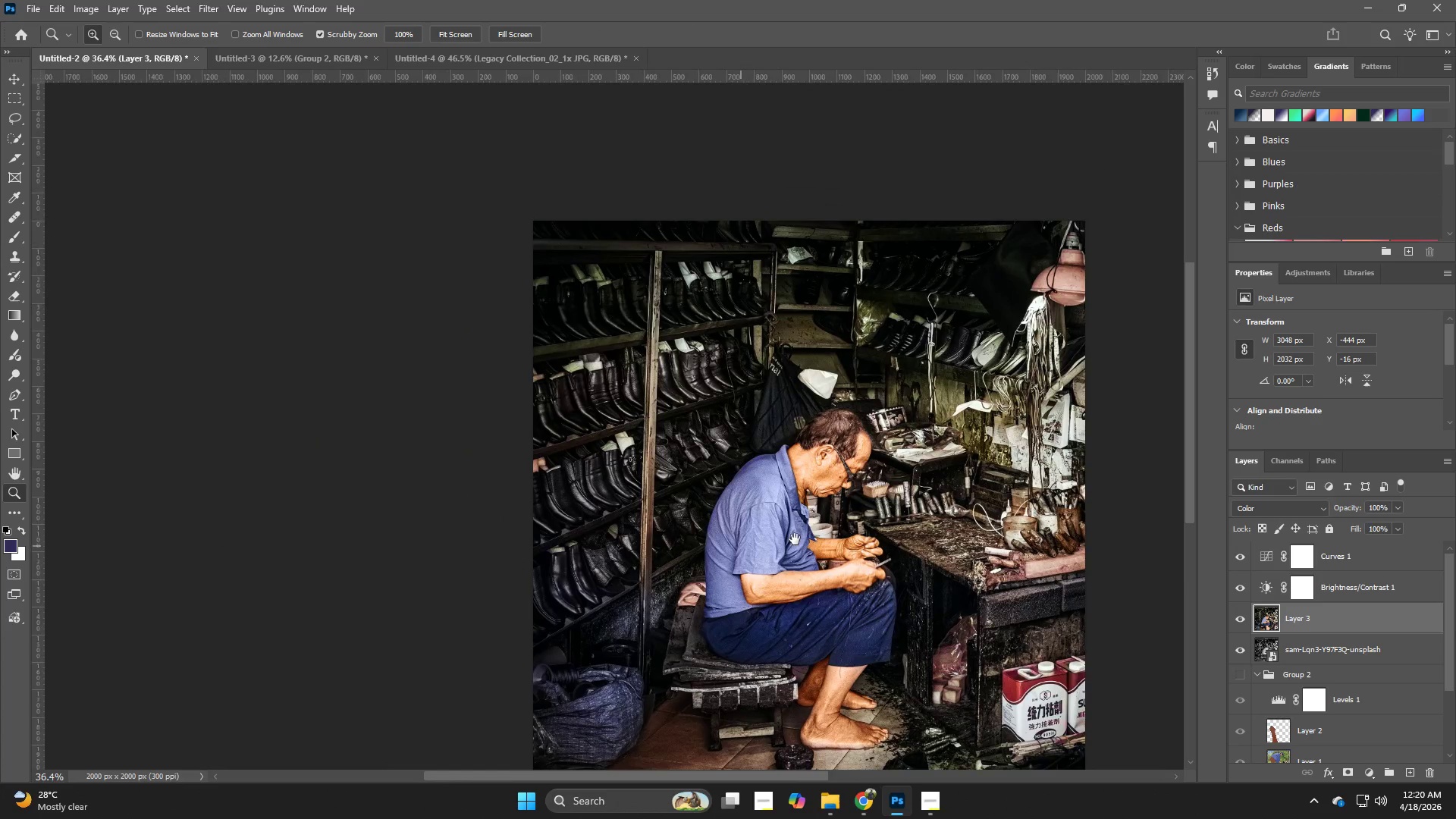 
hold_key(key=Space, duration=1.25)
 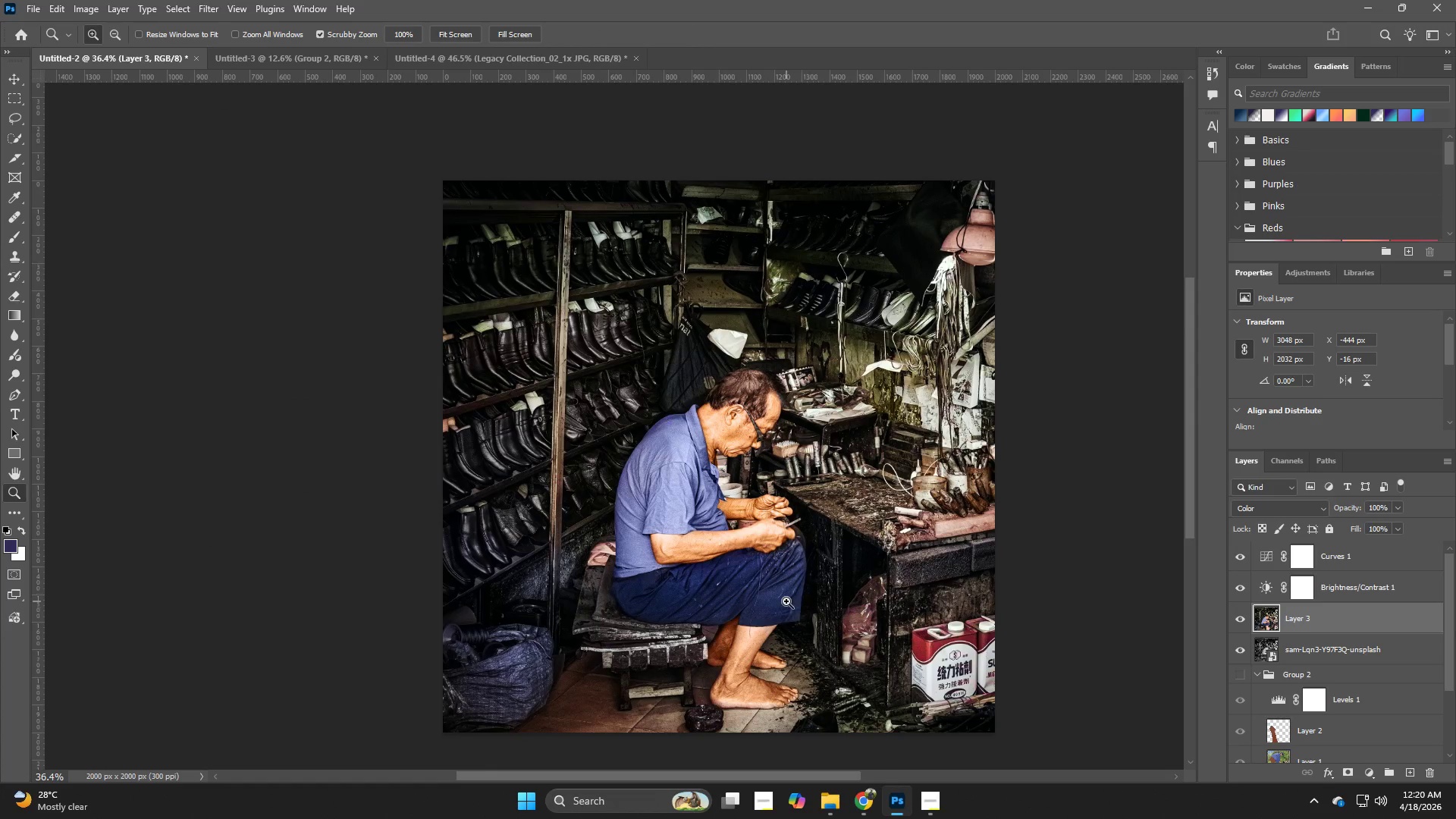 
left_click_drag(start_coordinate=[847, 521], to_coordinate=[757, 481])
 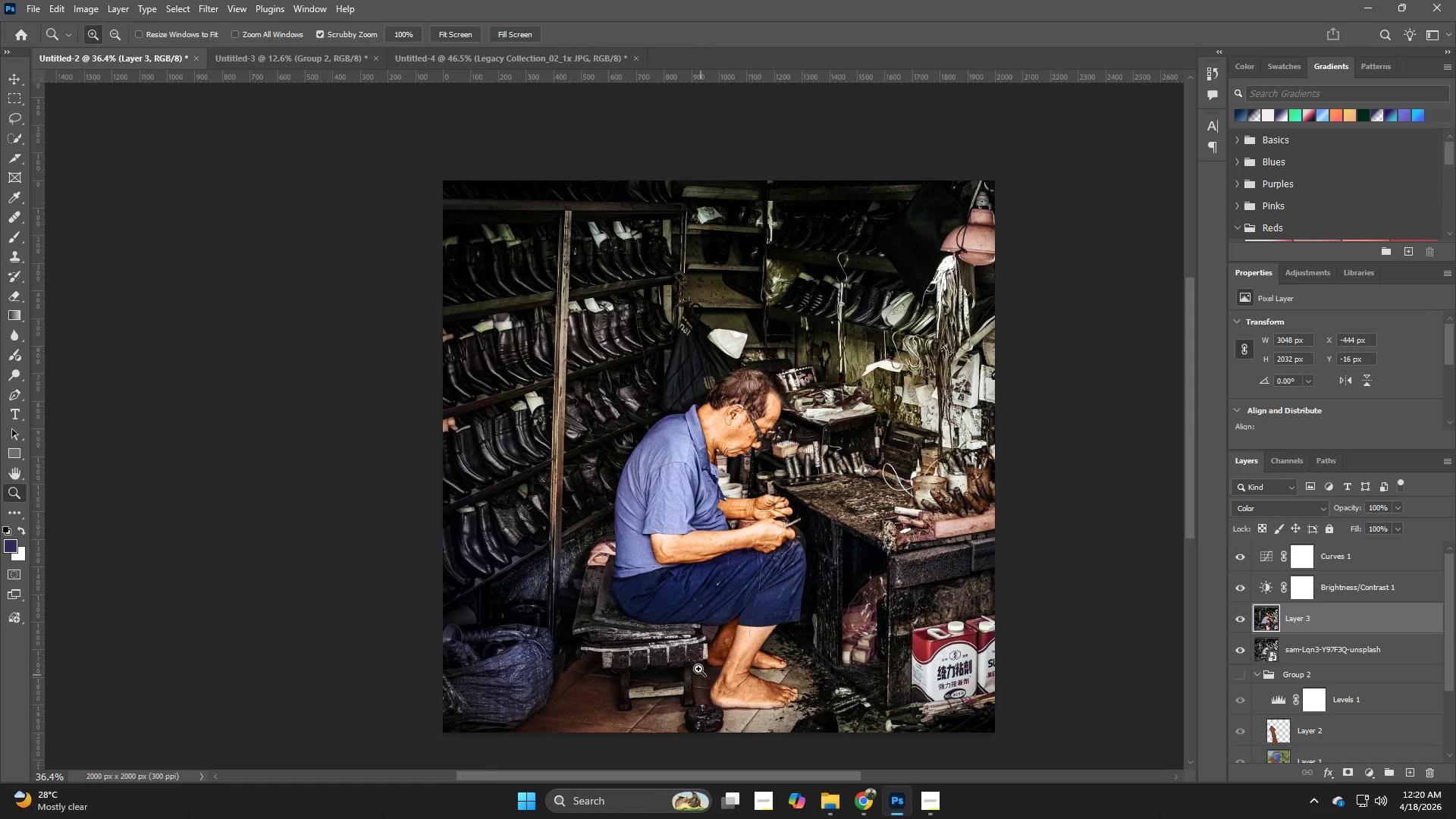 
key(Z)
 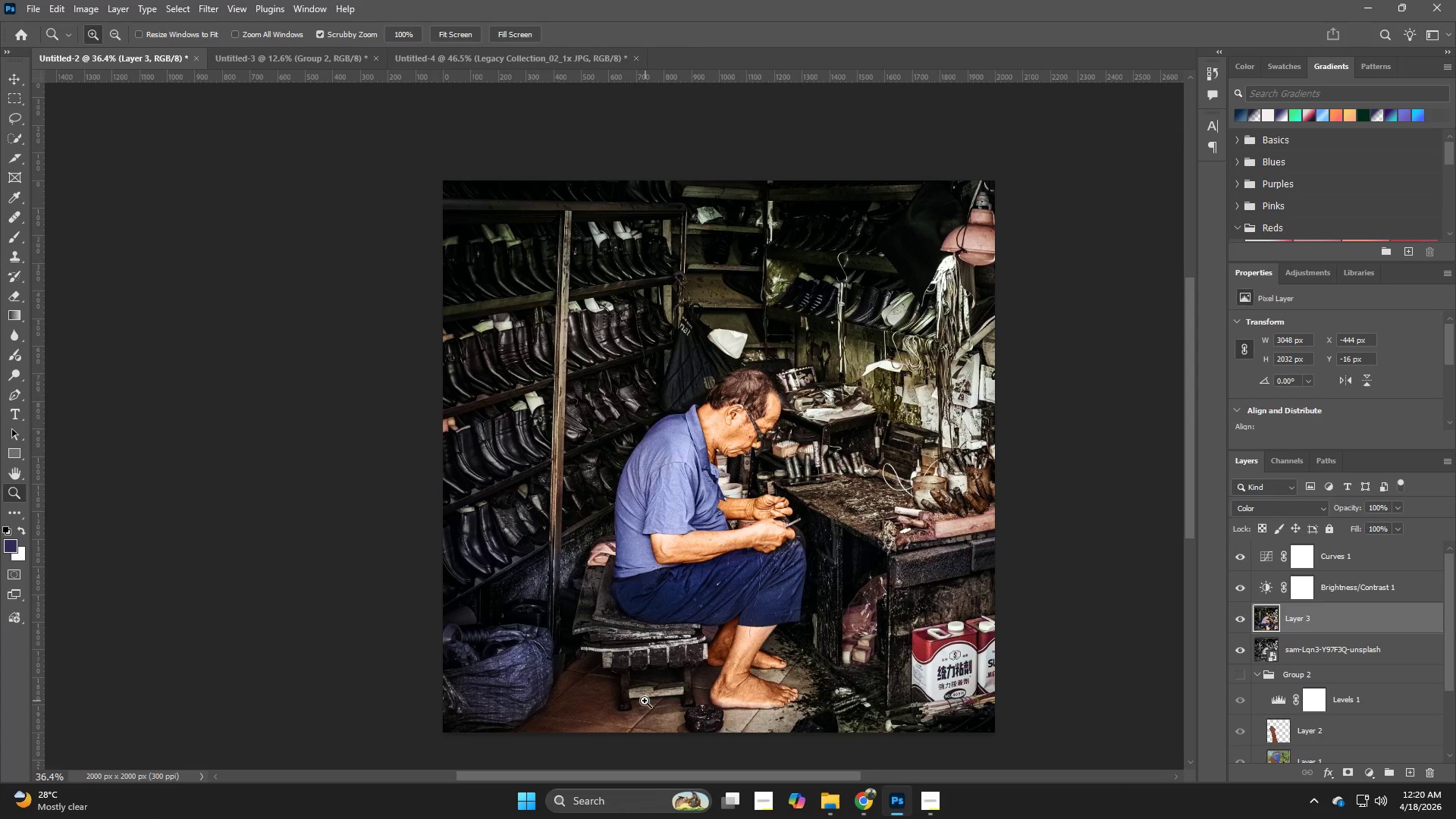 
left_click_drag(start_coordinate=[645, 701], to_coordinate=[740, 708])
 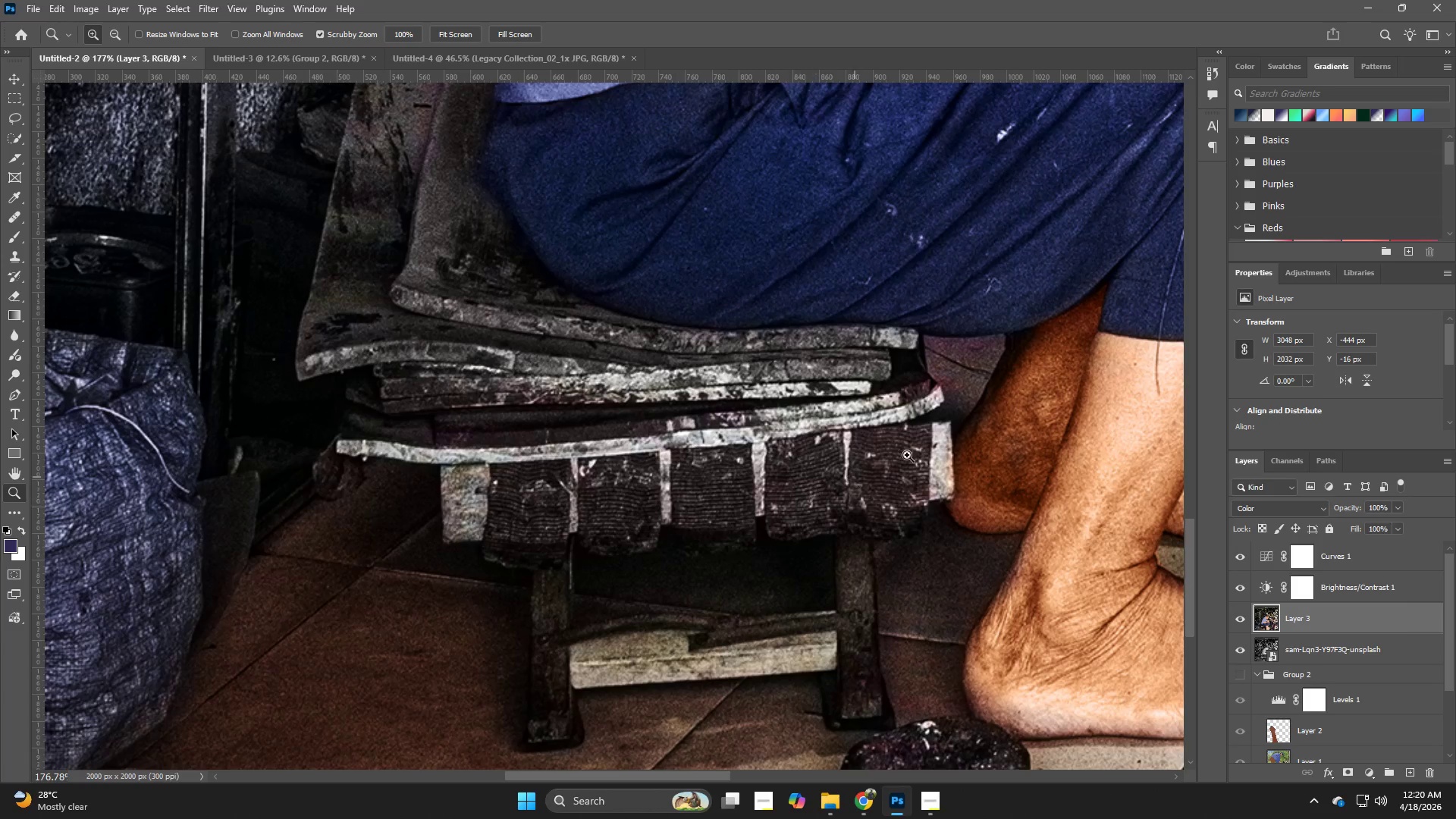 
hold_key(key=Space, duration=1.31)
 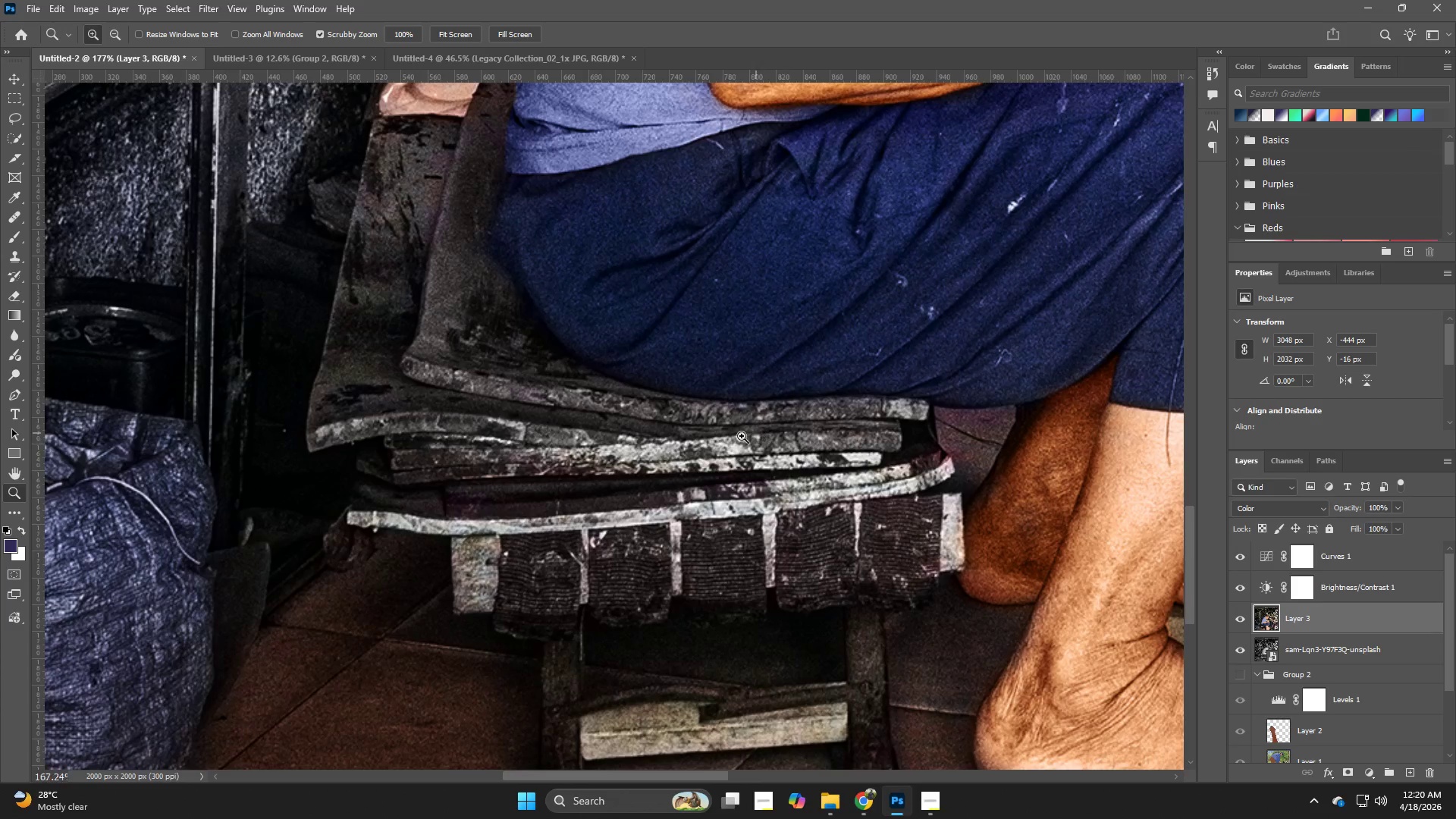 
left_click_drag(start_coordinate=[927, 397], to_coordinate=[938, 468])
 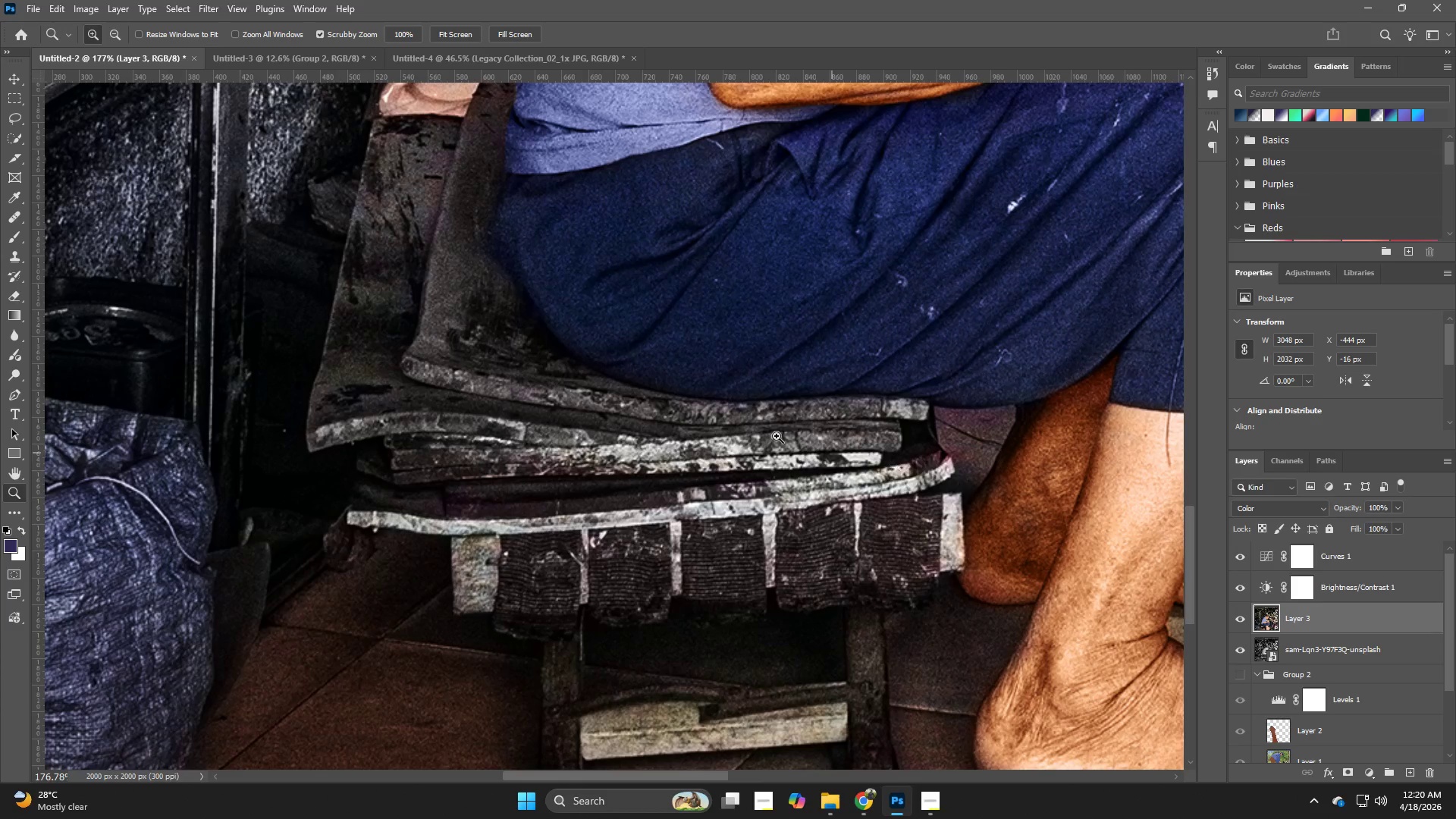 
hold_key(key=Z, duration=0.61)
 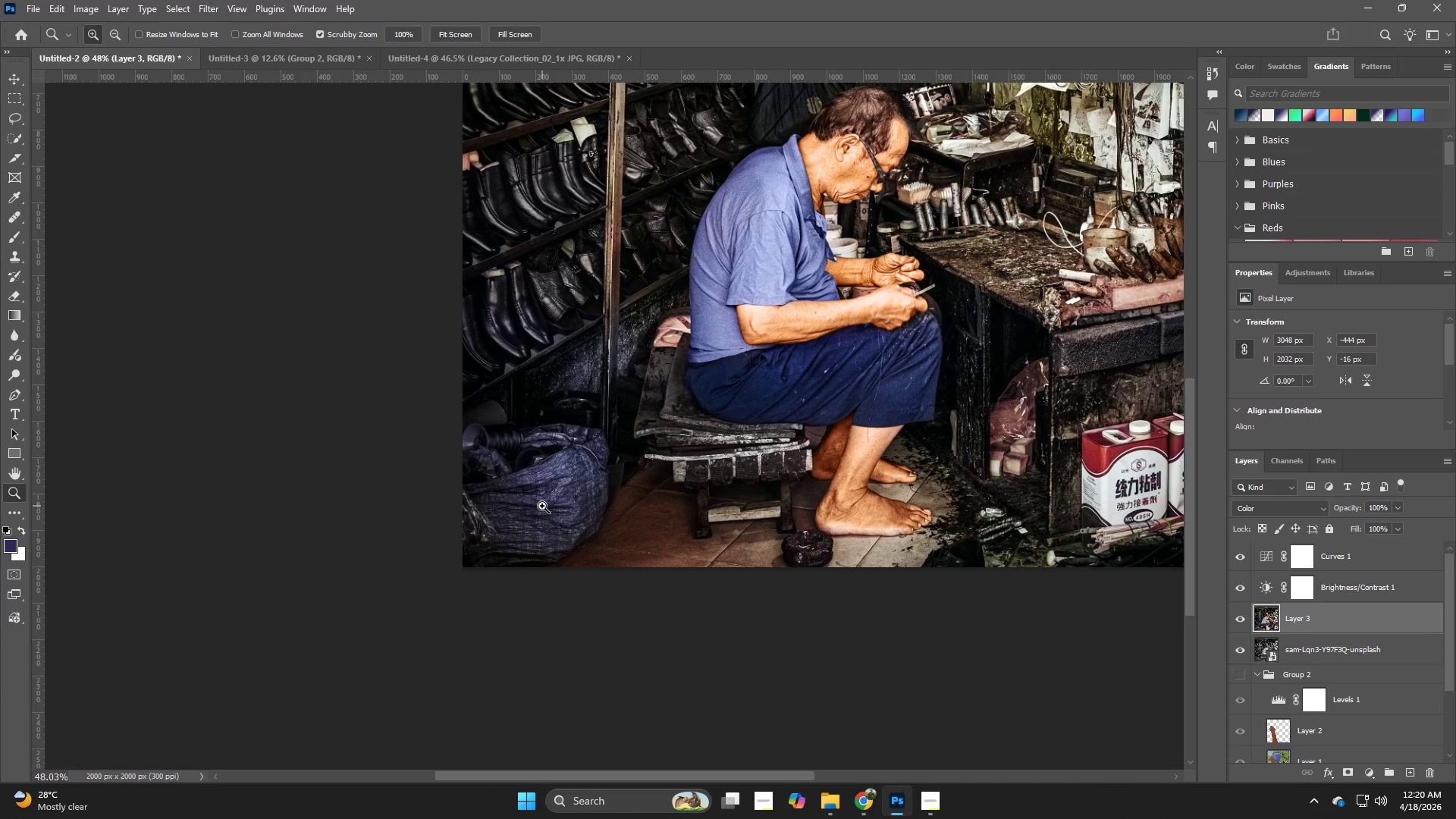 
left_click_drag(start_coordinate=[756, 433], to_coordinate=[675, 462])
 